 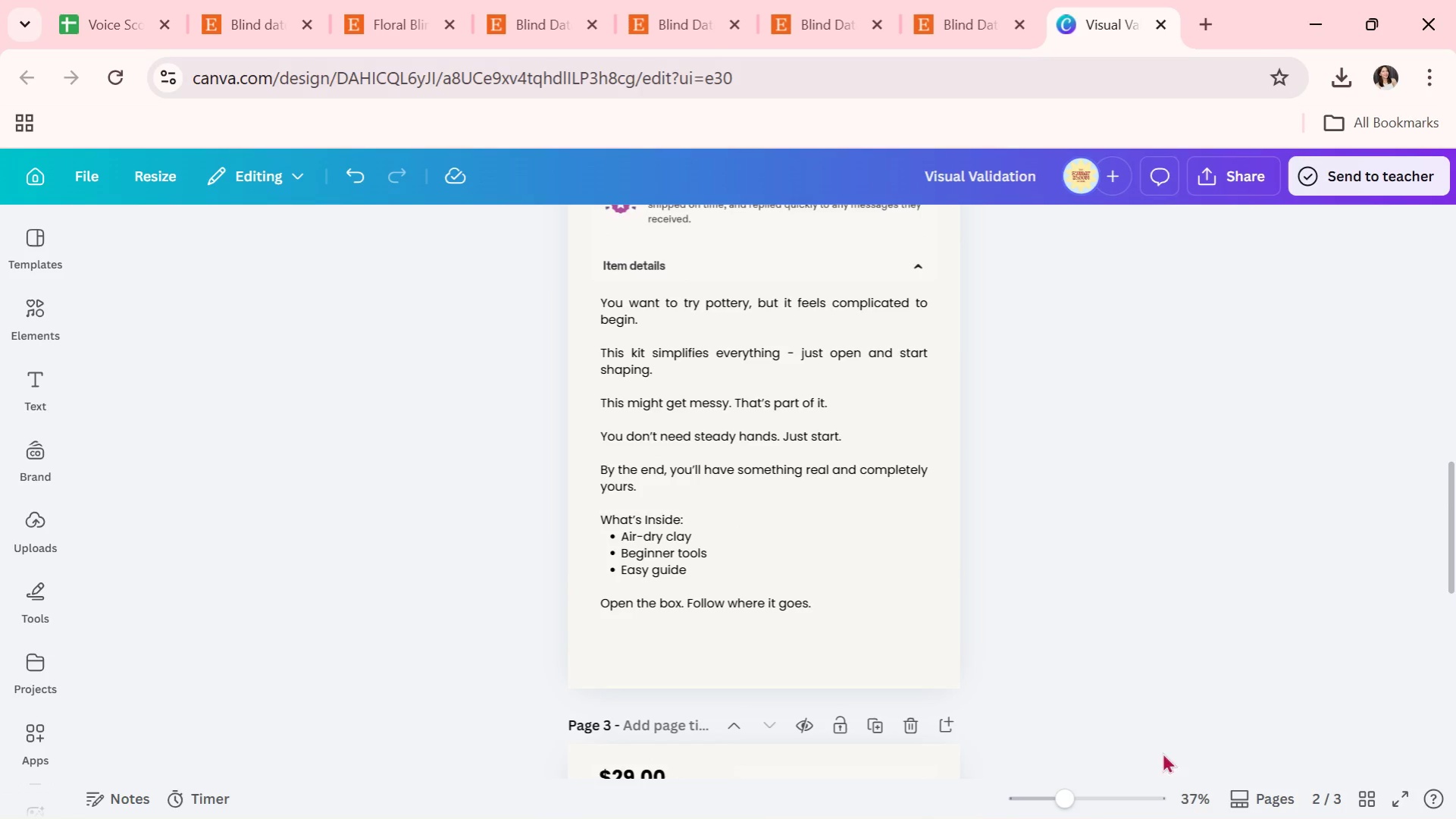 
left_click([1357, 795])
 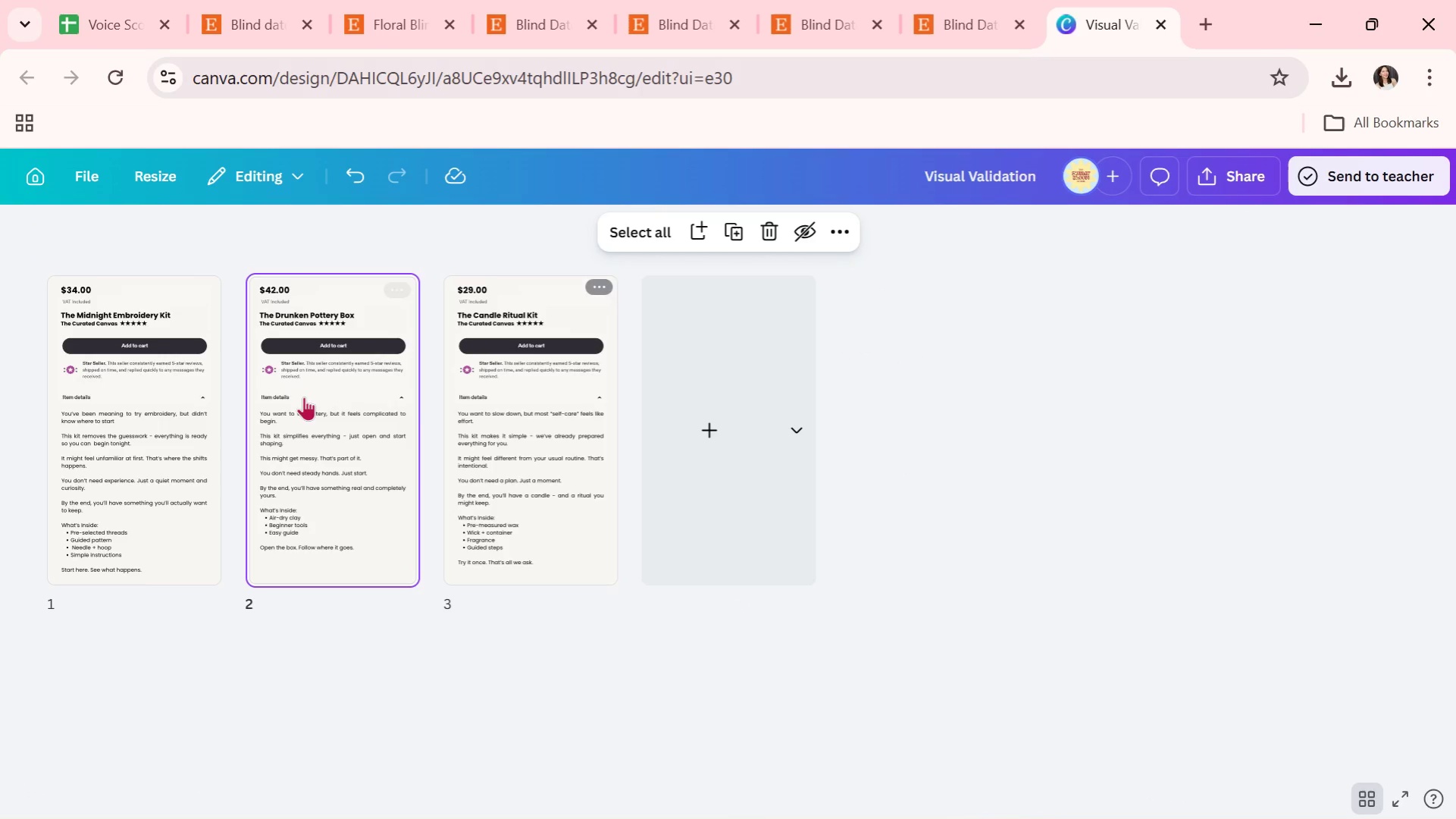 
double_click([532, 392])
 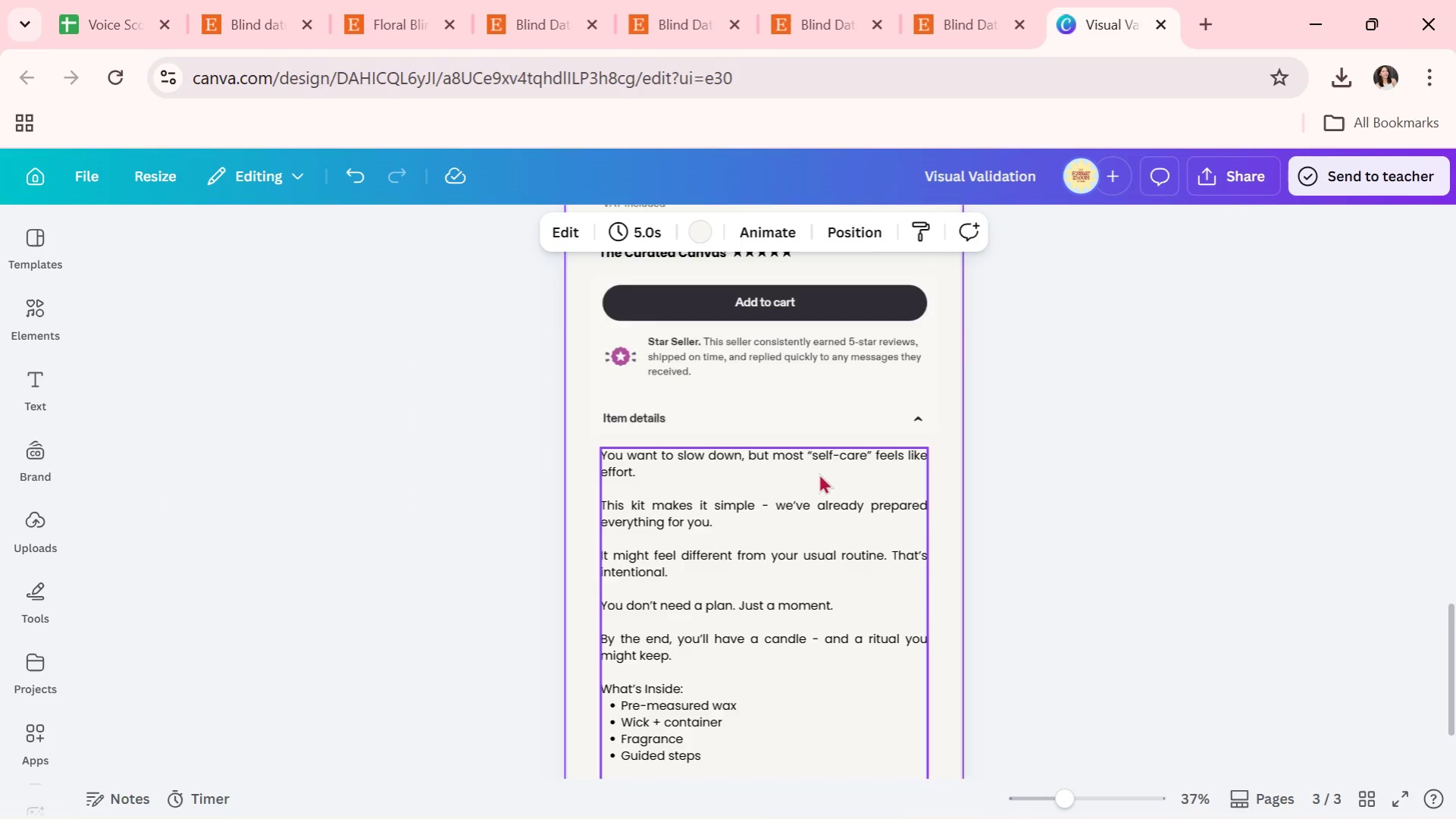 
scroll: coordinate [821, 568], scroll_direction: up, amount: 2.0
 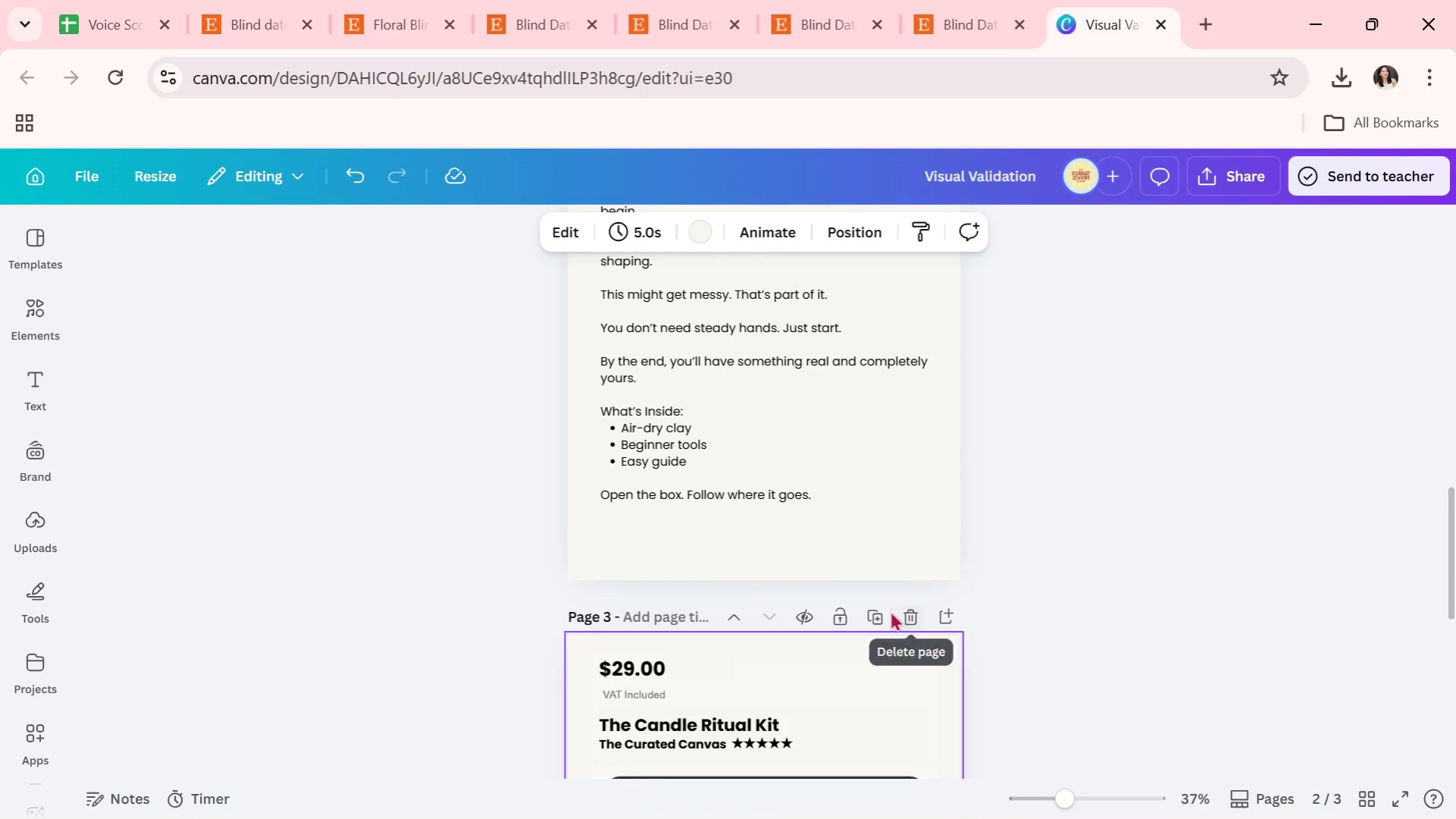 
left_click([877, 614])
 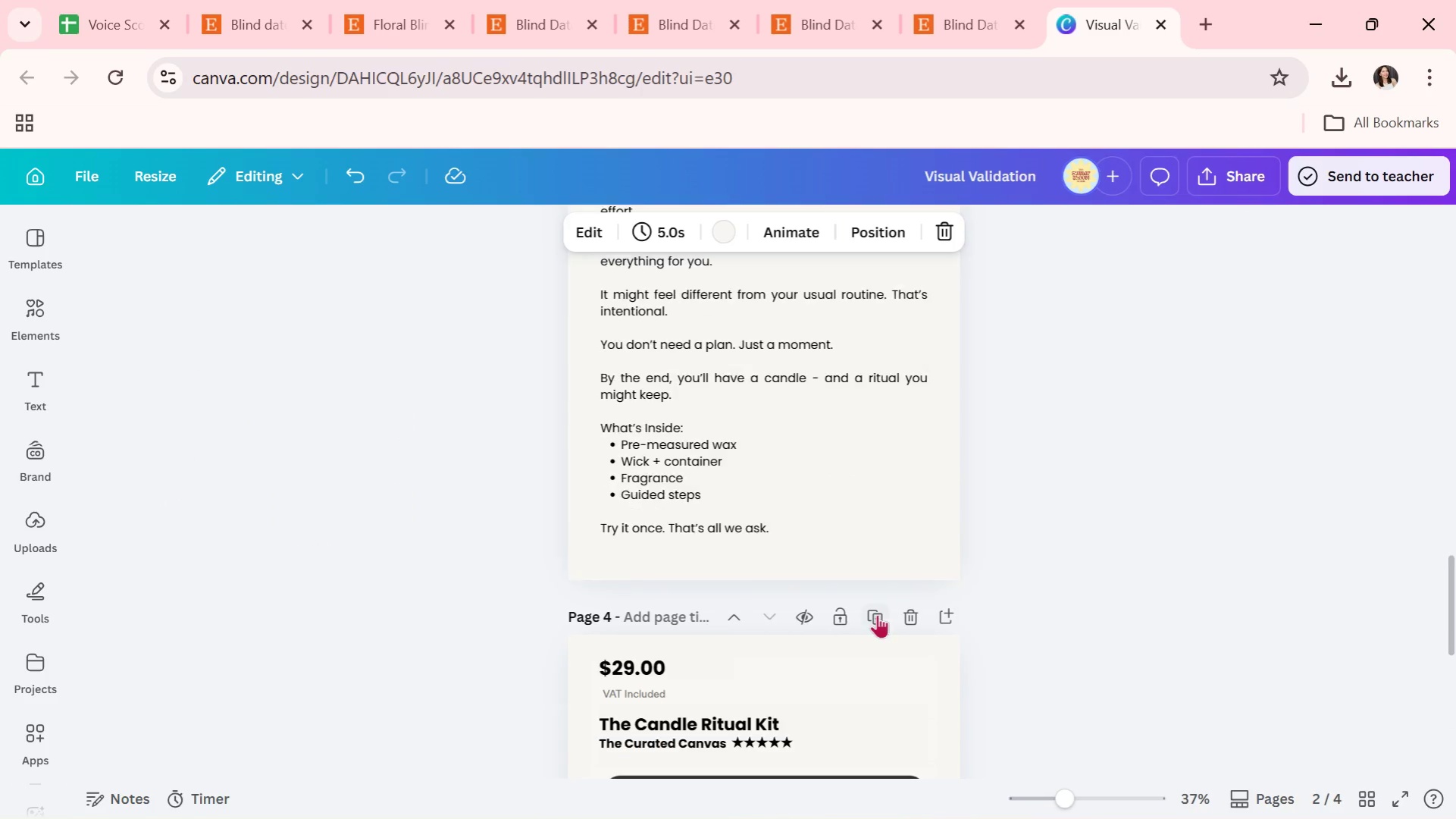 
scroll: coordinate [877, 614], scroll_direction: down, amount: 7.0
 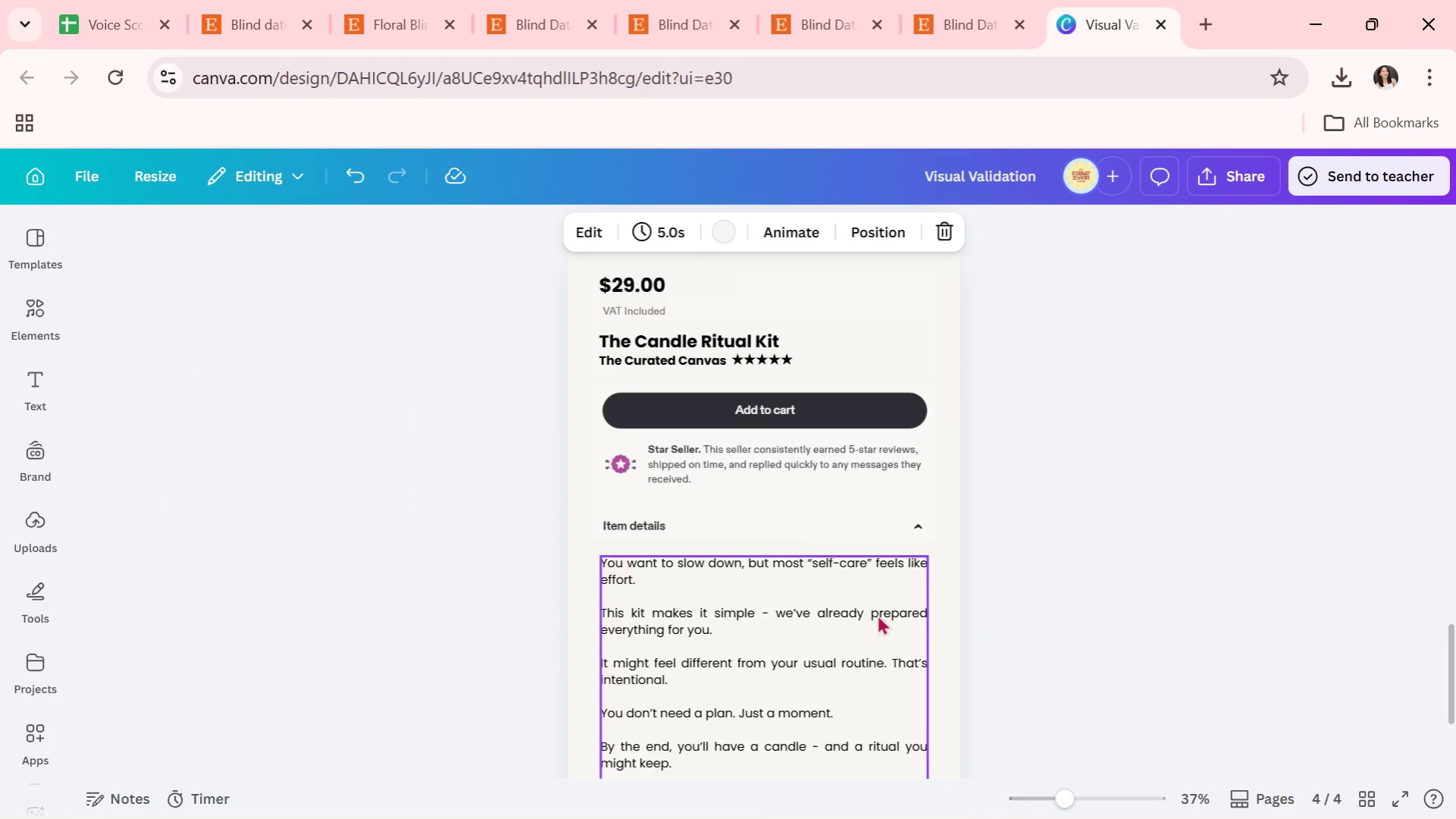 
scroll: coordinate [877, 614], scroll_direction: up, amount: 1.0
 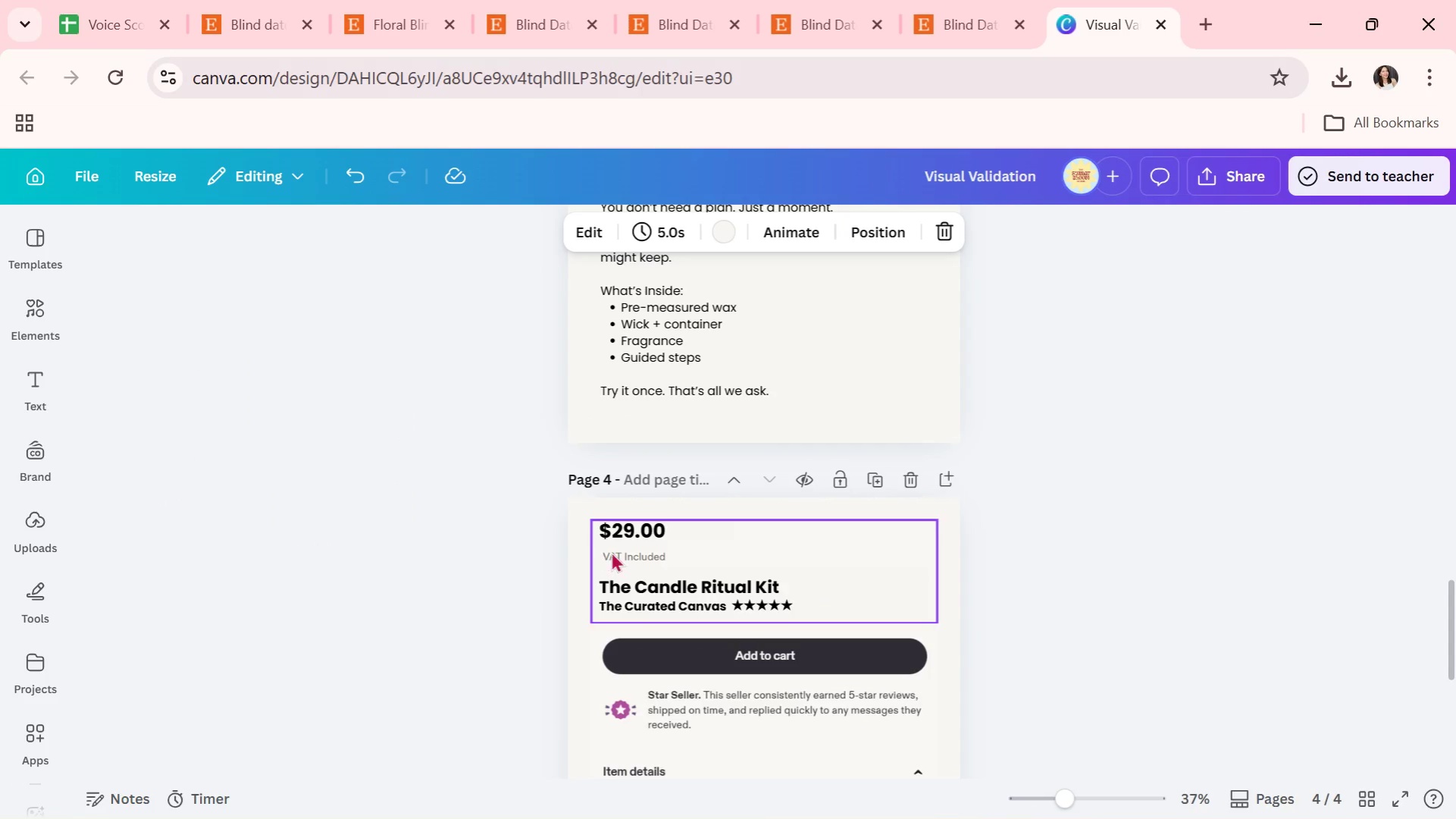 
double_click([631, 535])
 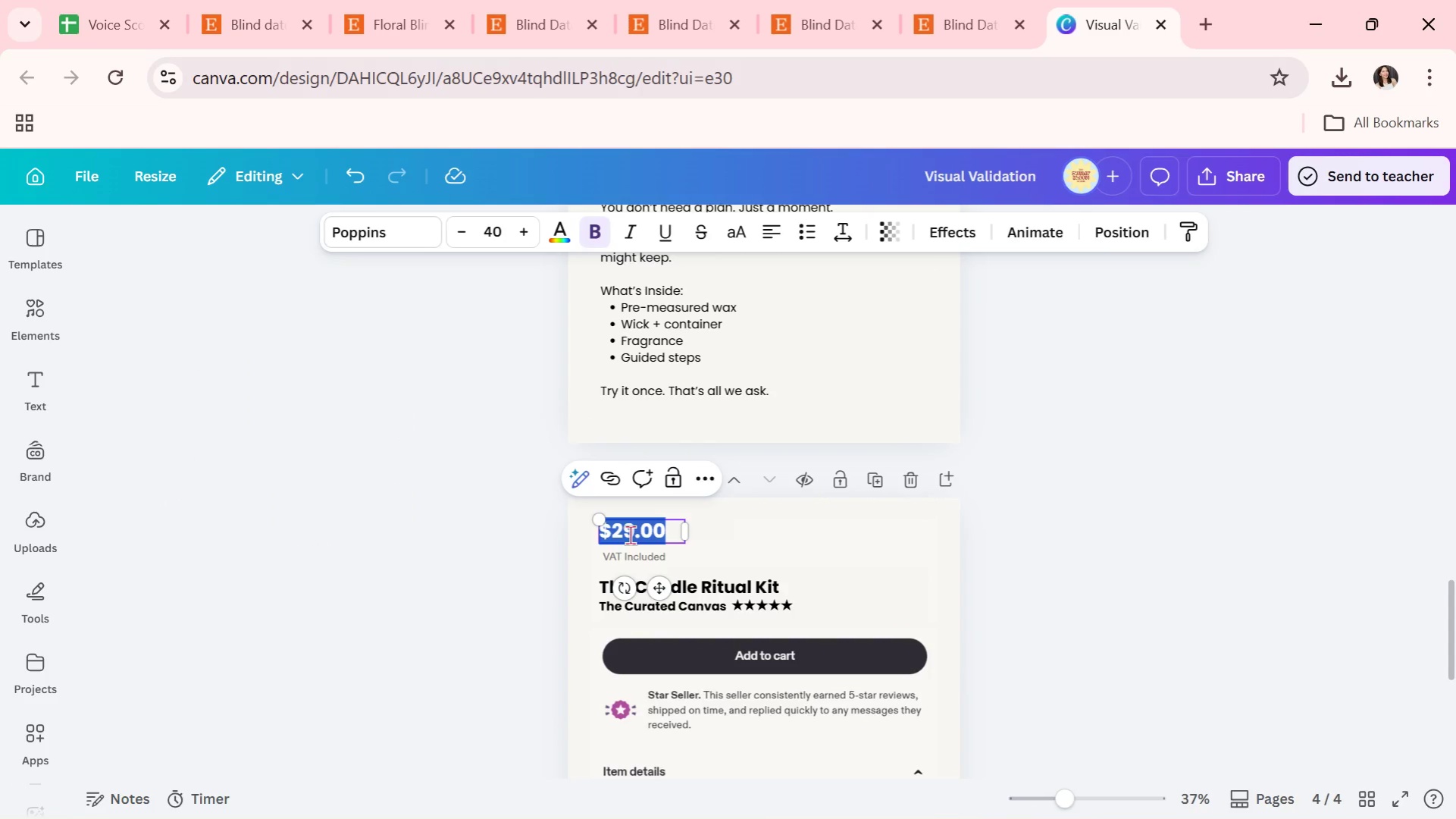 
left_click([630, 534])
 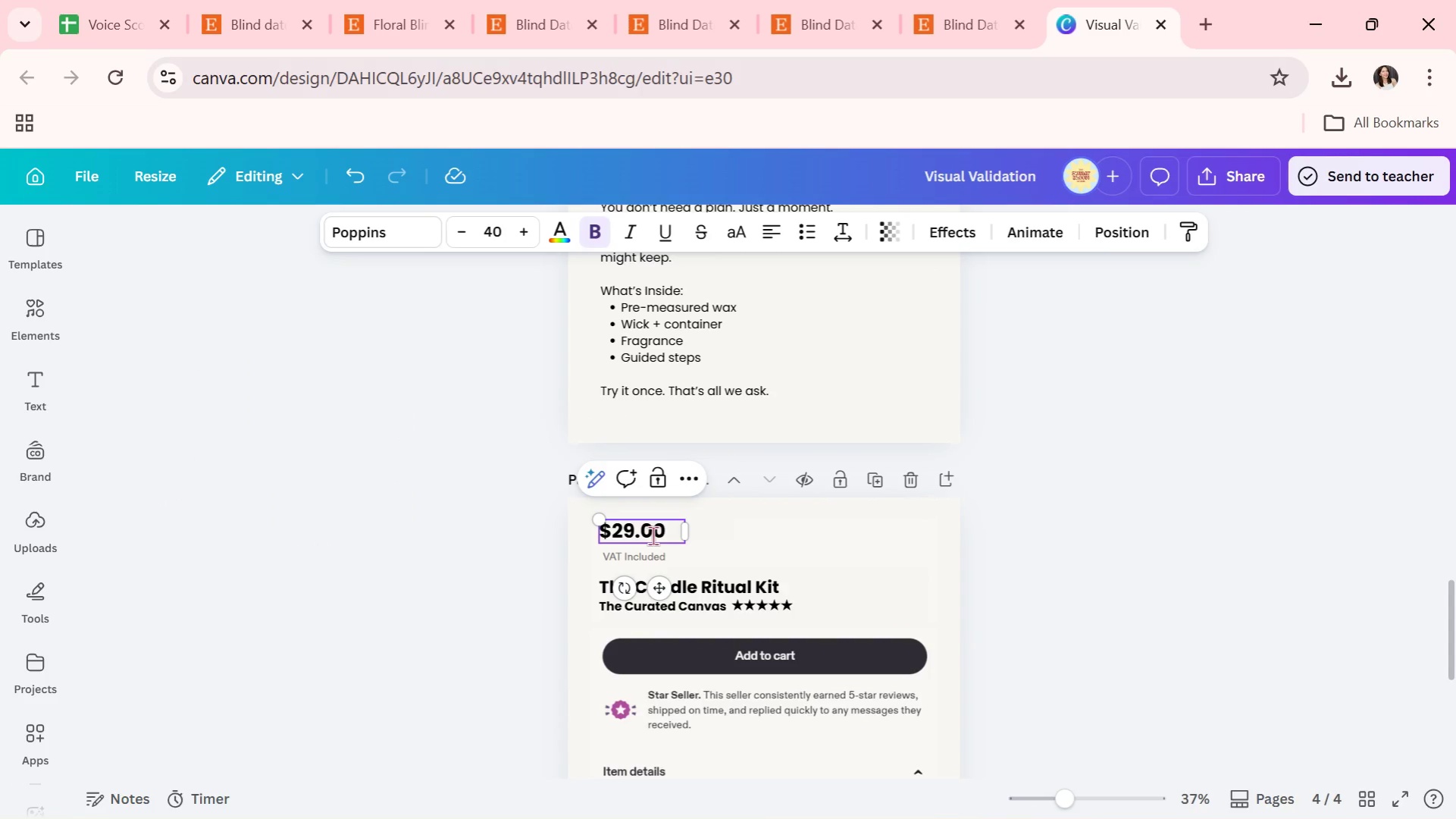 
key(Backspace)
key(Backspace)
type(31)
 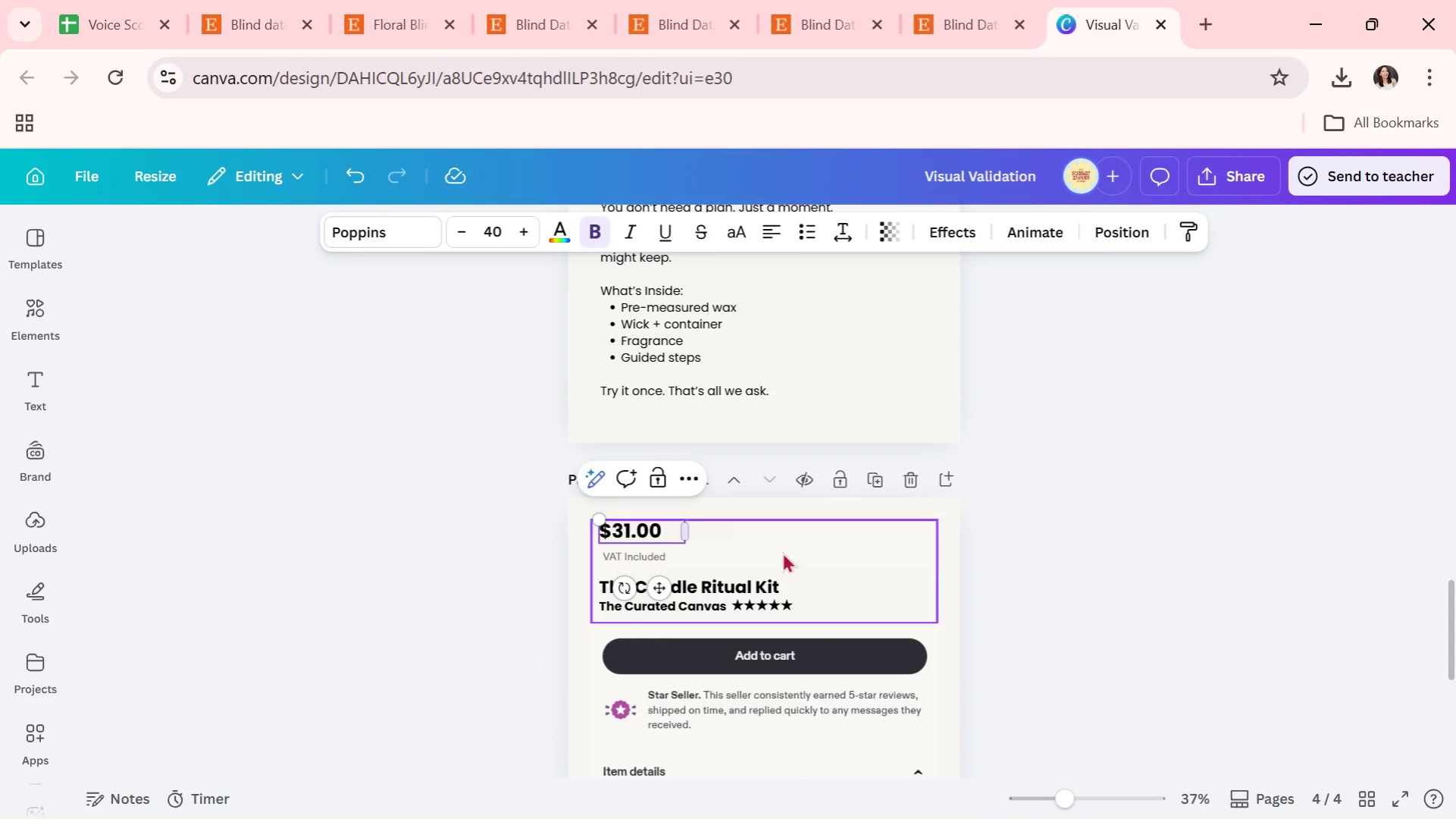 
left_click([940, 566])
 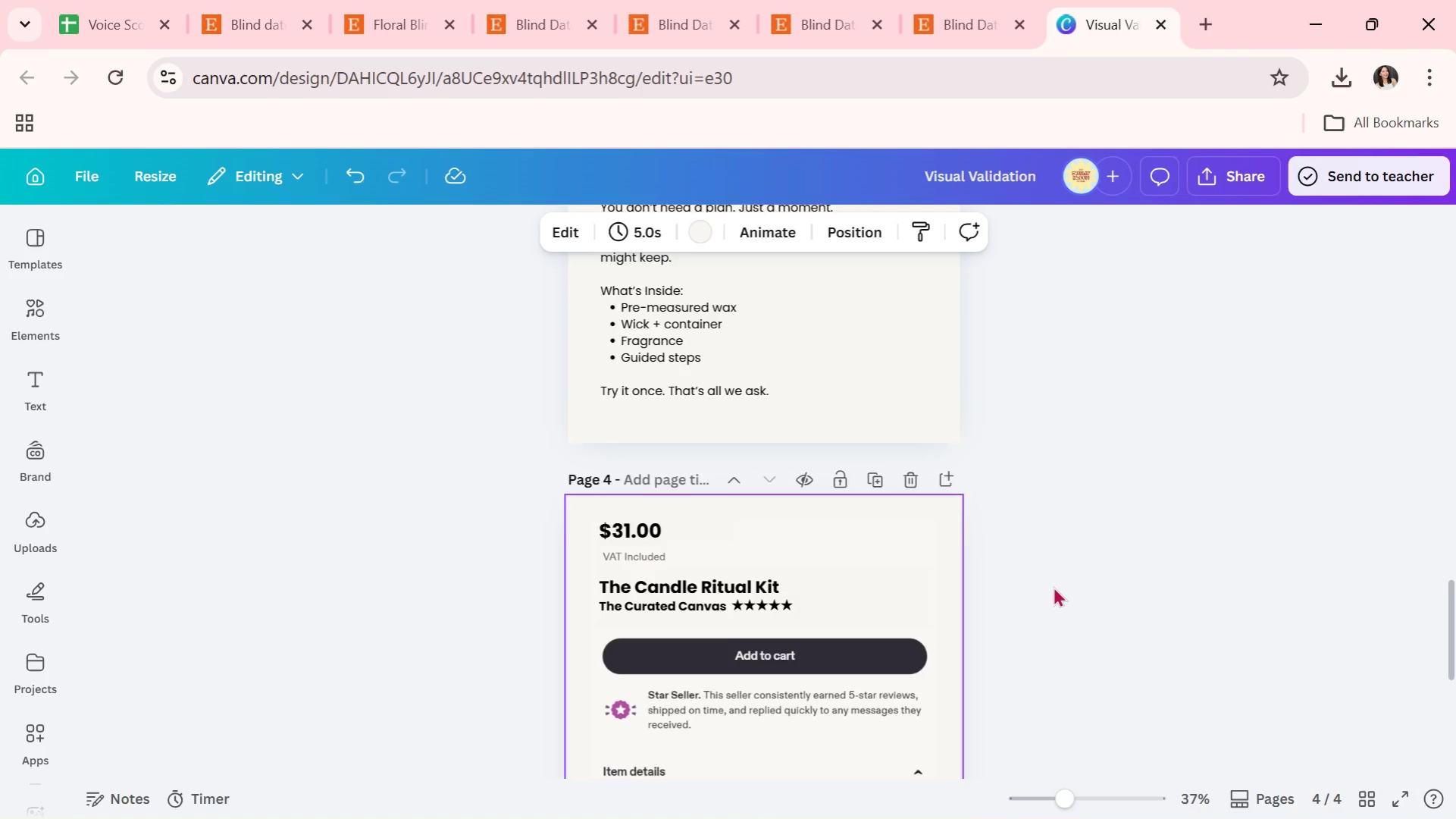 
scroll: coordinate [1053, 586], scroll_direction: down, amount: 1.0
 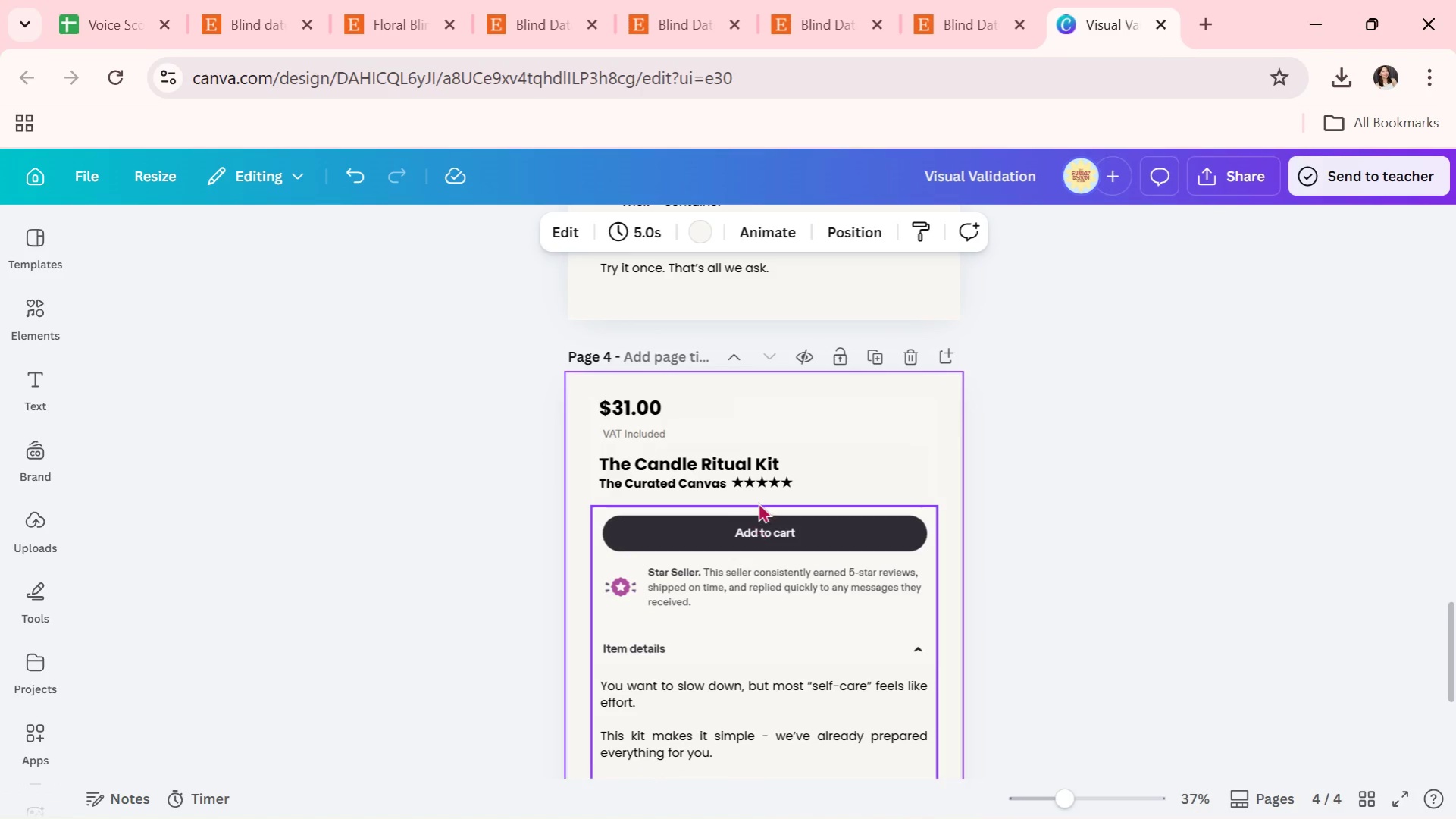 
double_click([753, 464])
 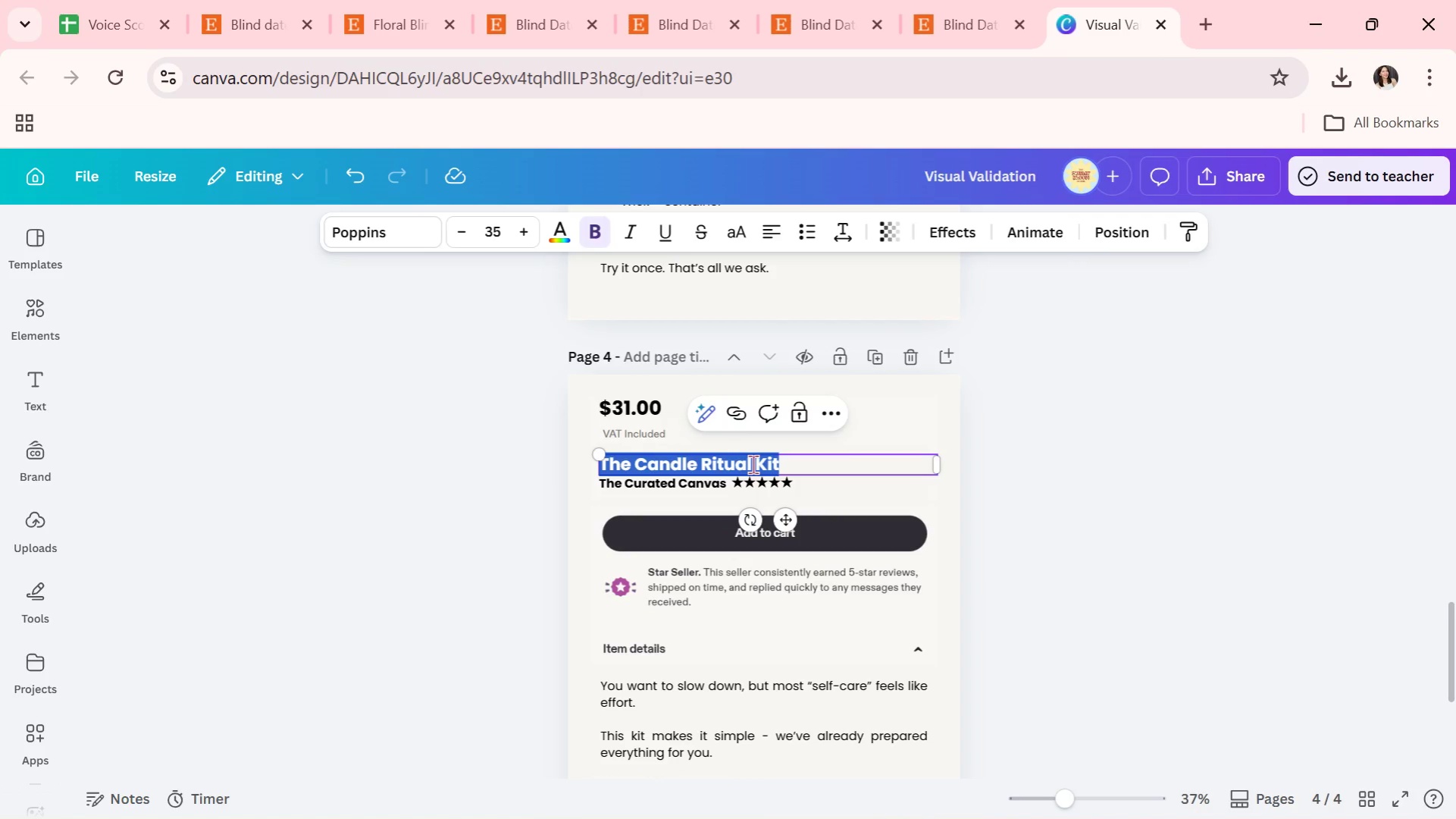 
type(The Watercolor Escape Box)
 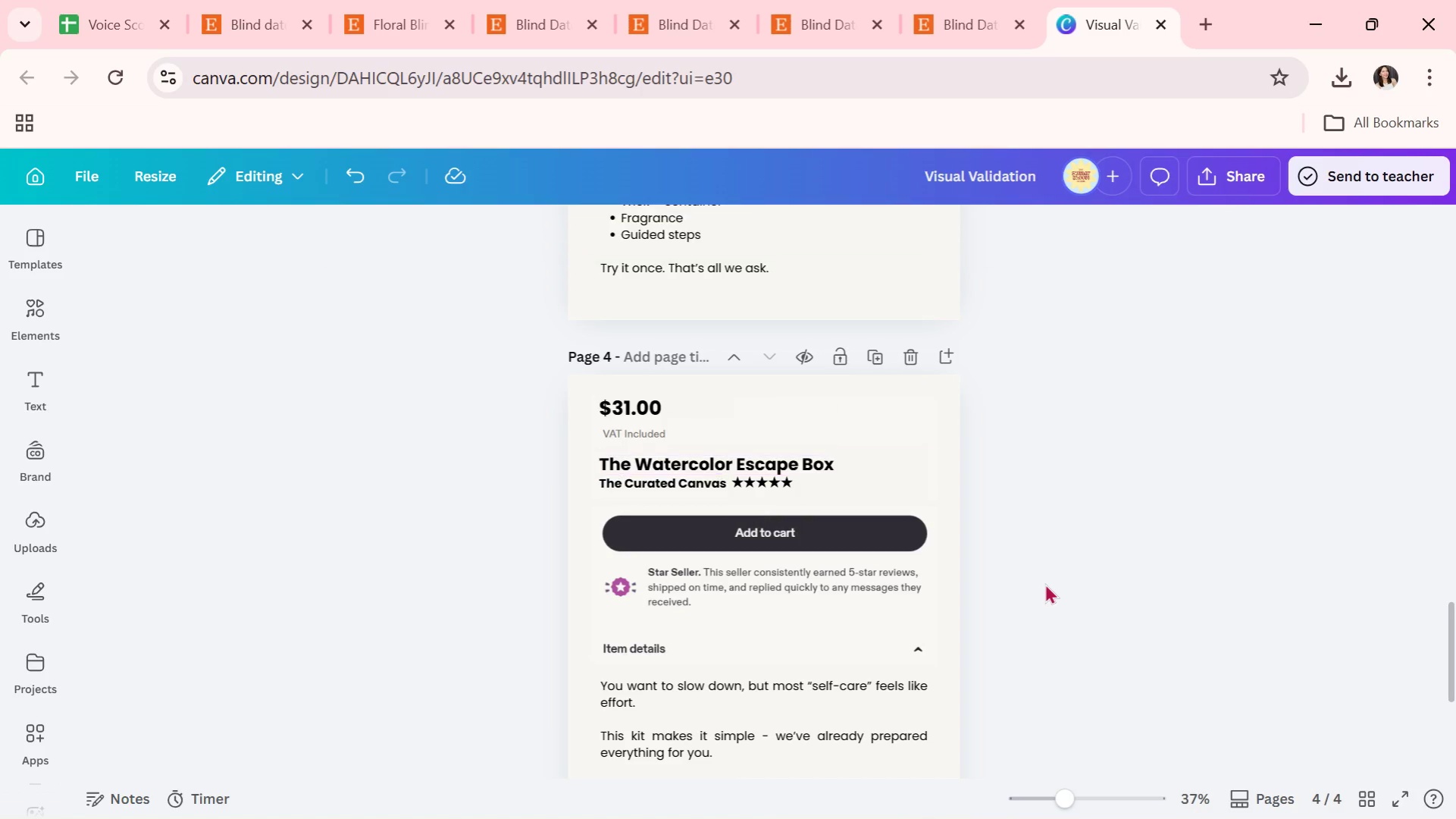 
scroll: coordinate [1044, 583], scroll_direction: down, amount: 1.0
 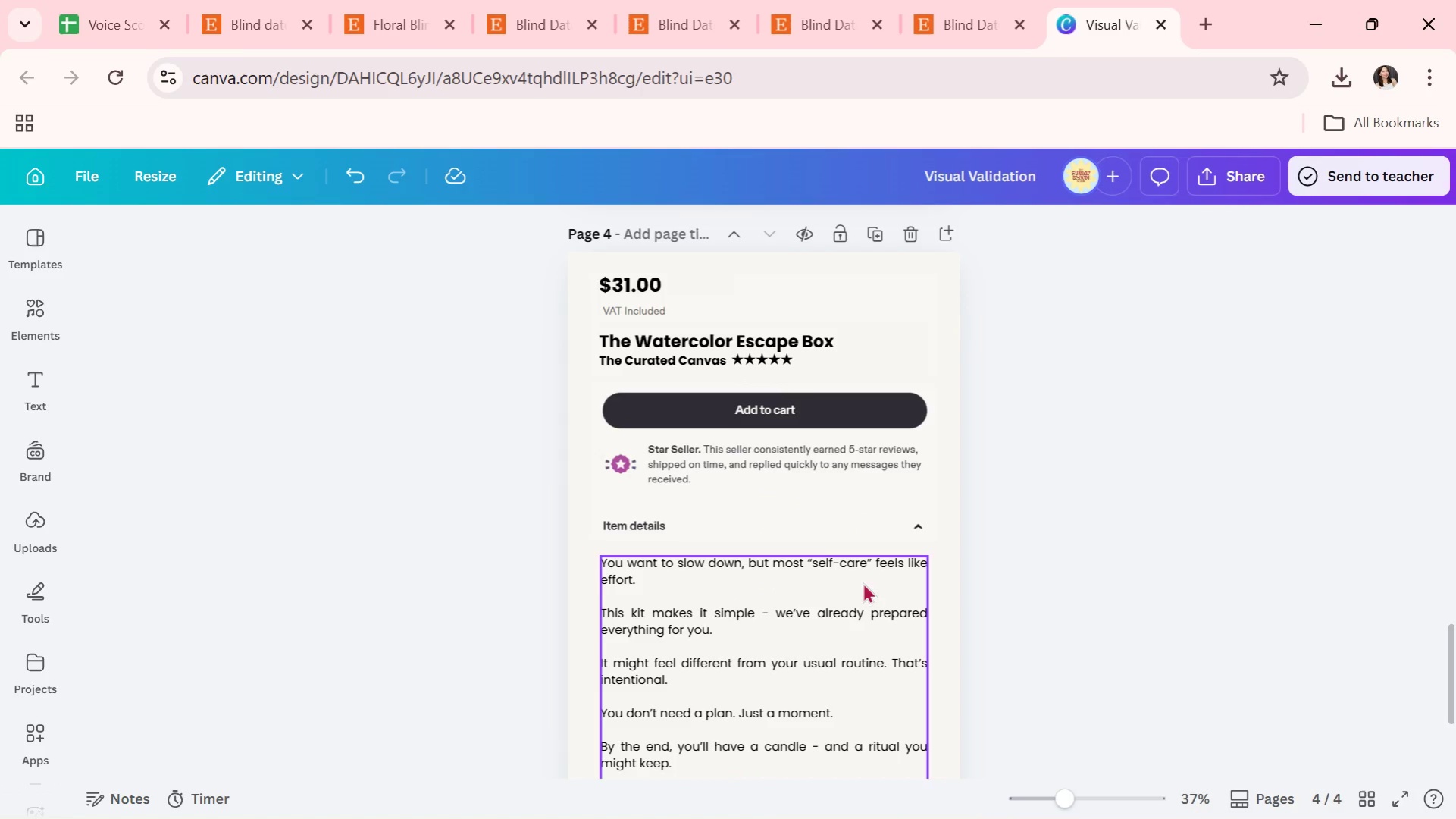 
double_click([750, 618])
 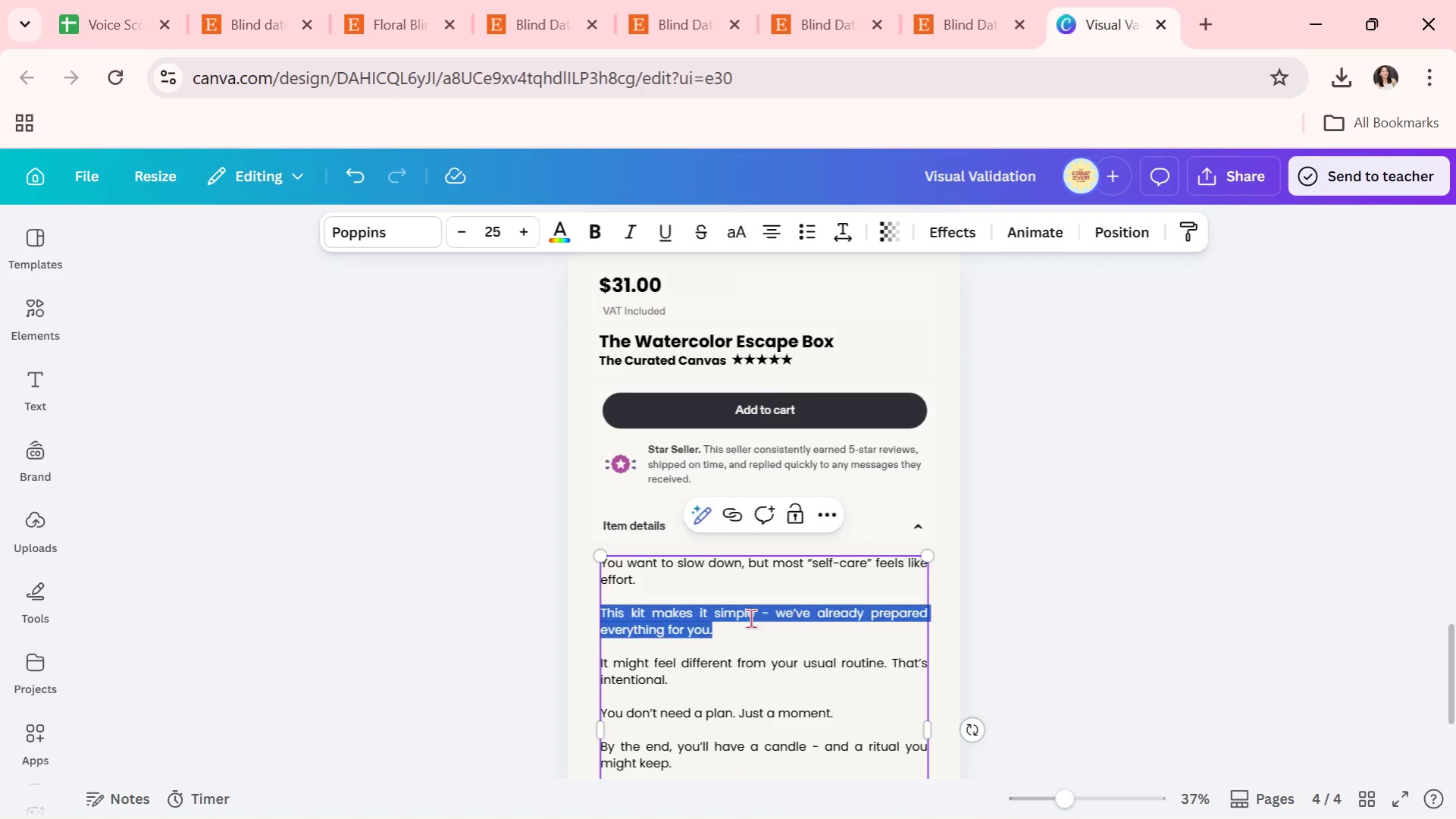 
triple_click([750, 618])
 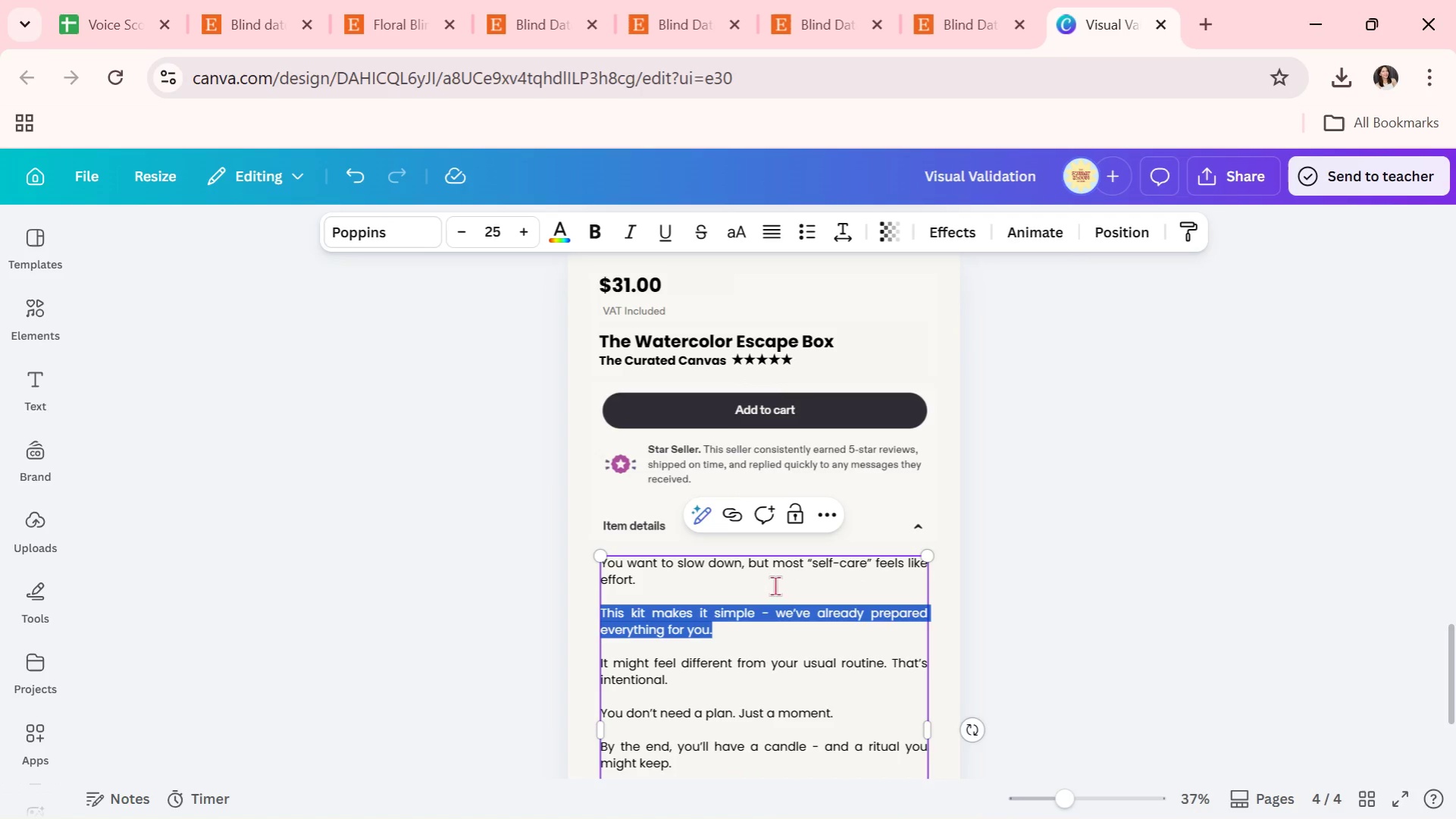 
left_click([772, 584])
 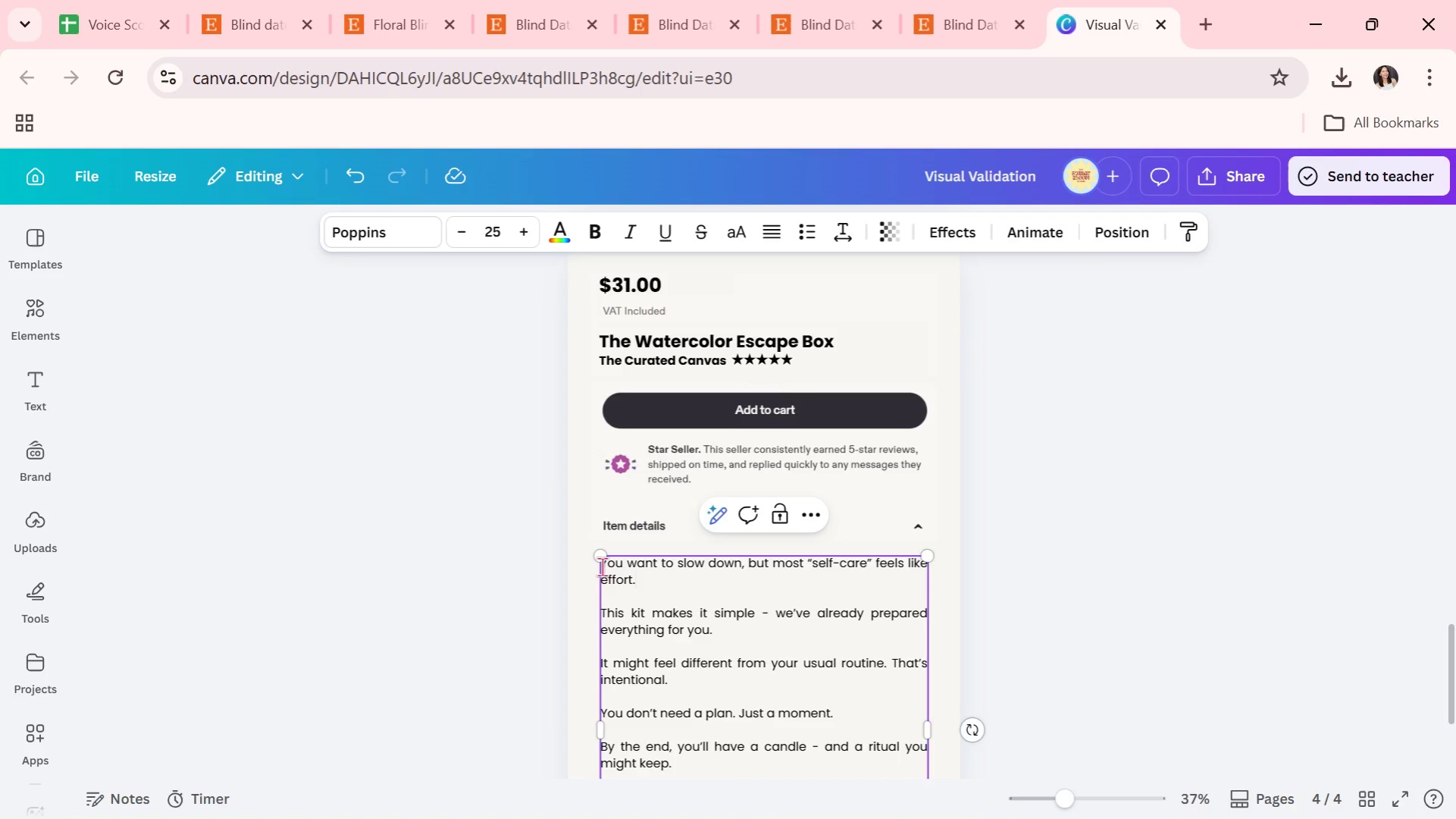 
left_click_drag(start_coordinate=[601, 566], to_coordinate=[831, 655])
 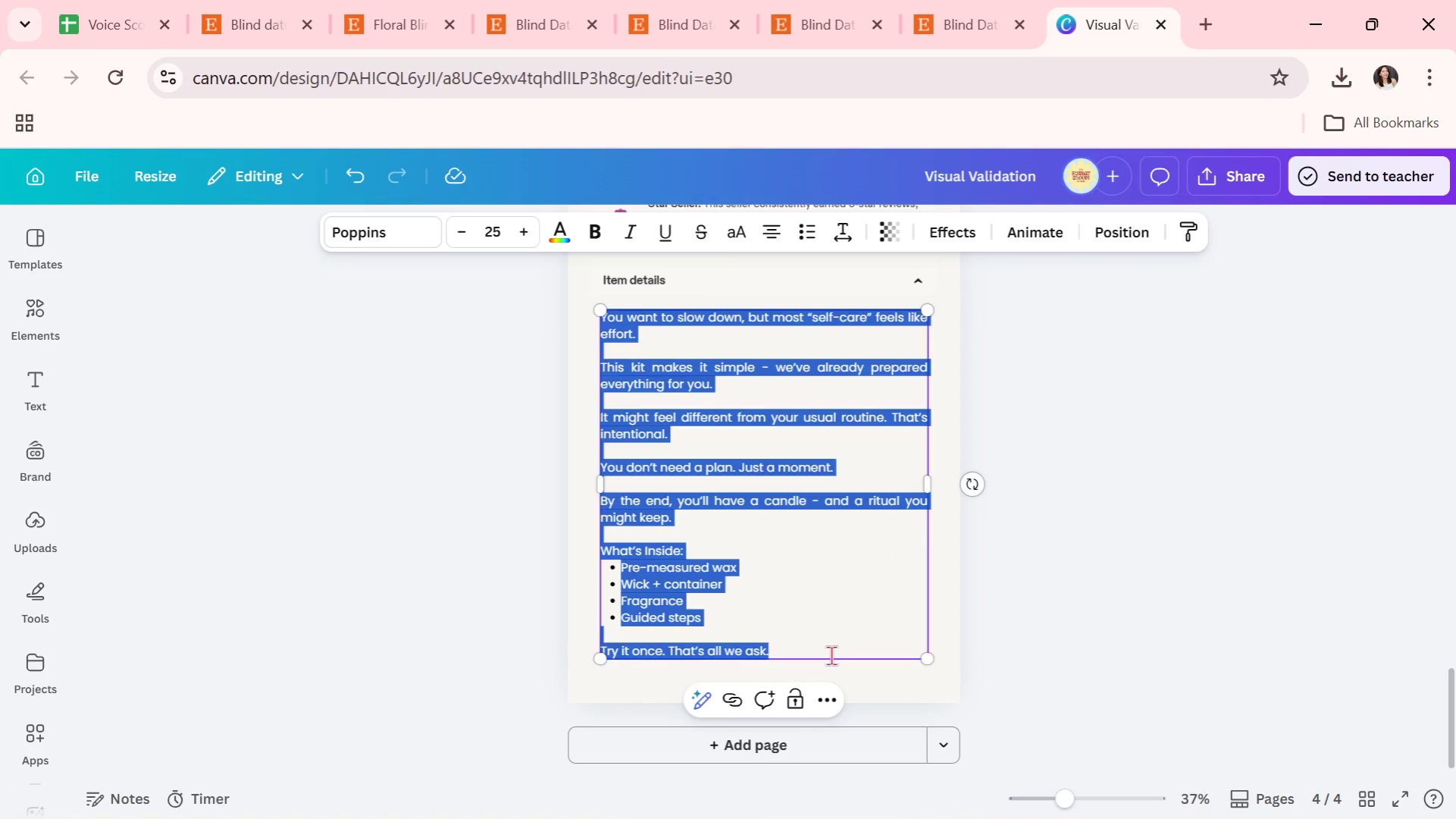 
key(Backspace)
type(You want to paint )
key(Backspace)
type(, but blank paper feels intimidating.)
 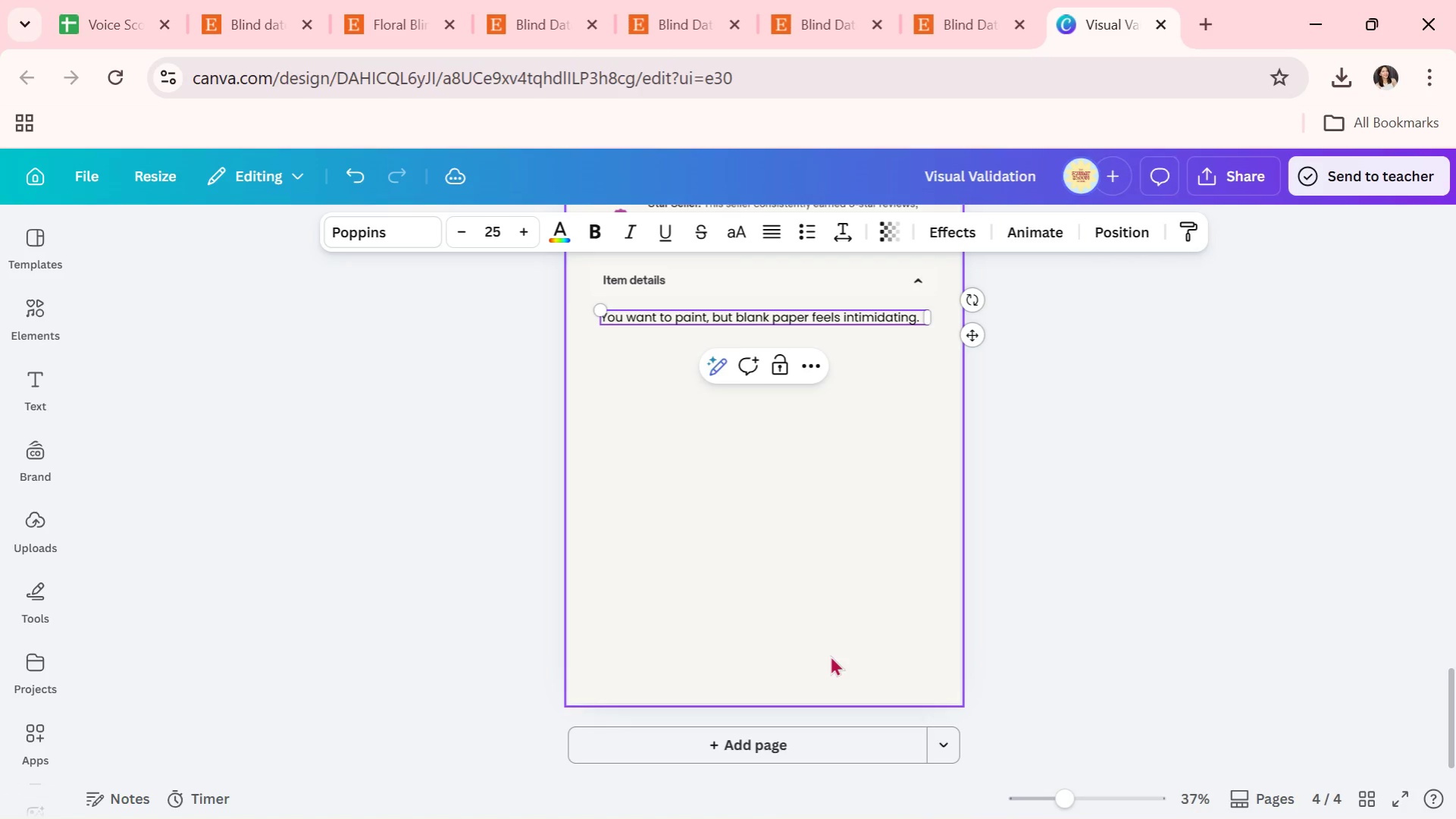 
key(Enter)
 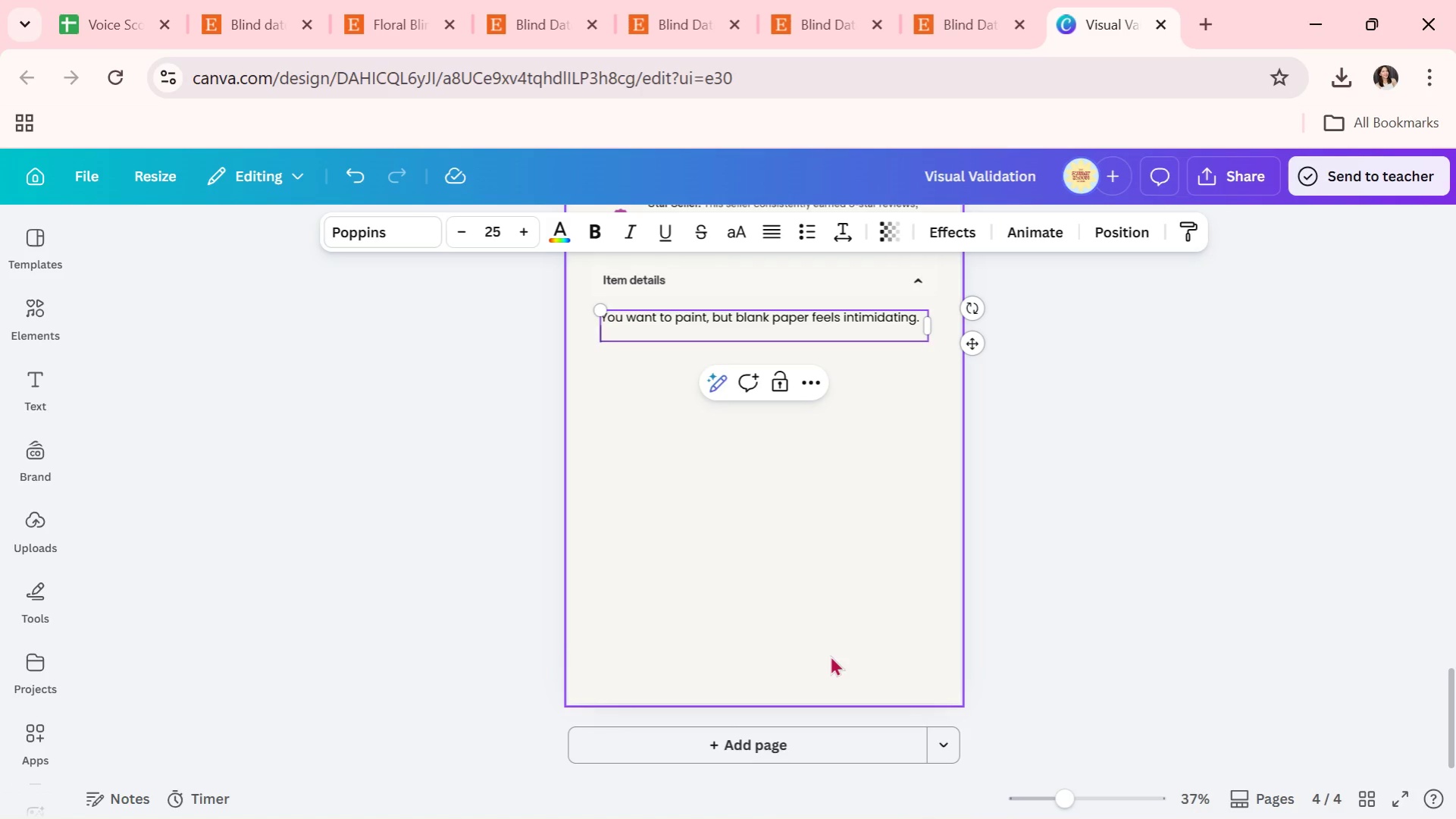 
key(Enter)
 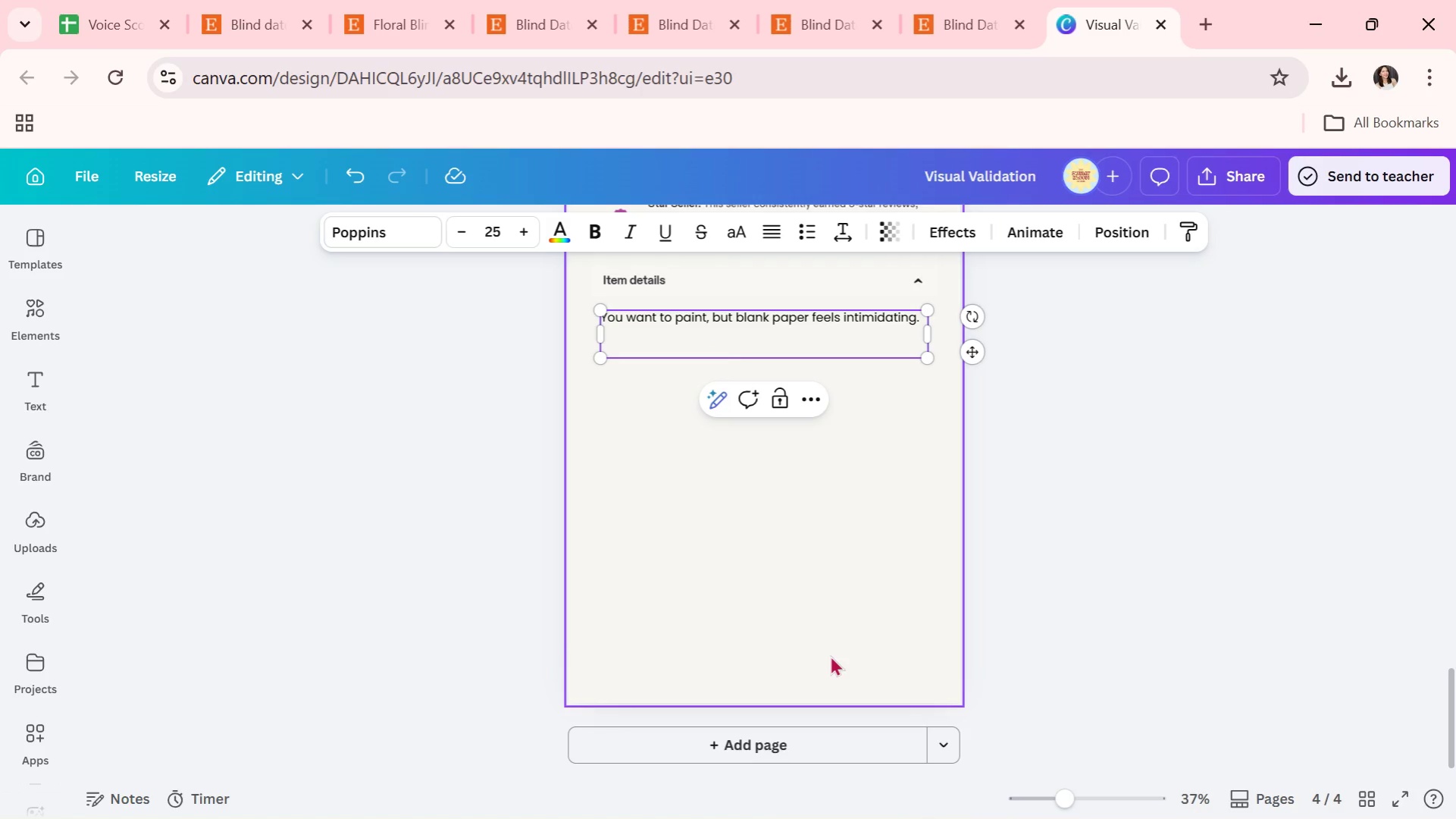 
type(This box guides you step by step so you're never stuck)
 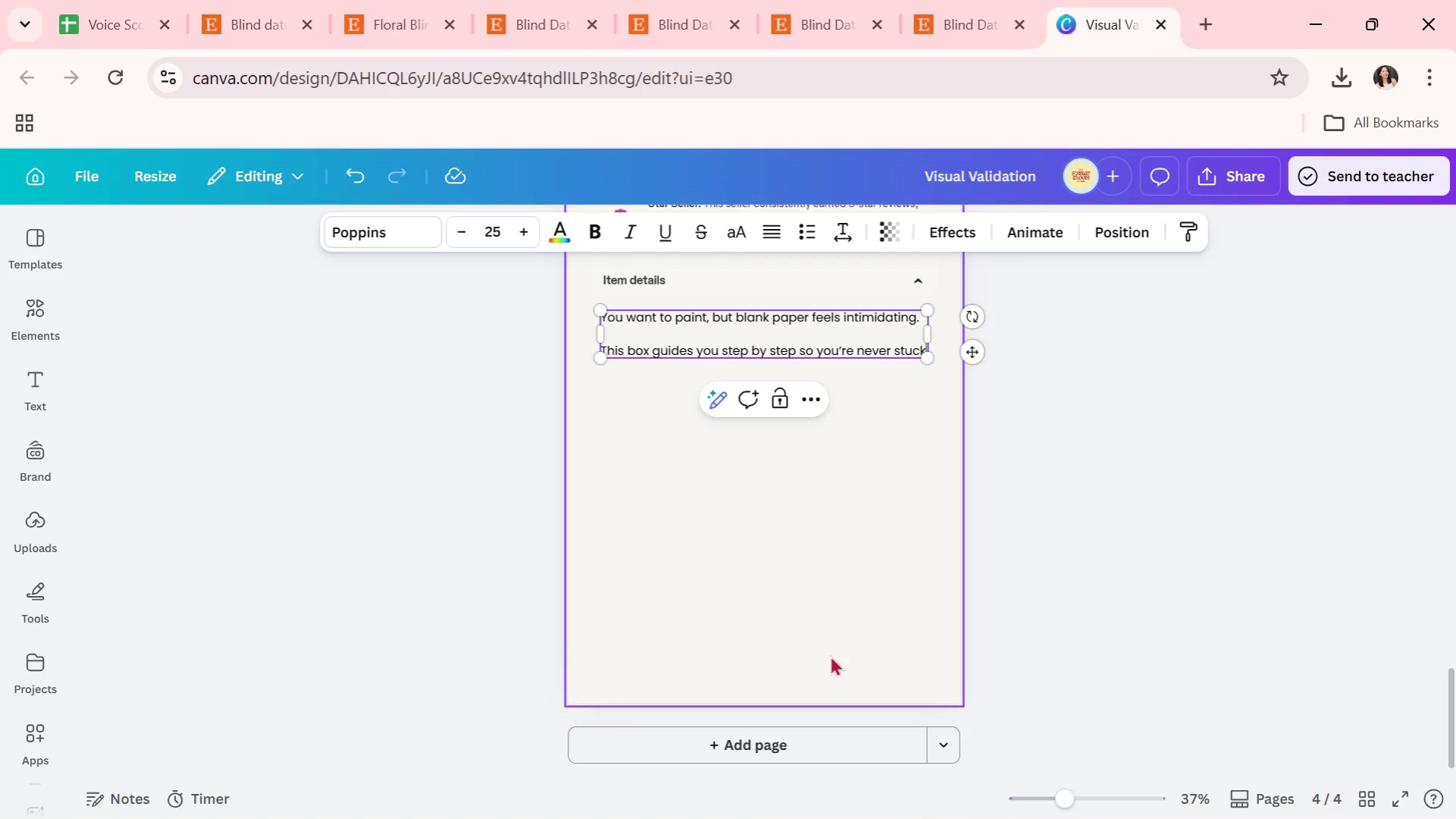 
key(Period)
 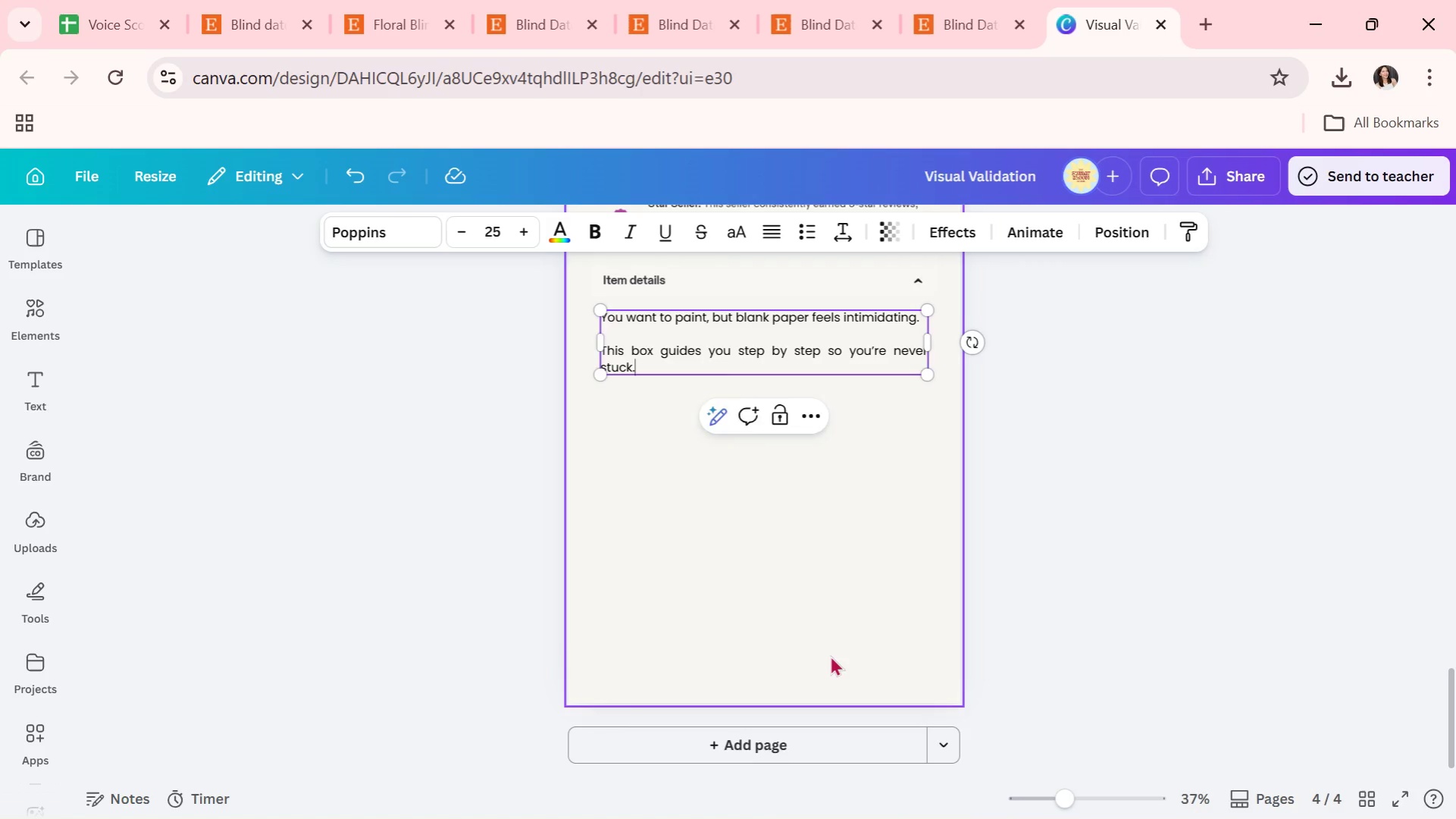 
key(Enter)
 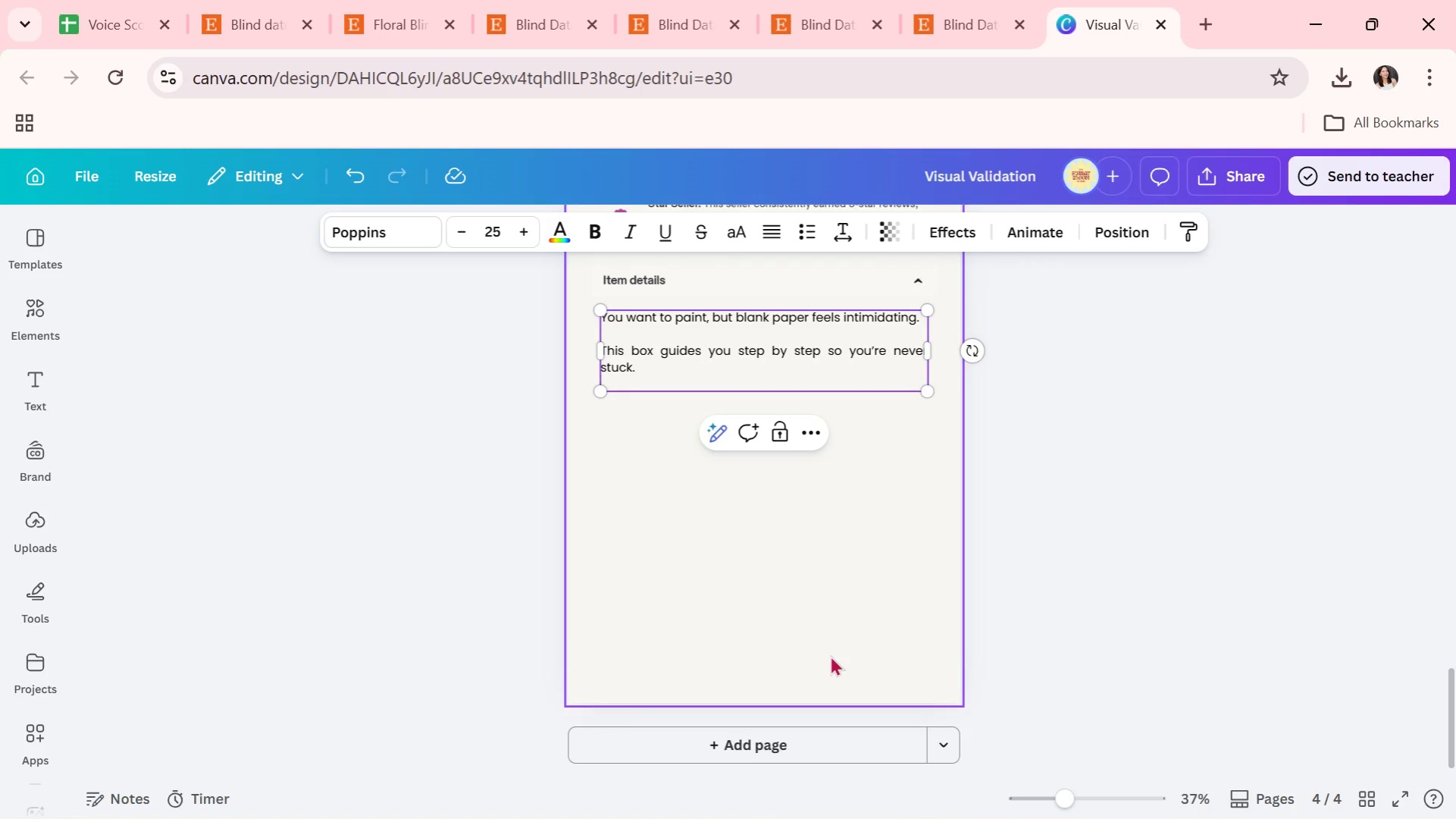 
key(Enter)
 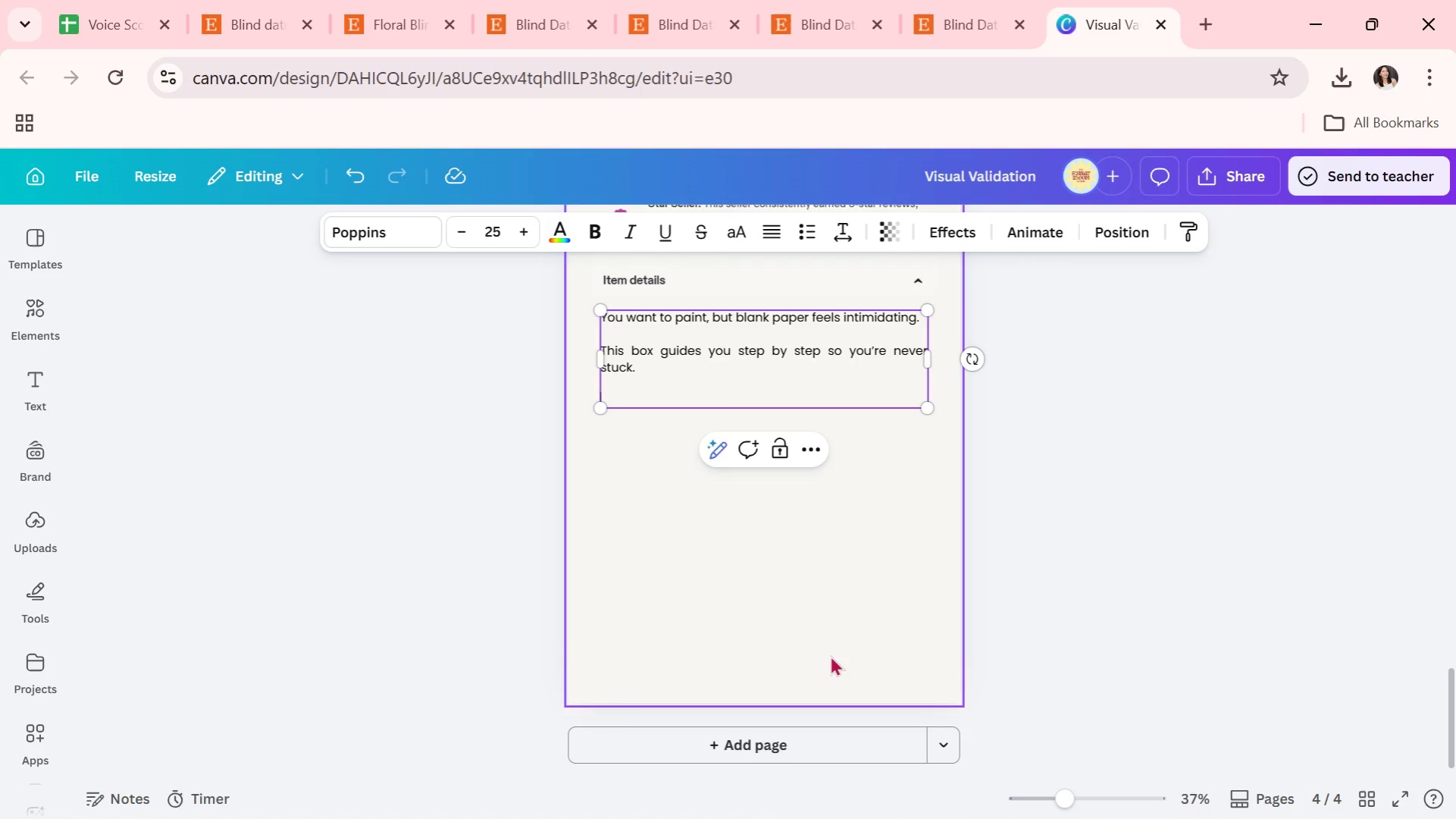 
type(It might feel strange at first-)
key(Backspace)
type( - that's the point.)
 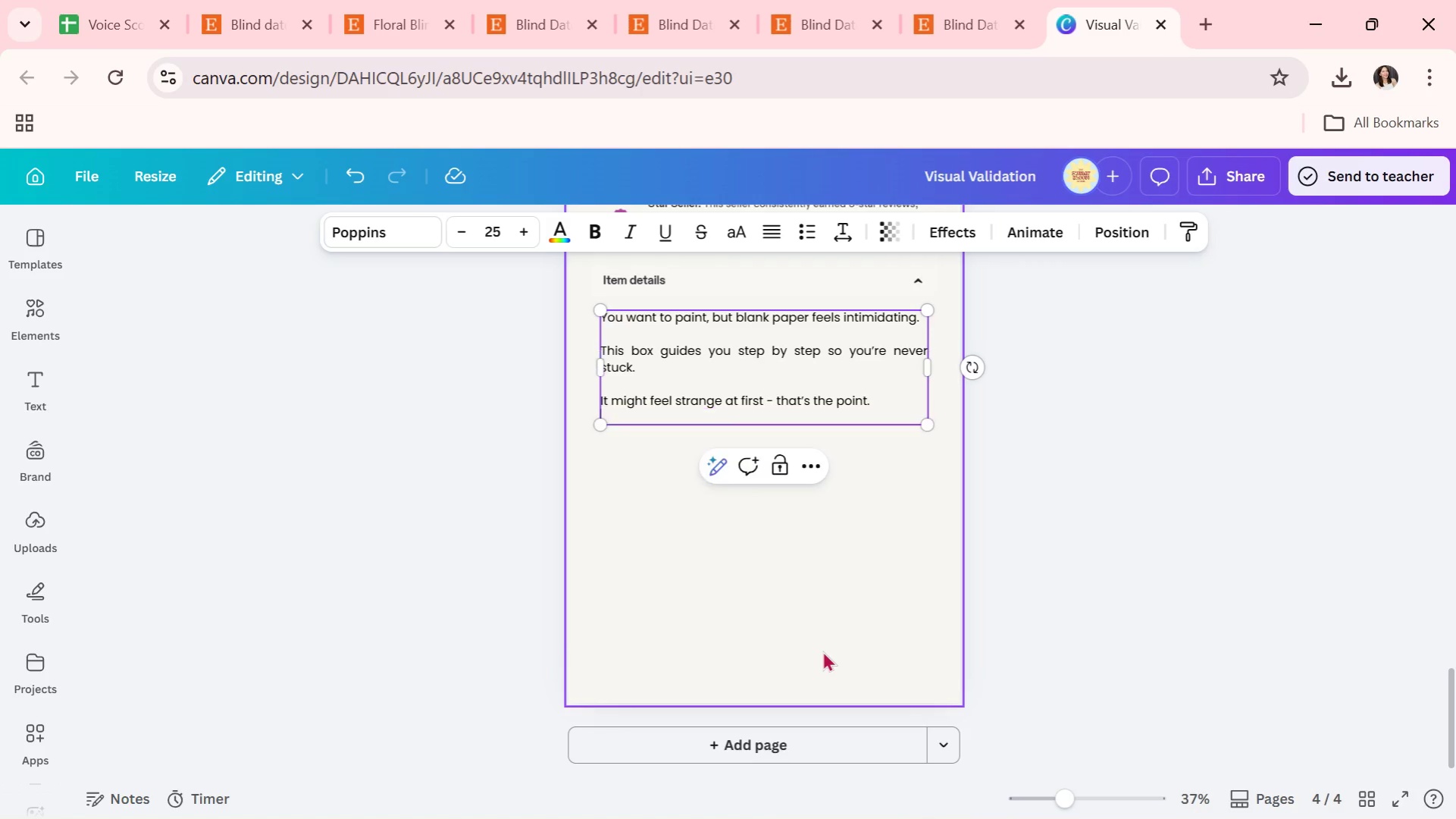 
key(Enter)
 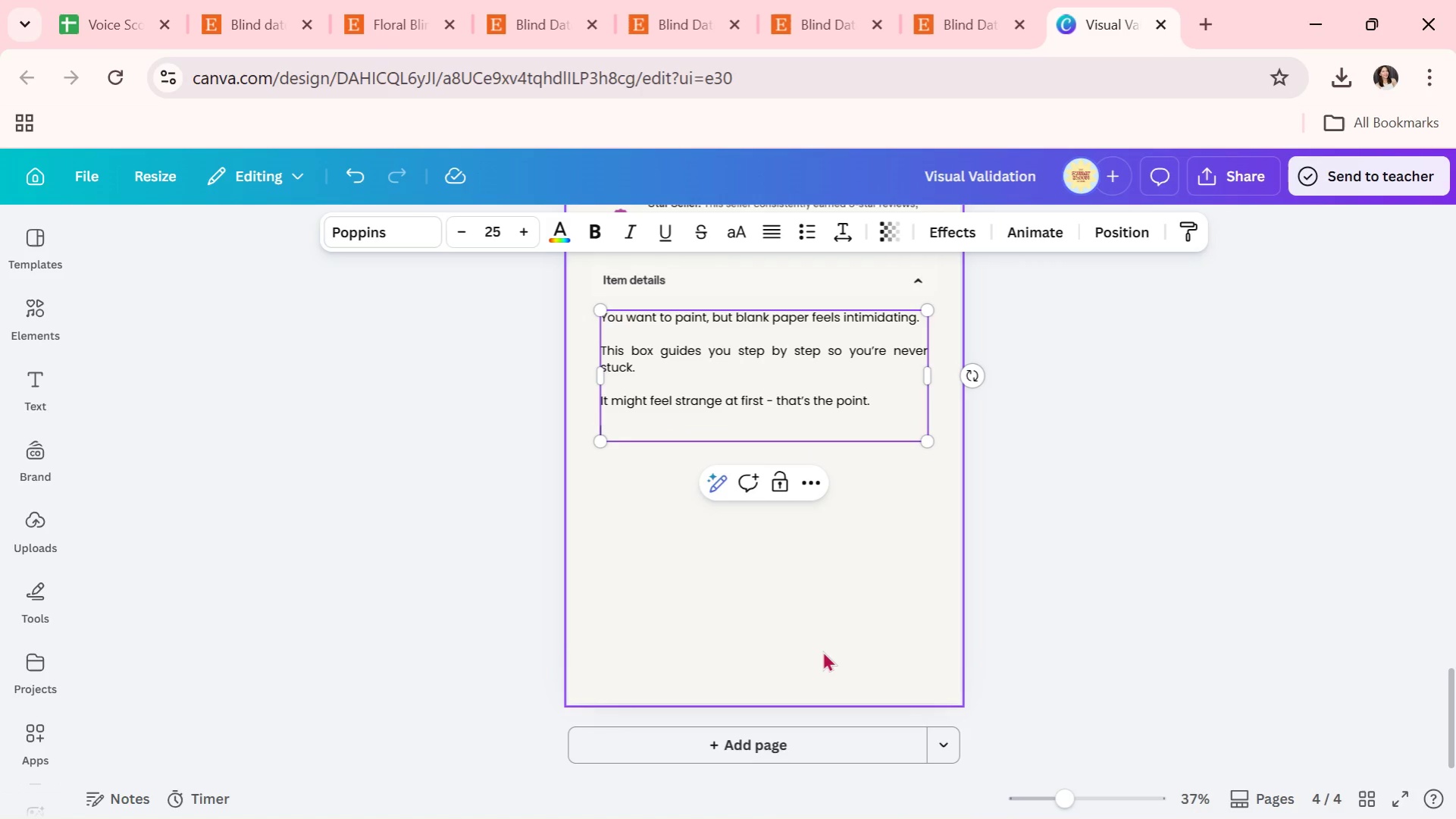 
key(Enter)
 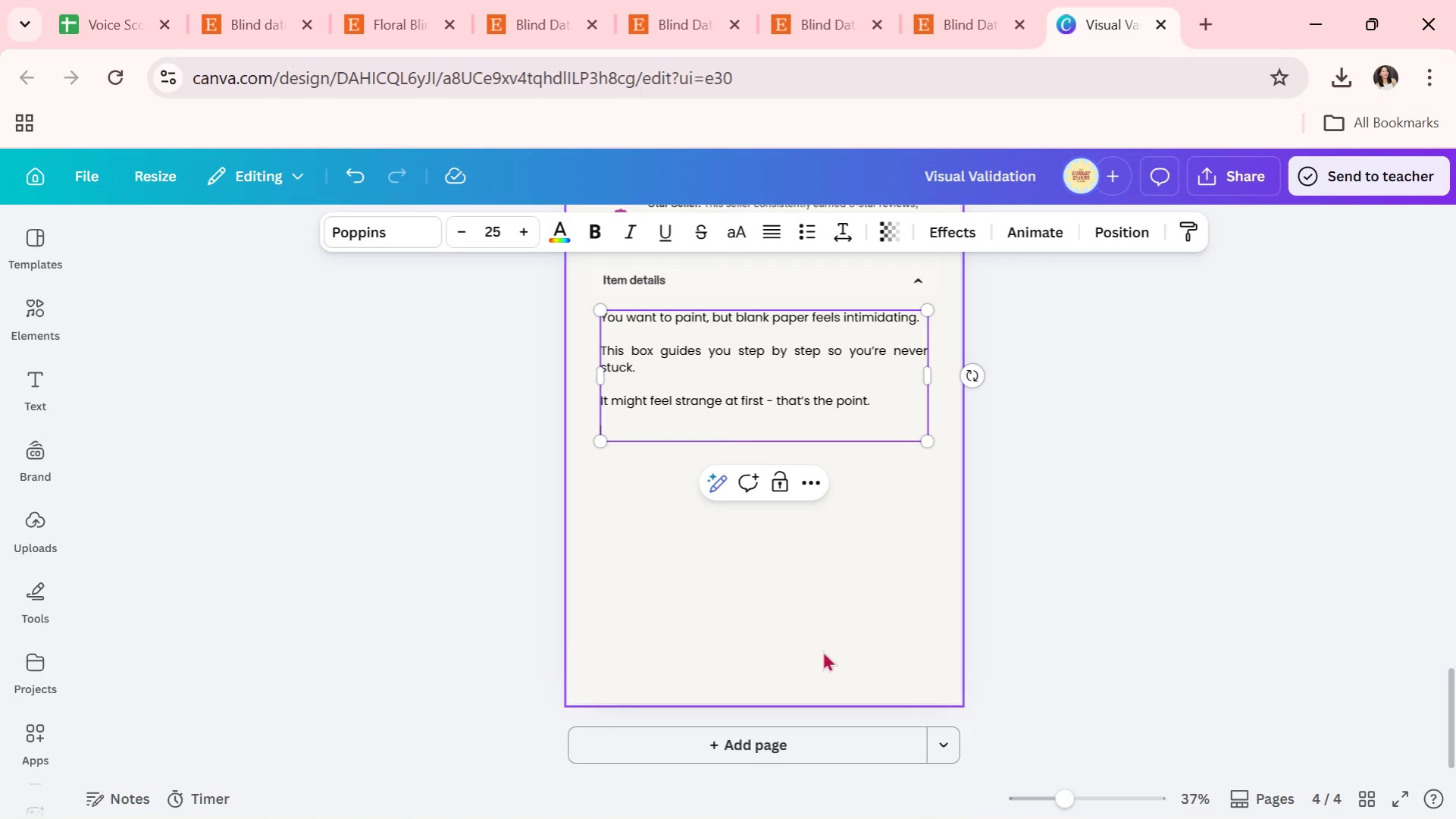 
type(TY)
key(Backspace)
key(Backspace)
type(Ypo)
key(Backspace)
key(Backspace)
type(ou don't need talent. Just start.)
 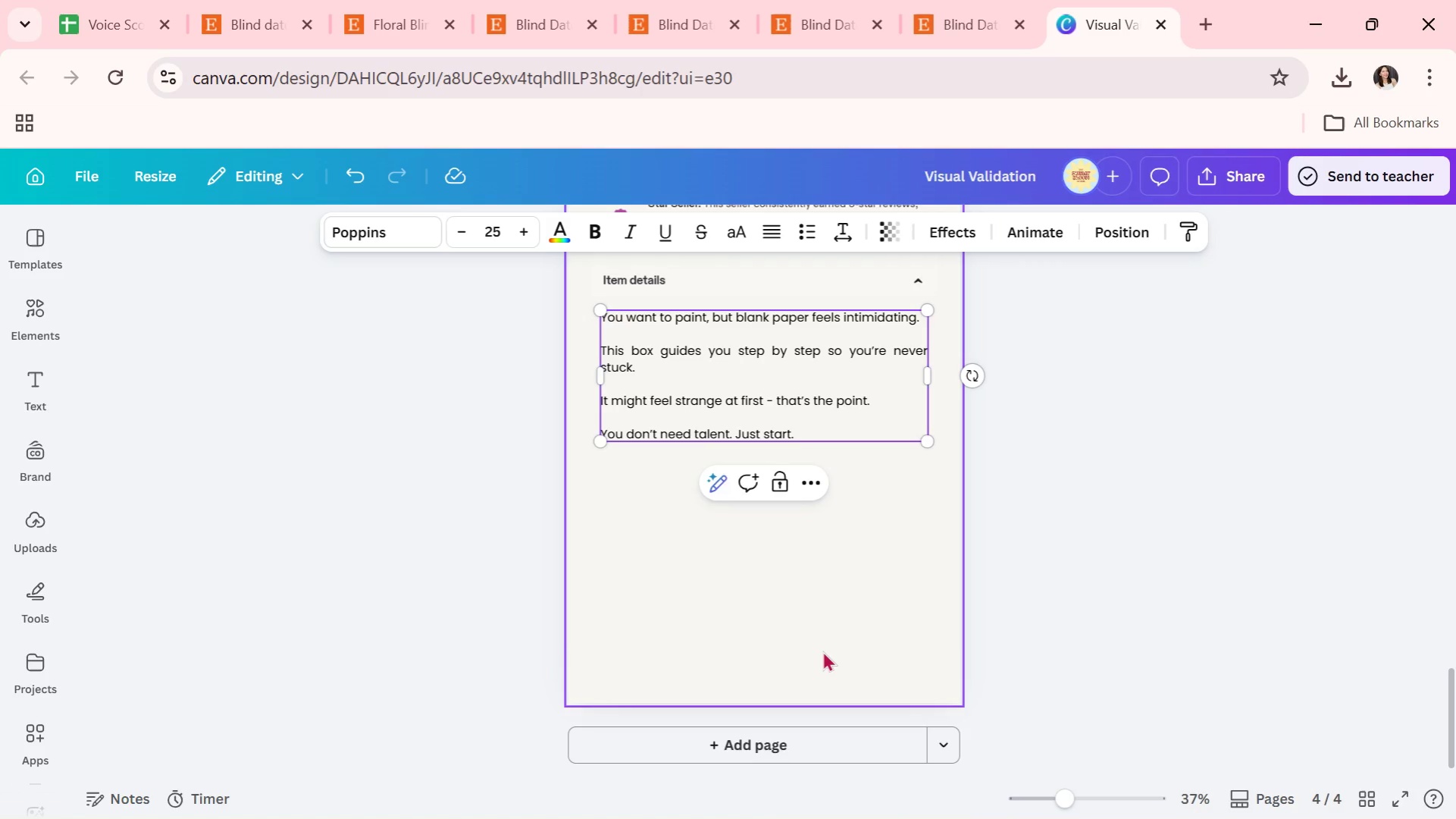 
key(Enter)
 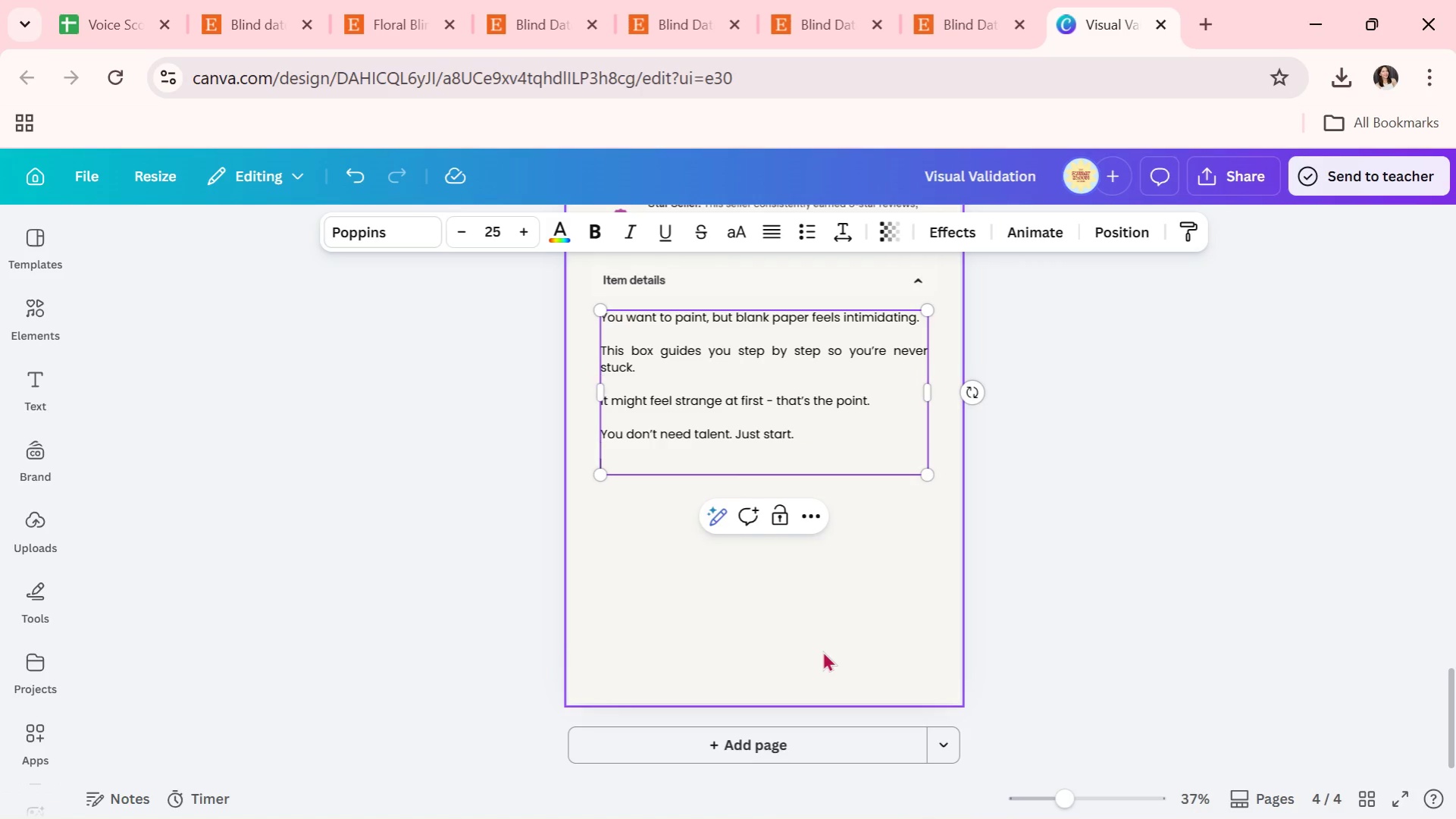 
key(Enter)
 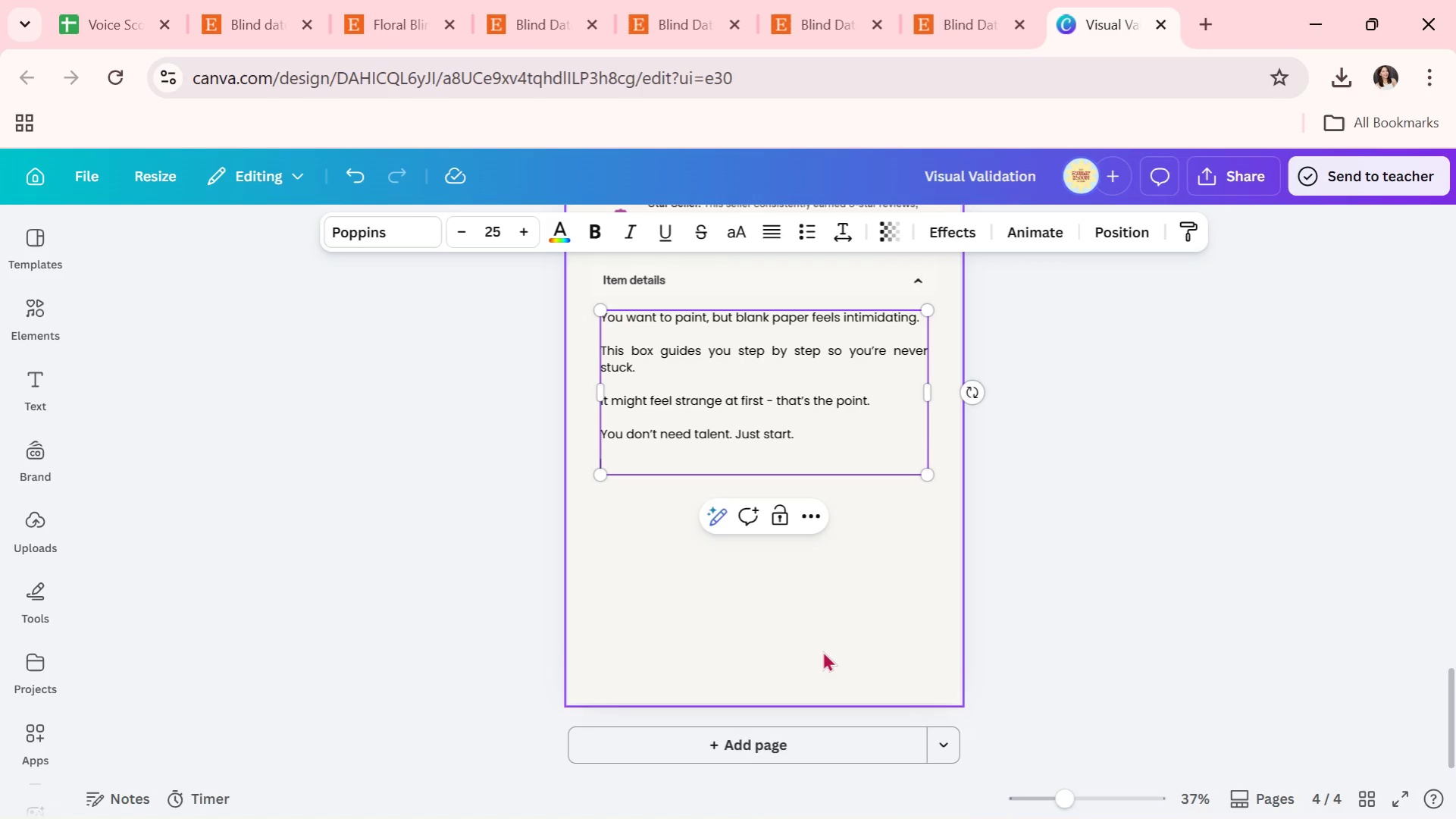 
type(By the end )
key(Backspace)
type(, you'll have something soft and unexpectedly )
 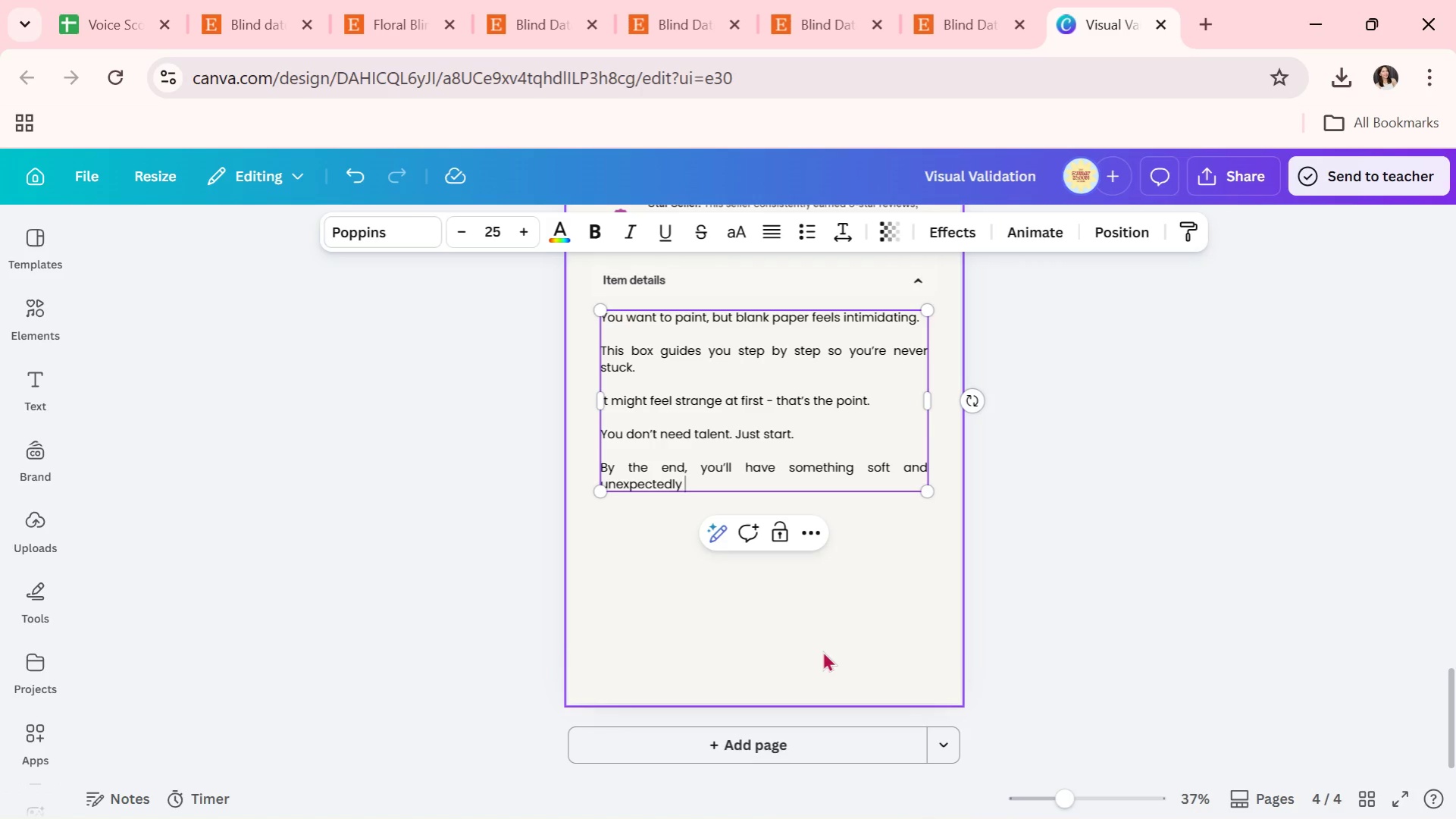 
key(ArrowLeft)
 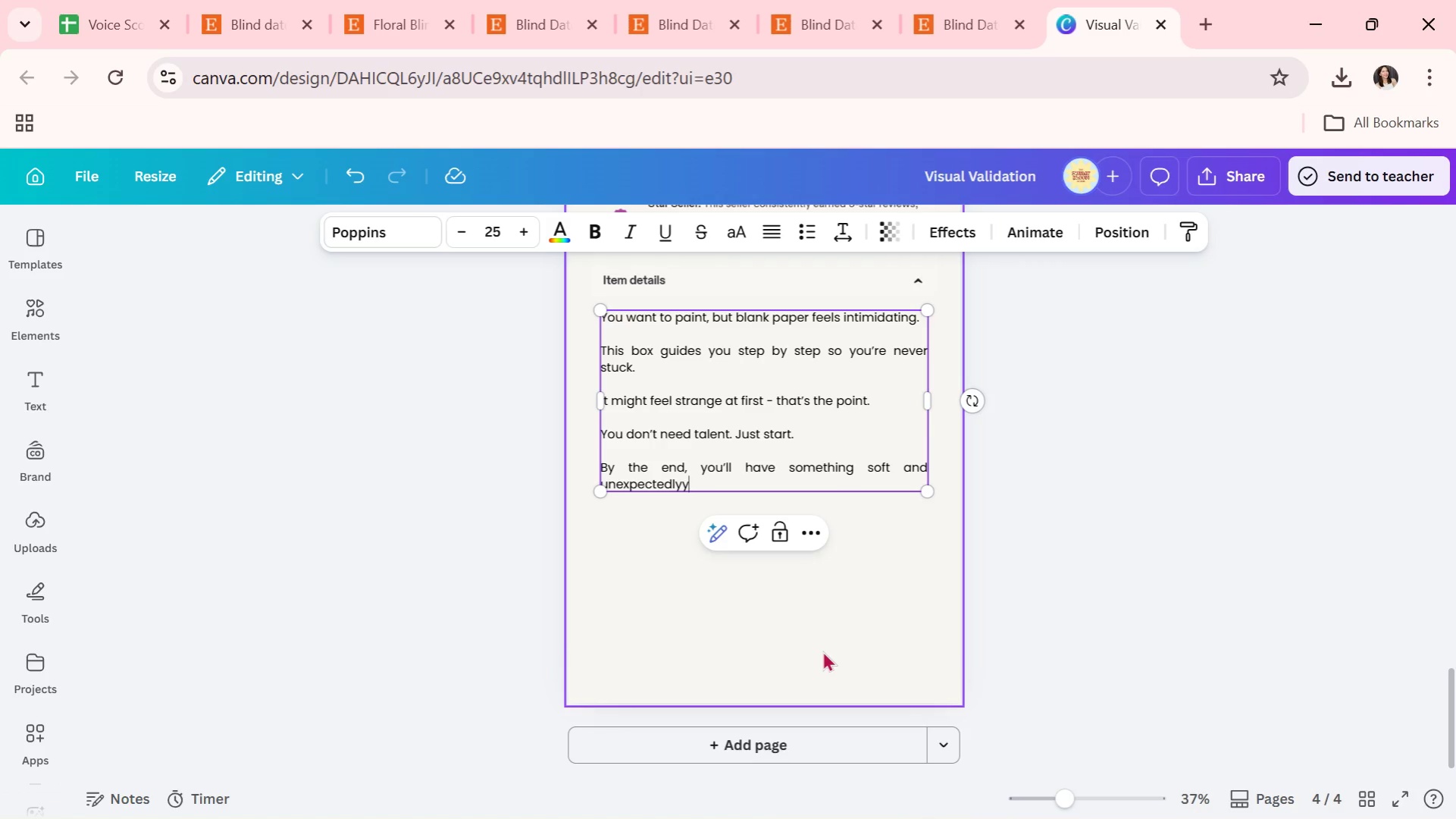 
type(you)
key(Backspace)
key(Backspace)
key(Backspace)
type( yours.)
 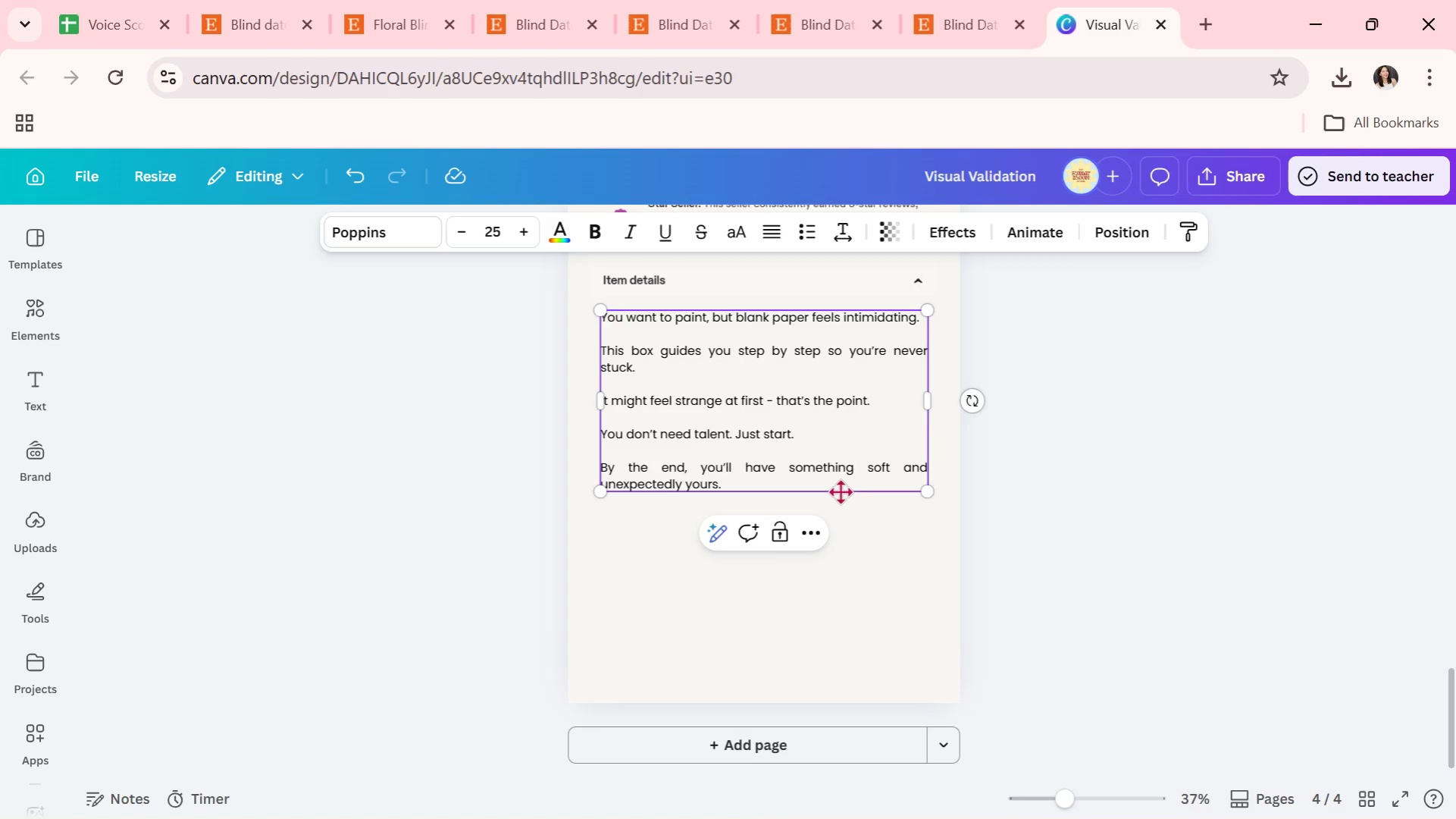 
wait(9.7)
 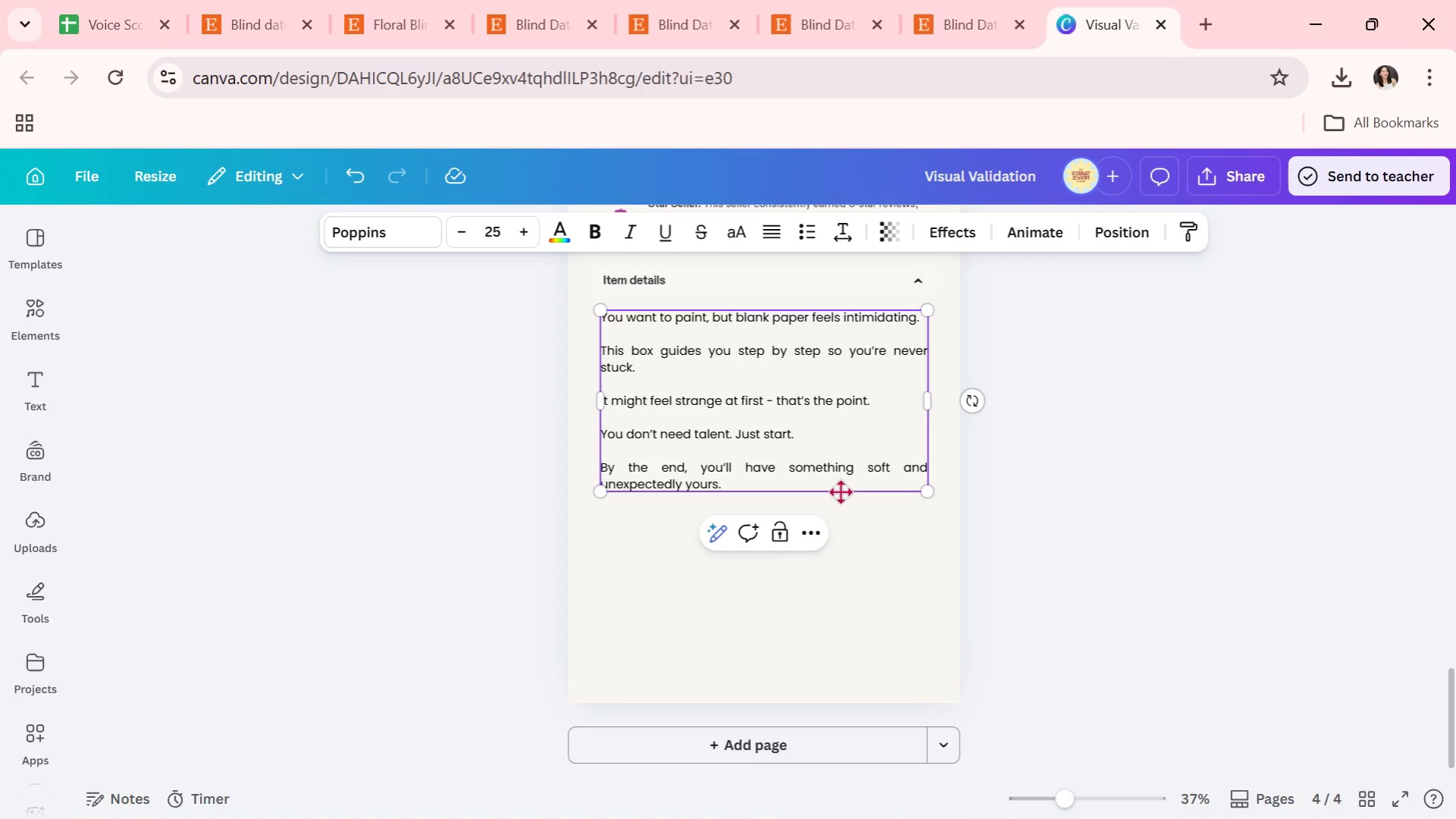 
key(Enter)
 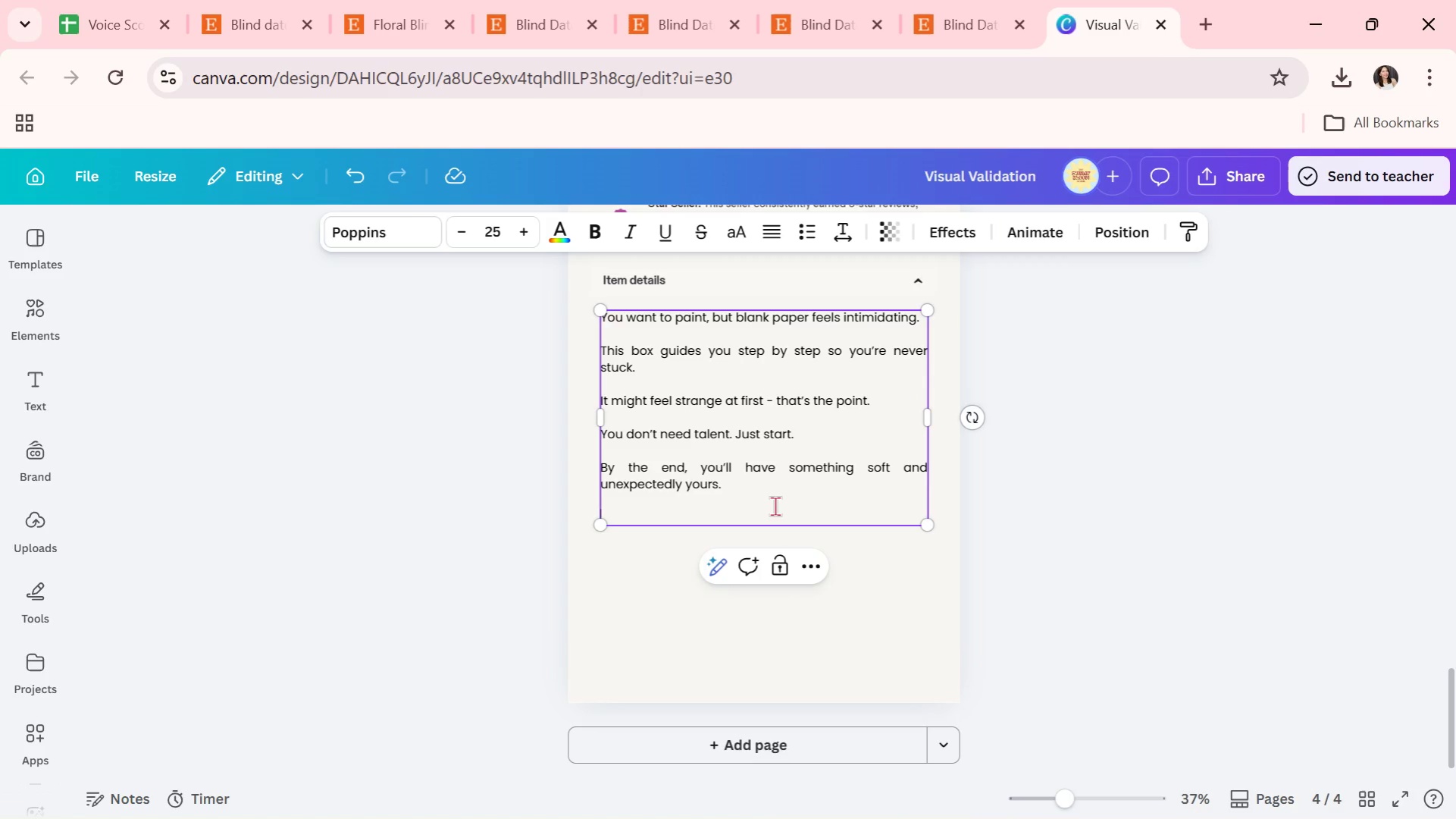 
key(Enter)
 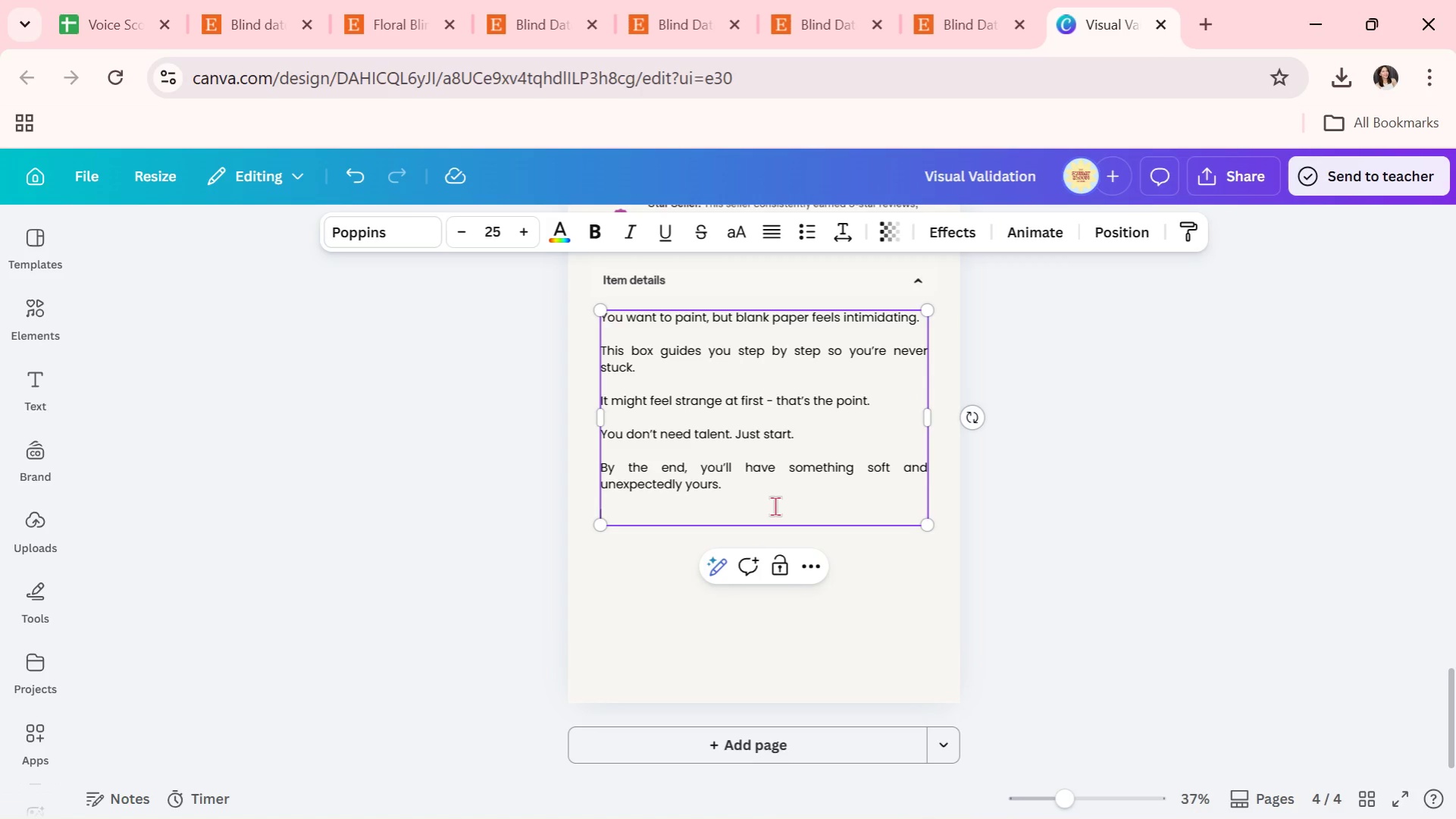 
type(WHat)
key(Backspace)
key(Backspace)
key(Backspace)
type(hat's Inside:)
 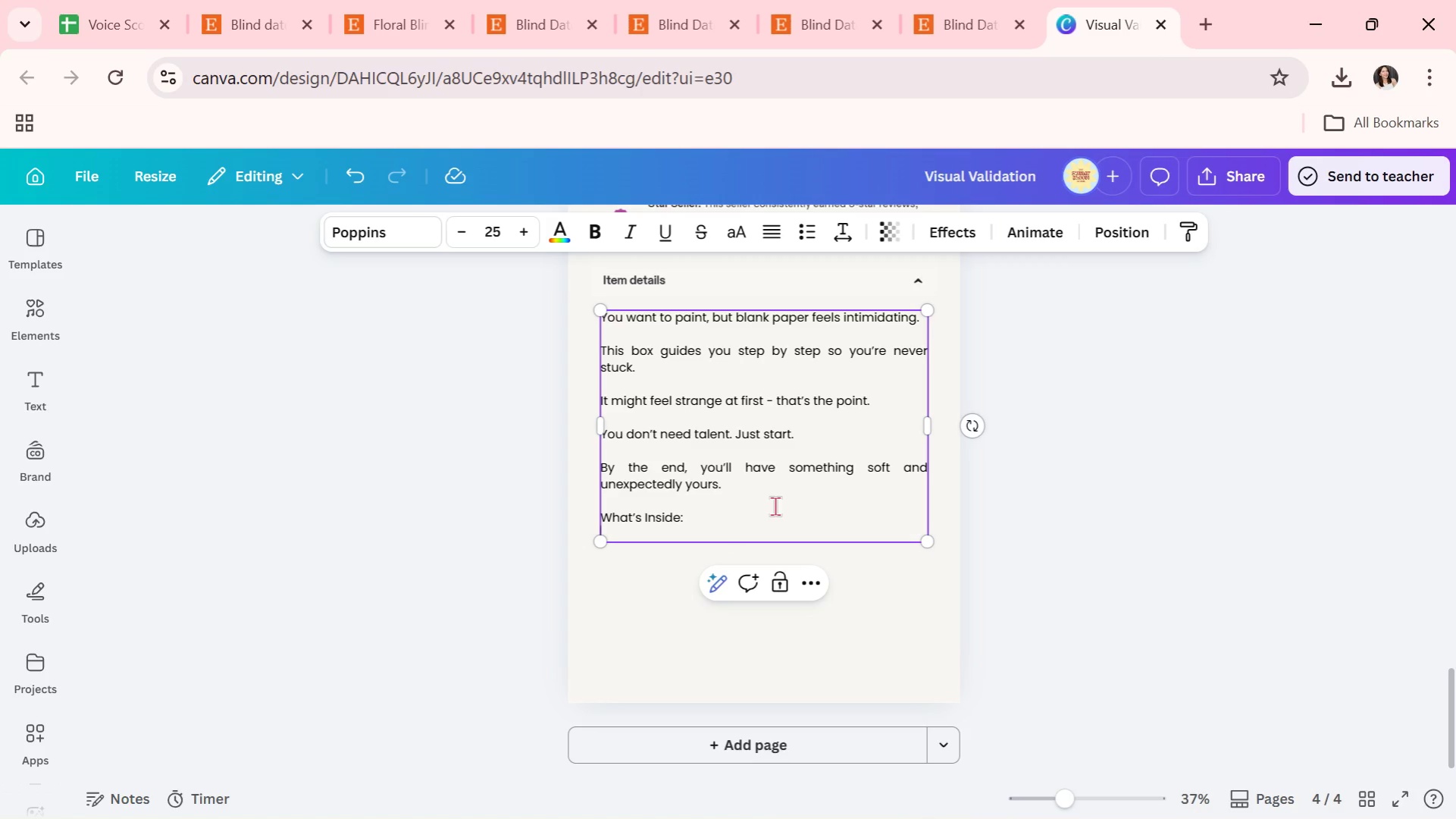 
 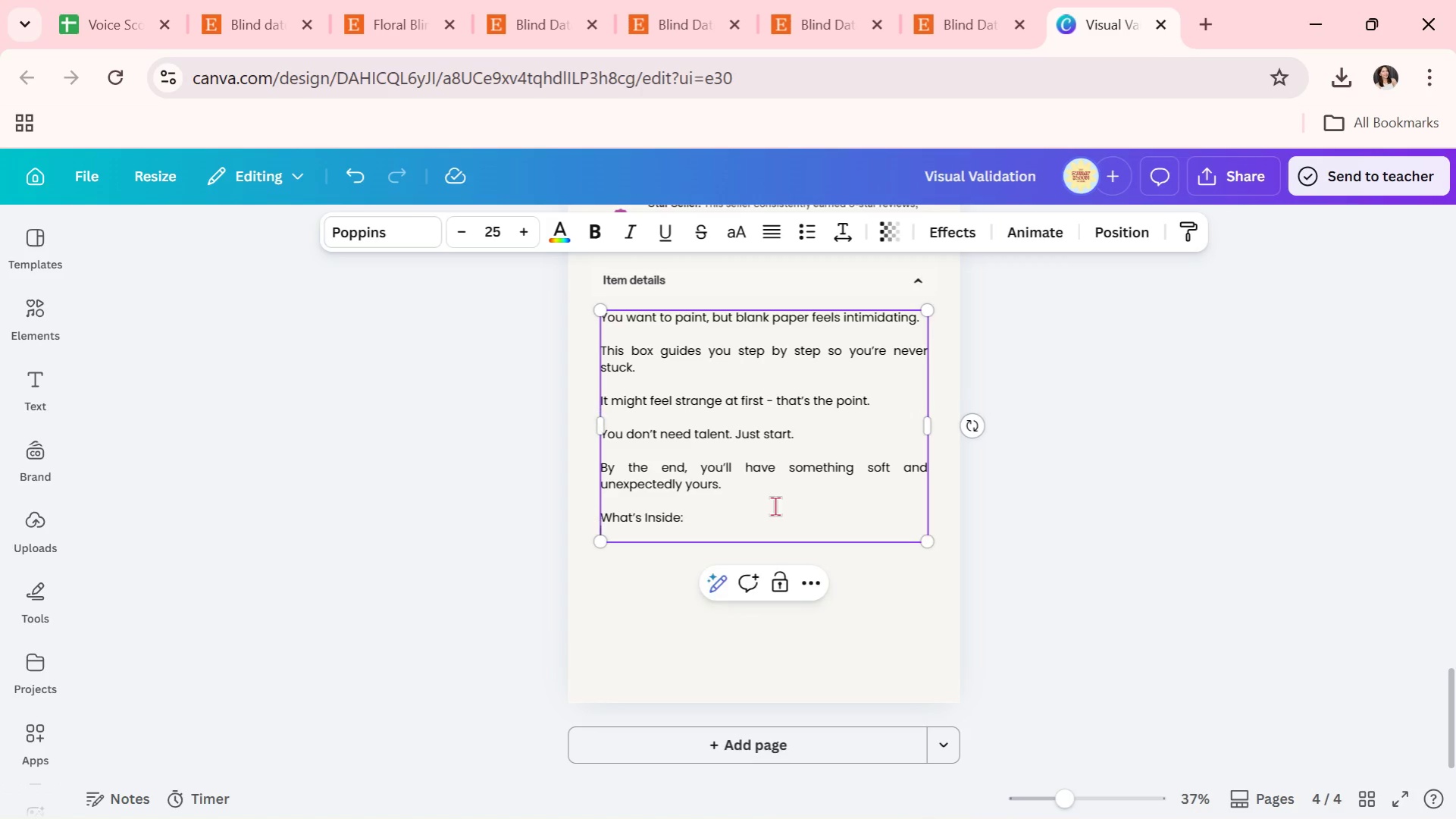 
key(Enter)
 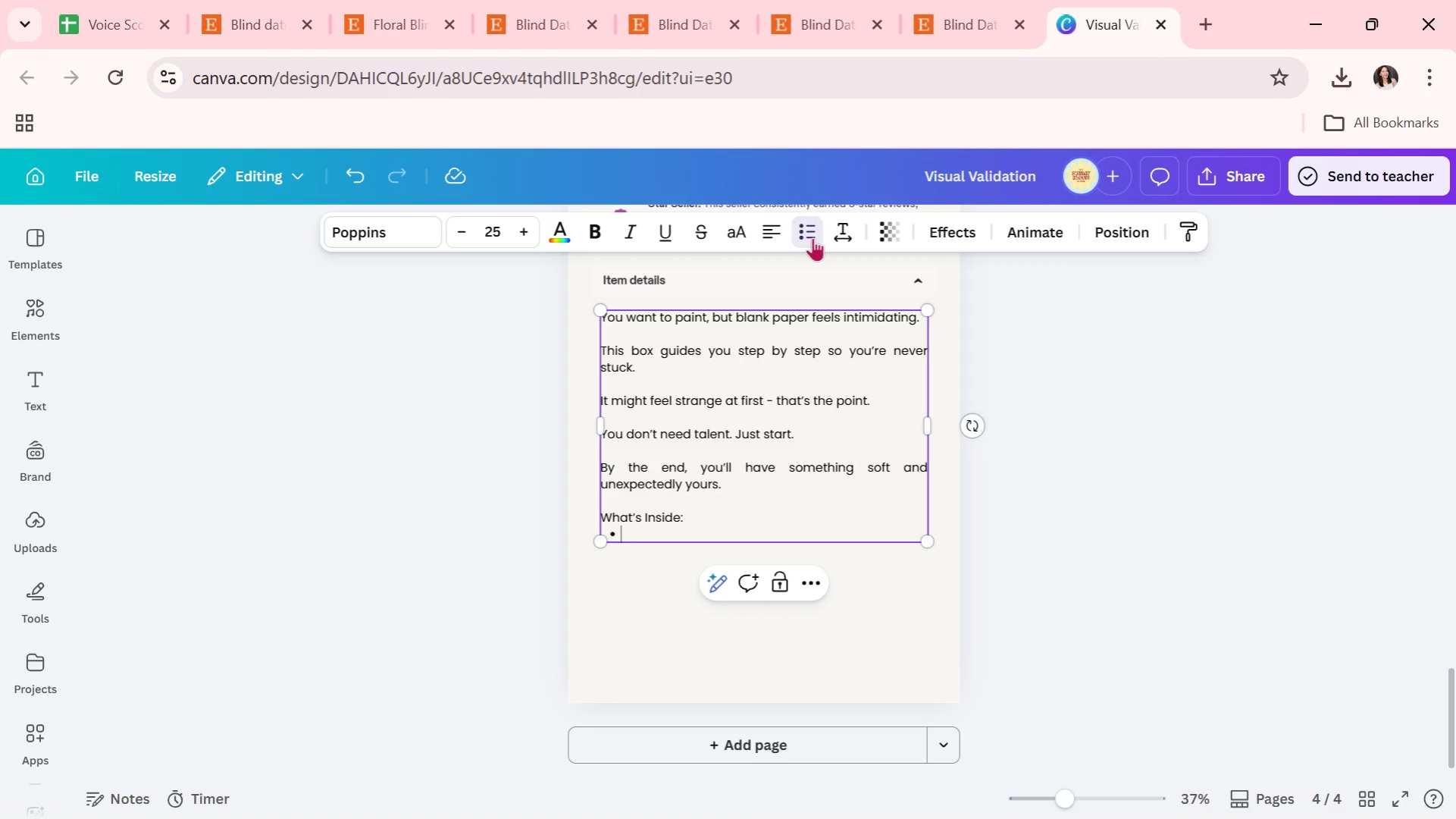 
type(Watercolor set)
 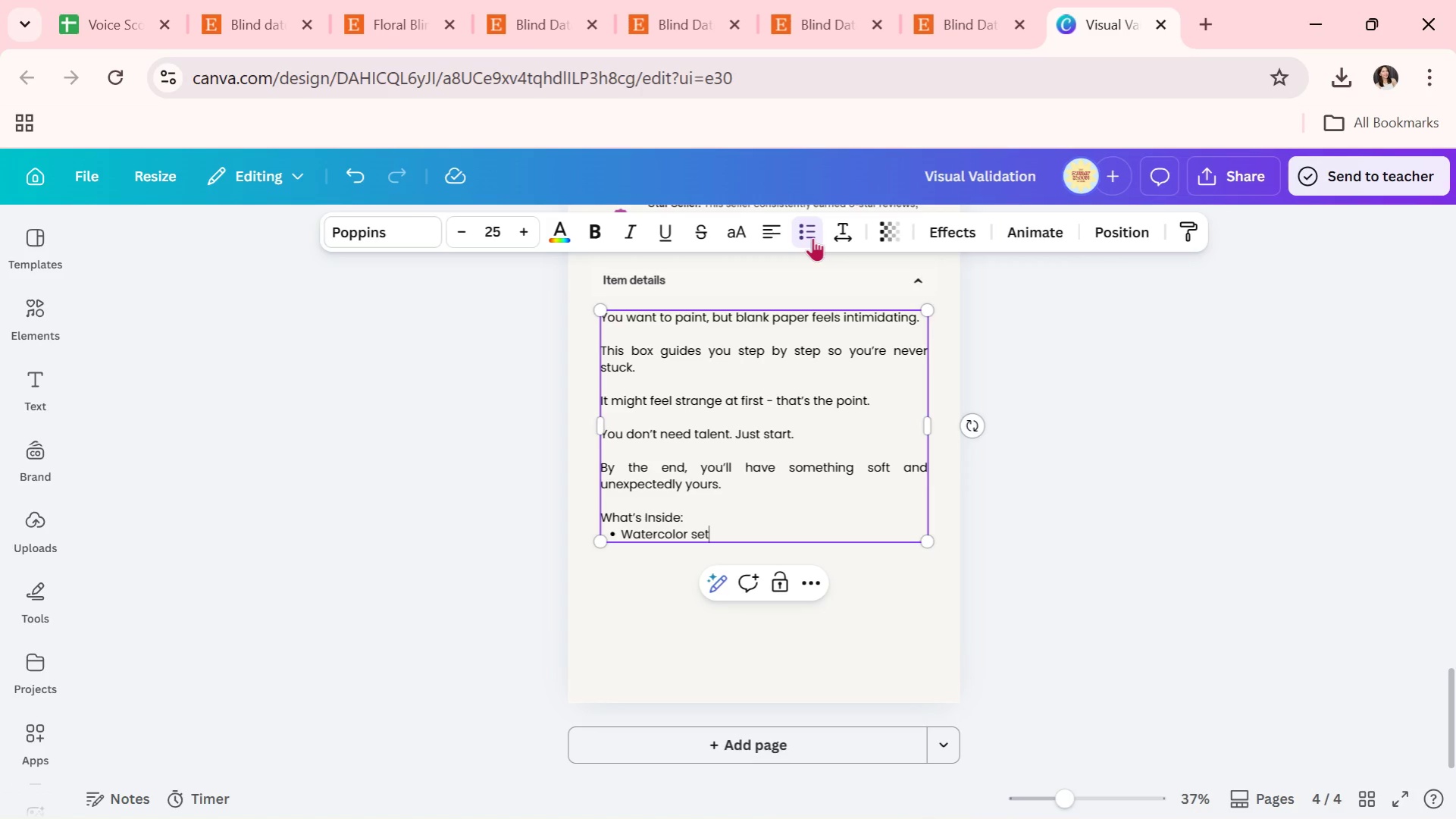 
key(Enter)
 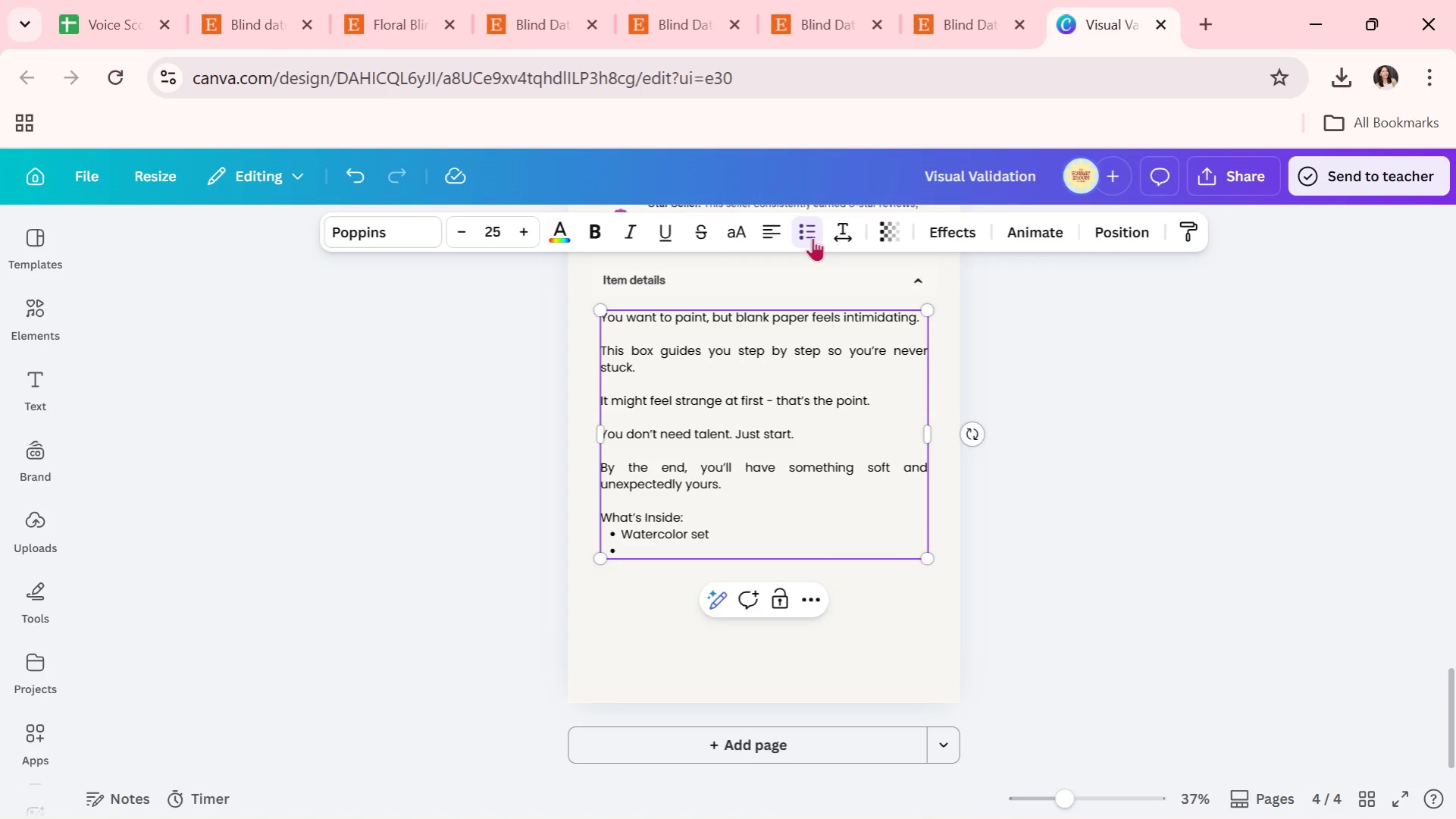 
type(Brushes)
 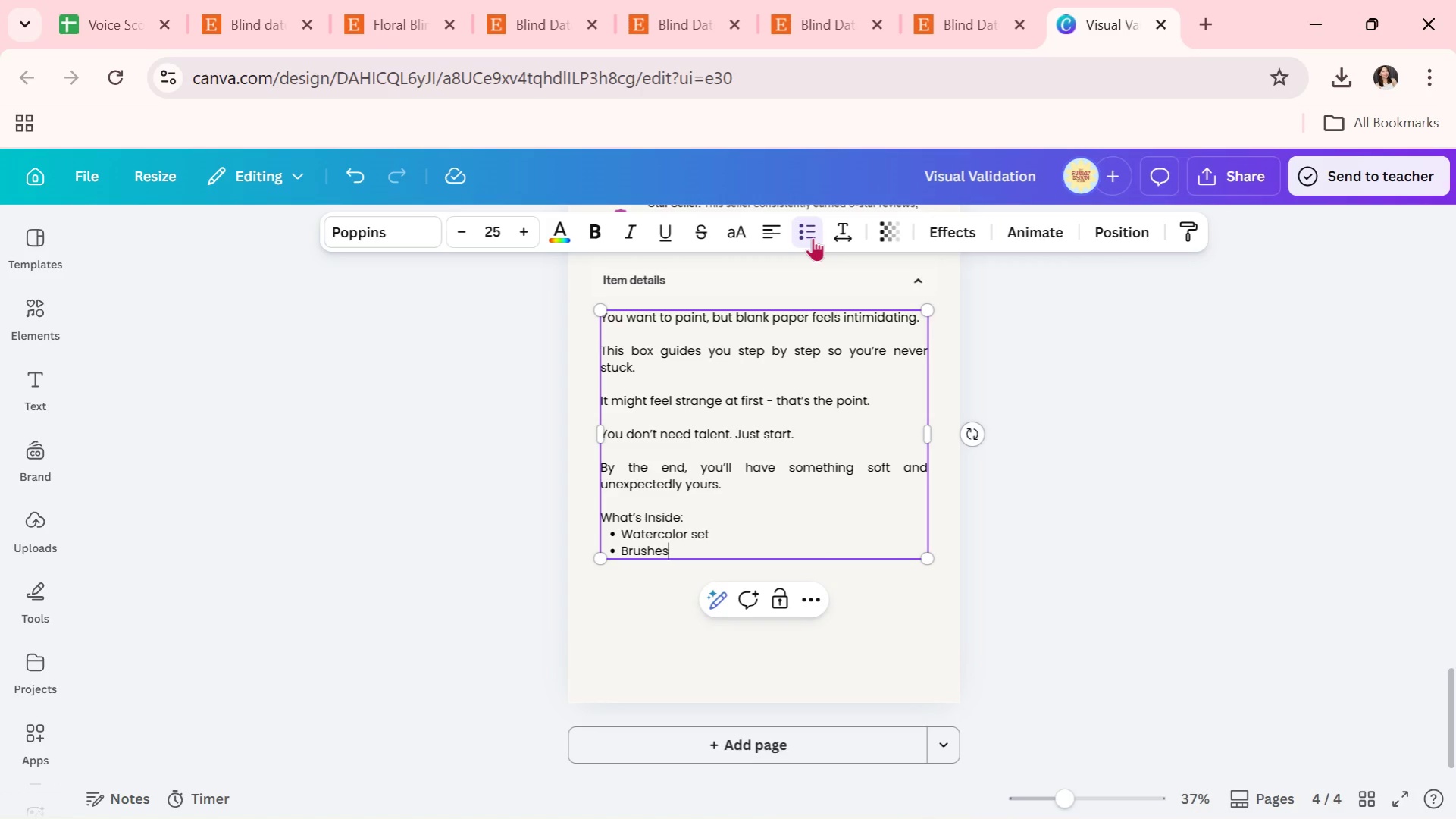 
key(Enter)
 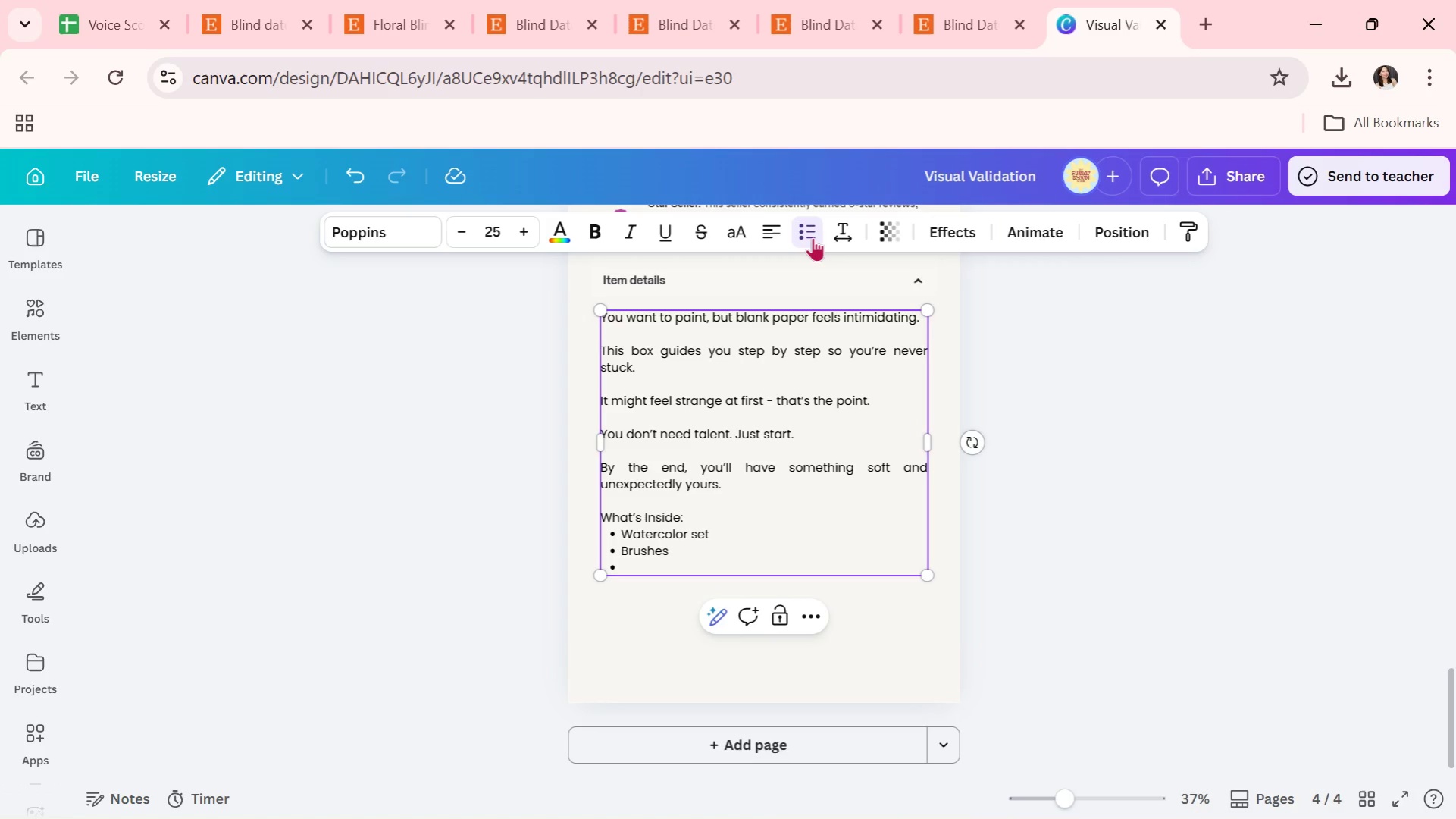 
type(Guided prompts)
 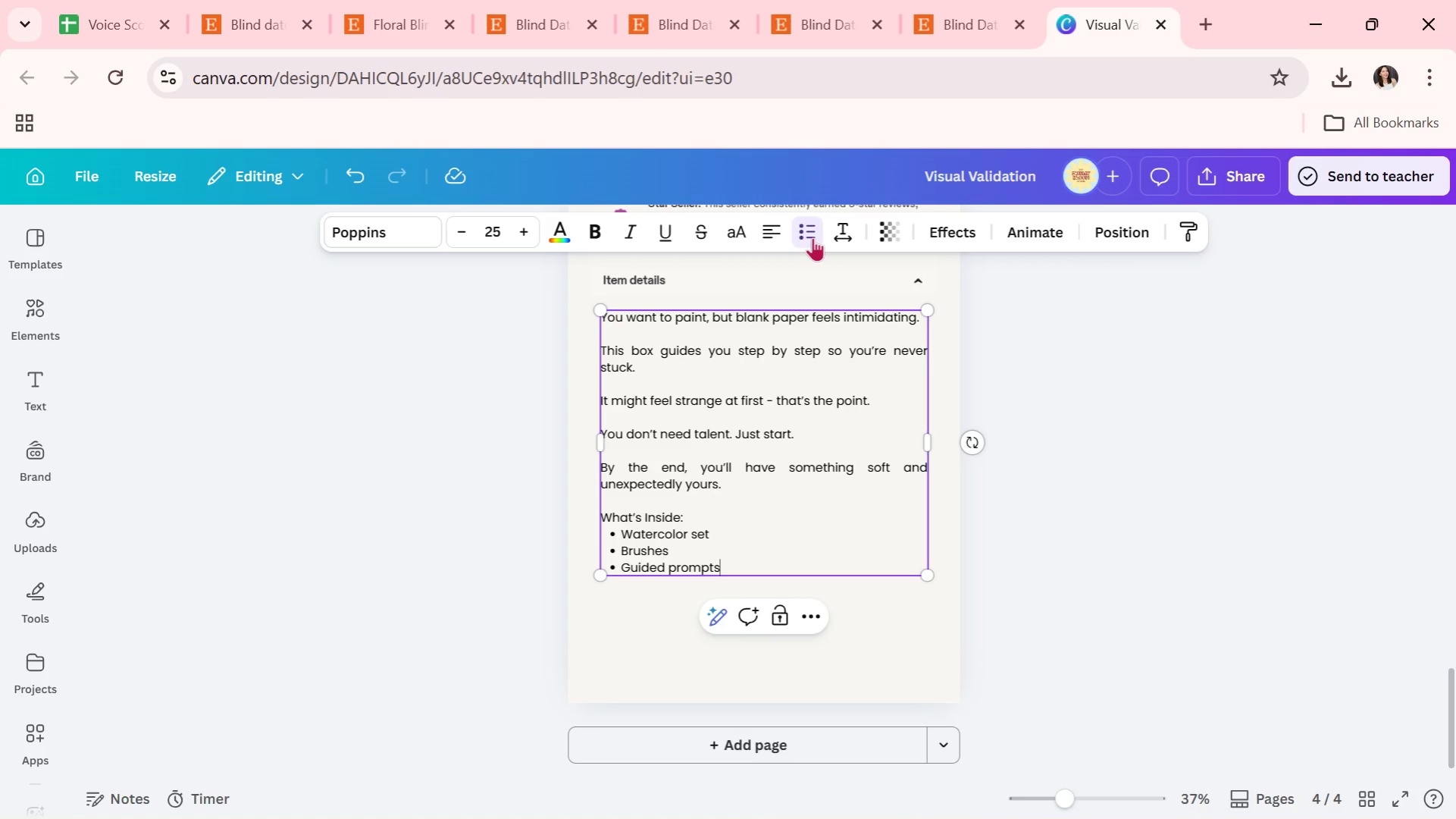 
key(Enter)
 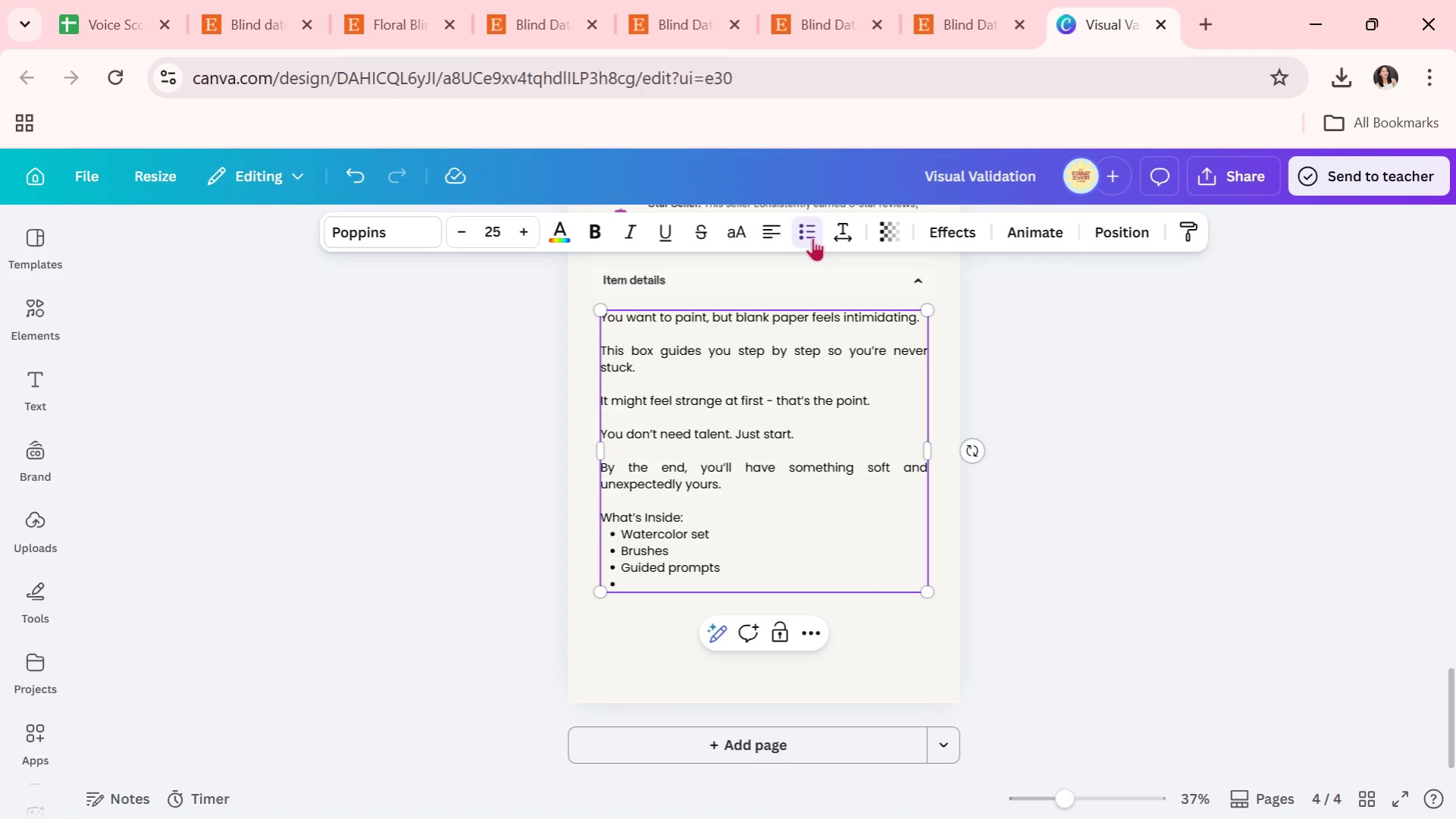 
type(Paper)
 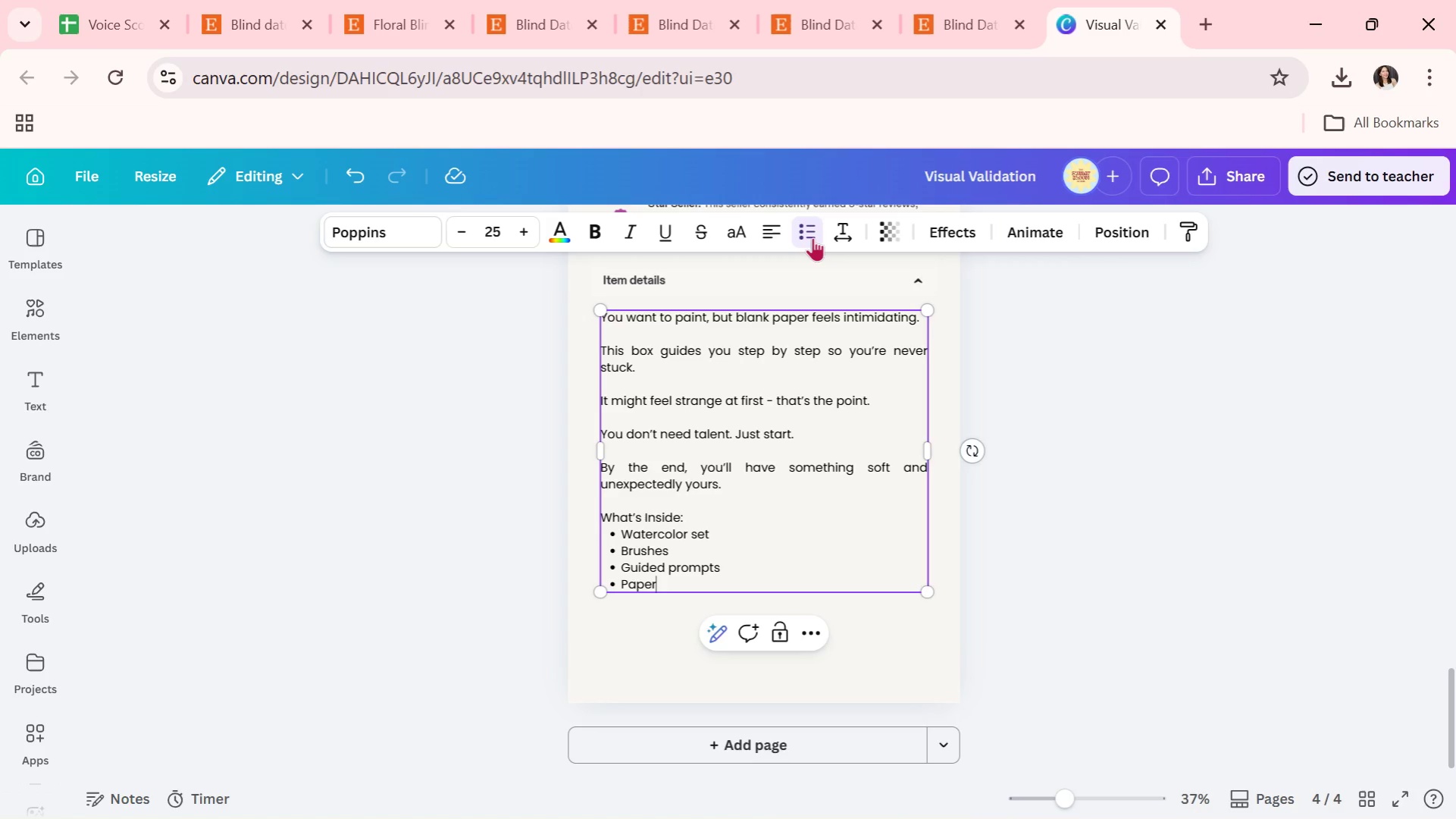 
key(Enter)
 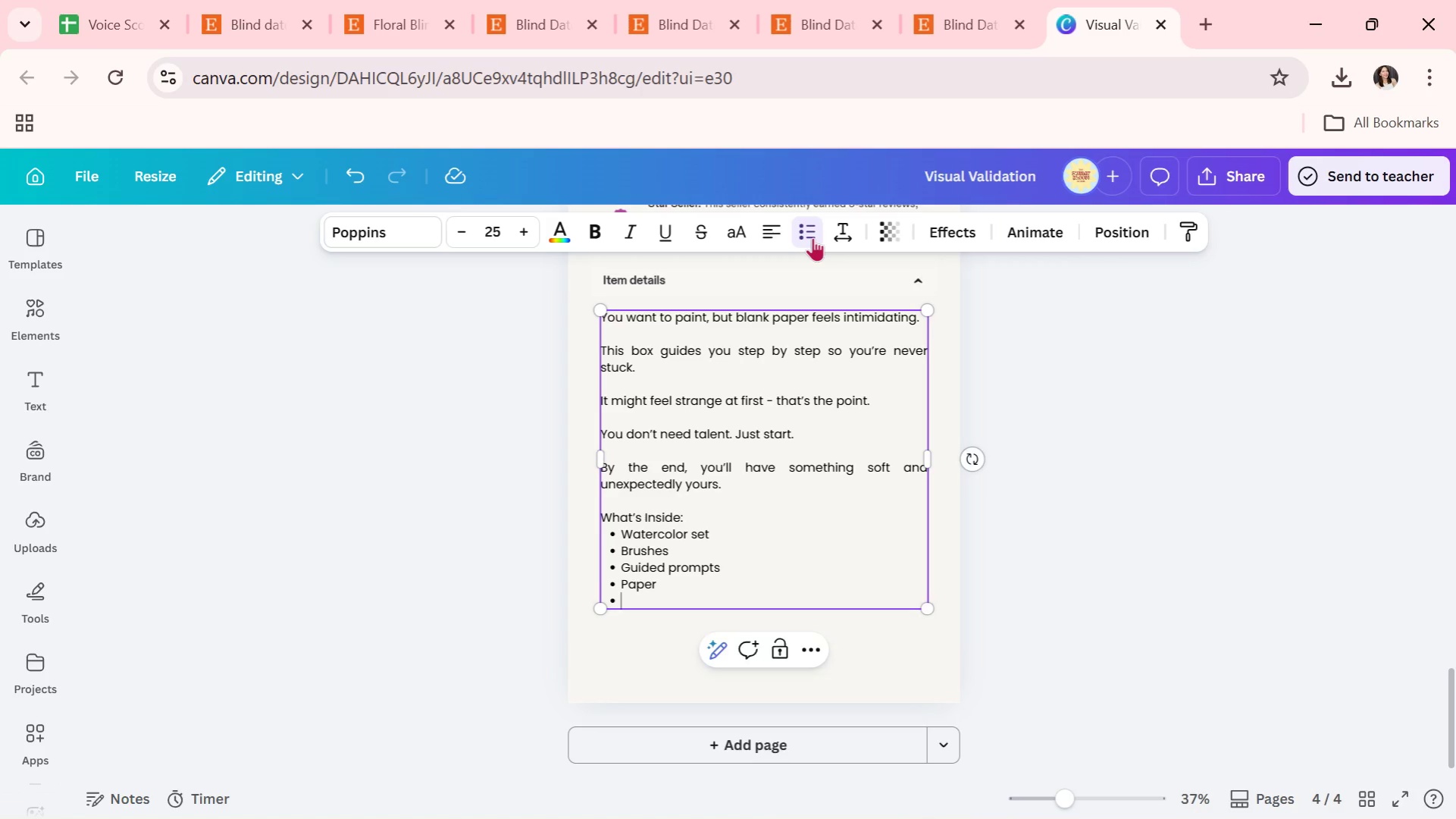 
key(Enter)
 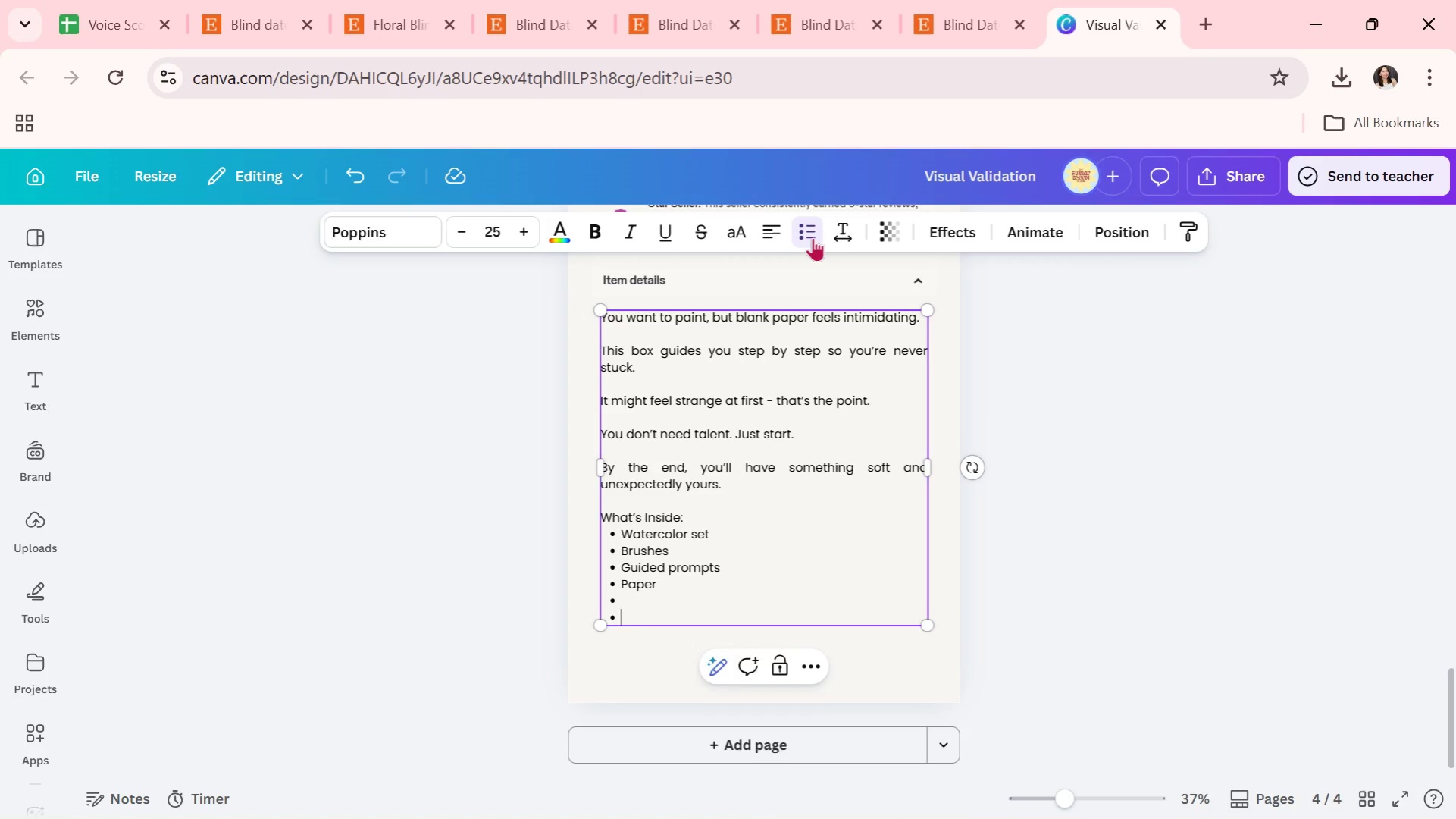 
key(Enter)
 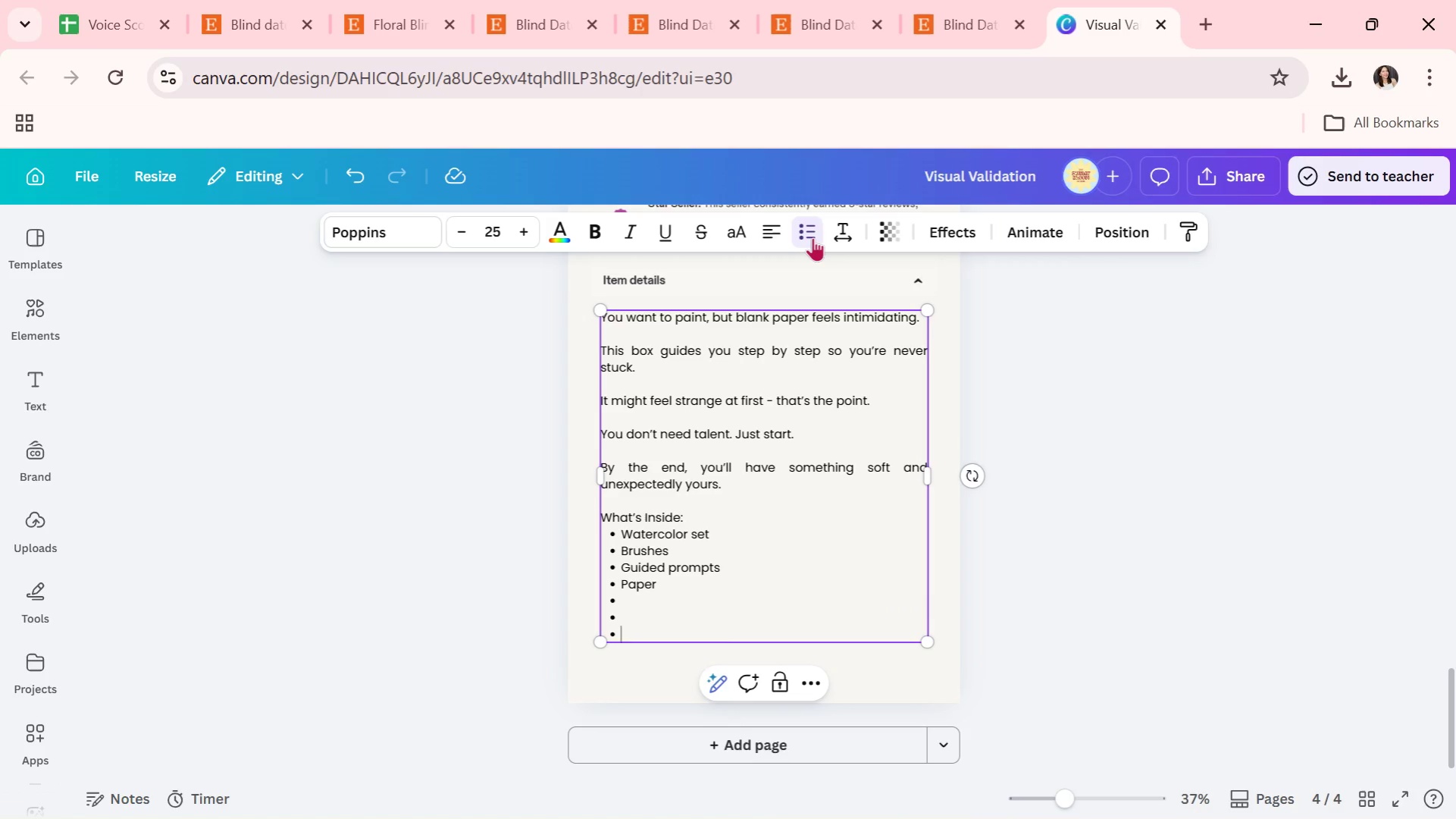 
key(Backspace)
 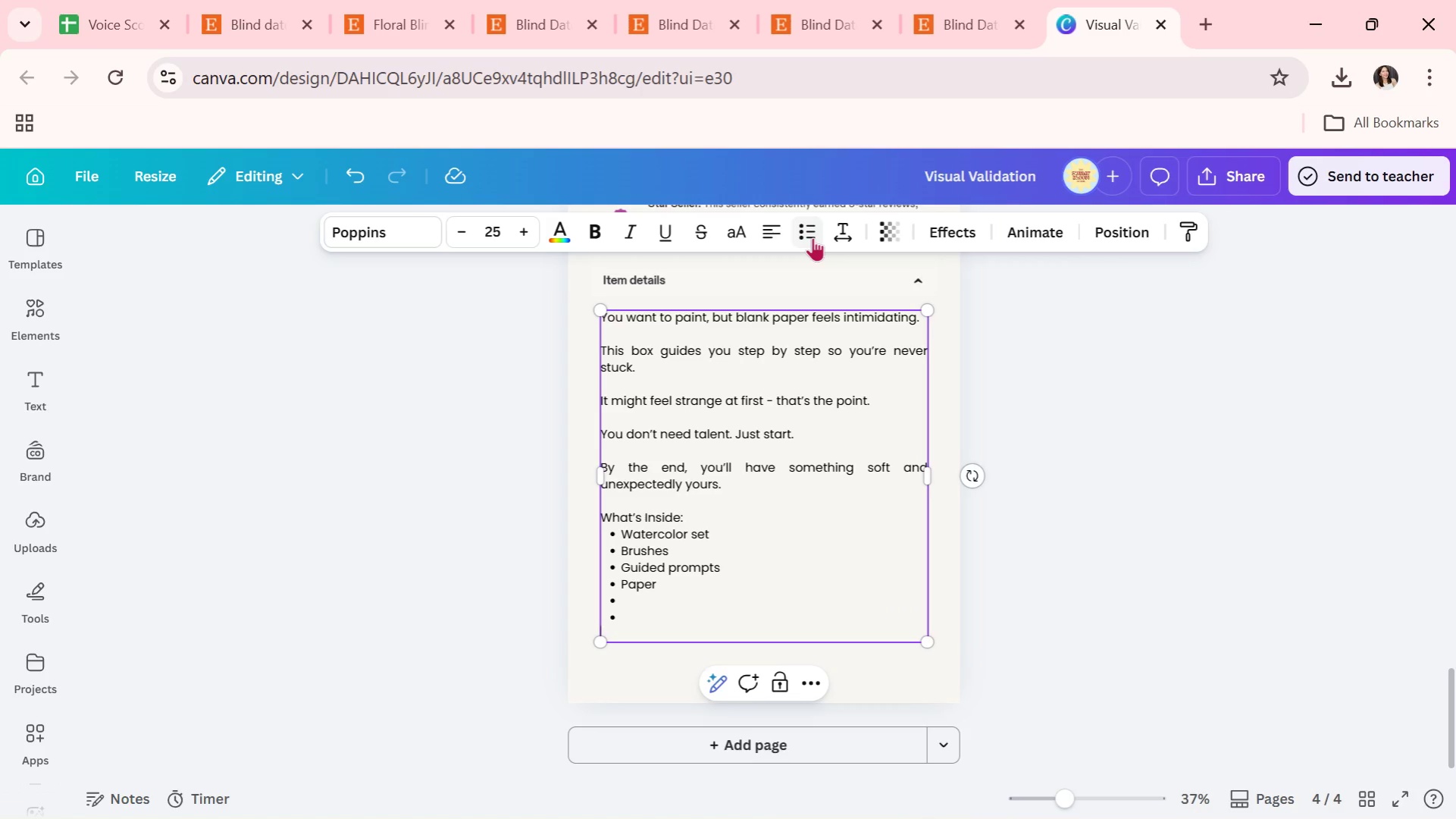 
key(Backspace)
 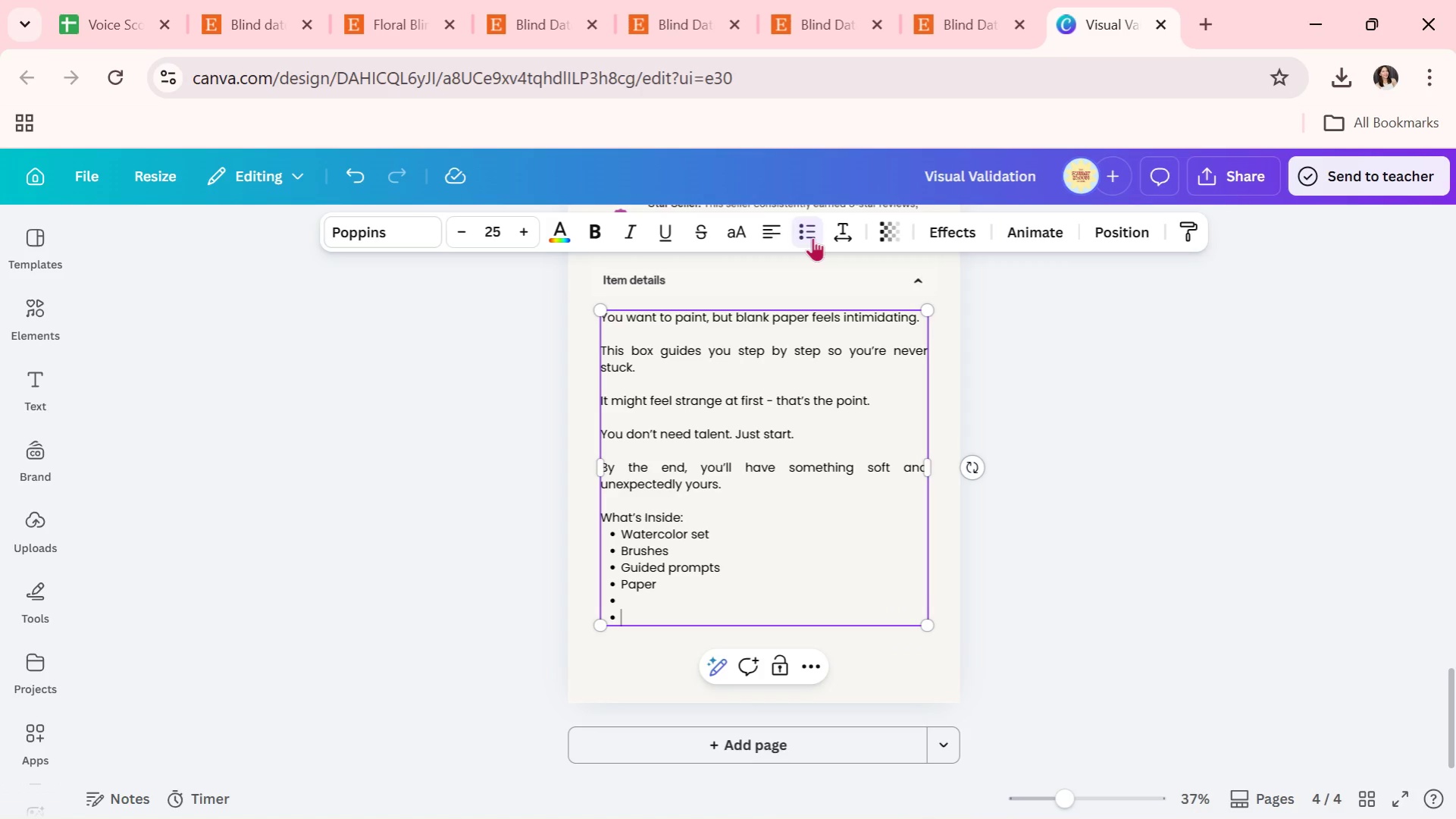 
key(Backspace)
 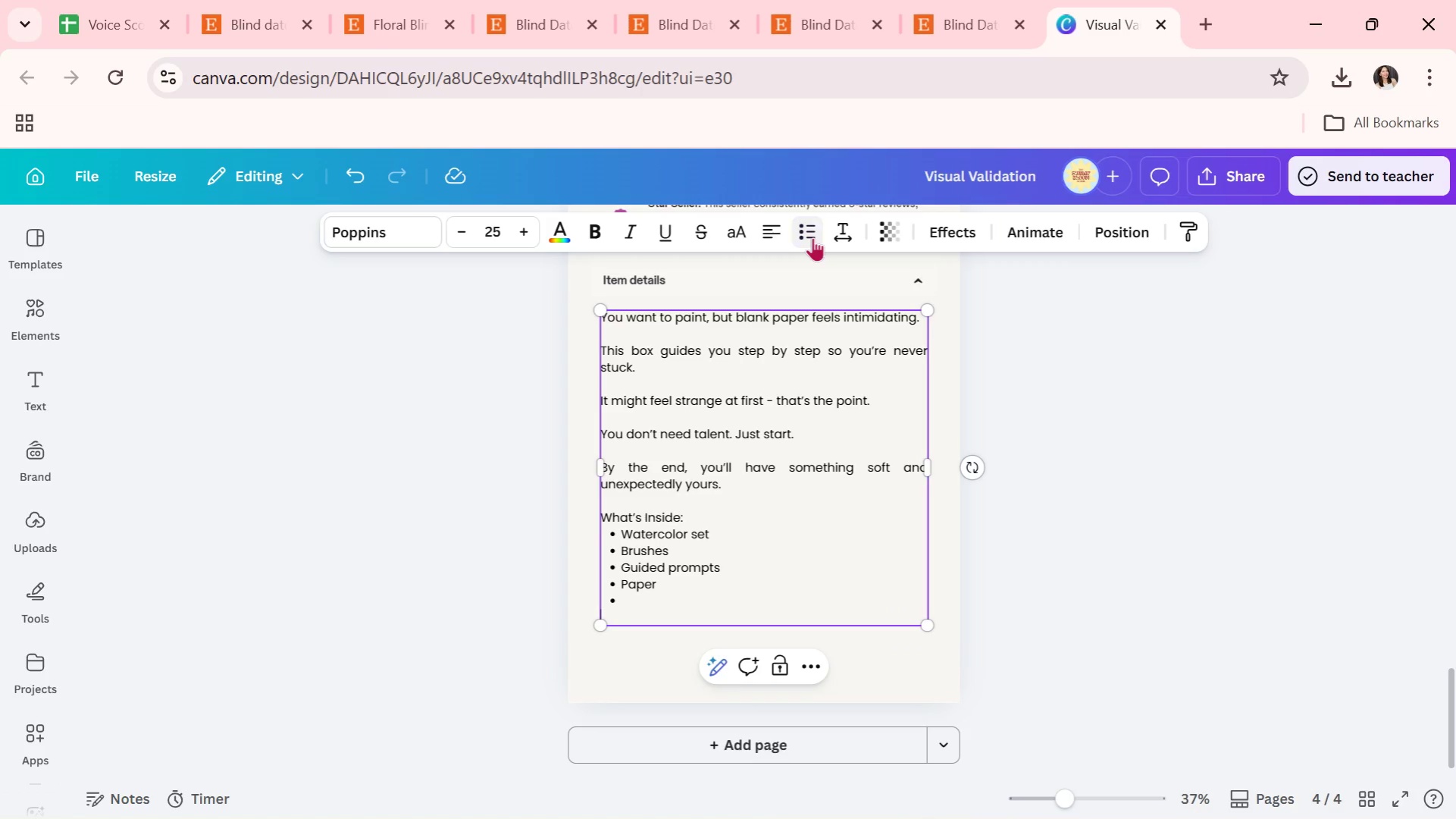 
key(Backspace)
 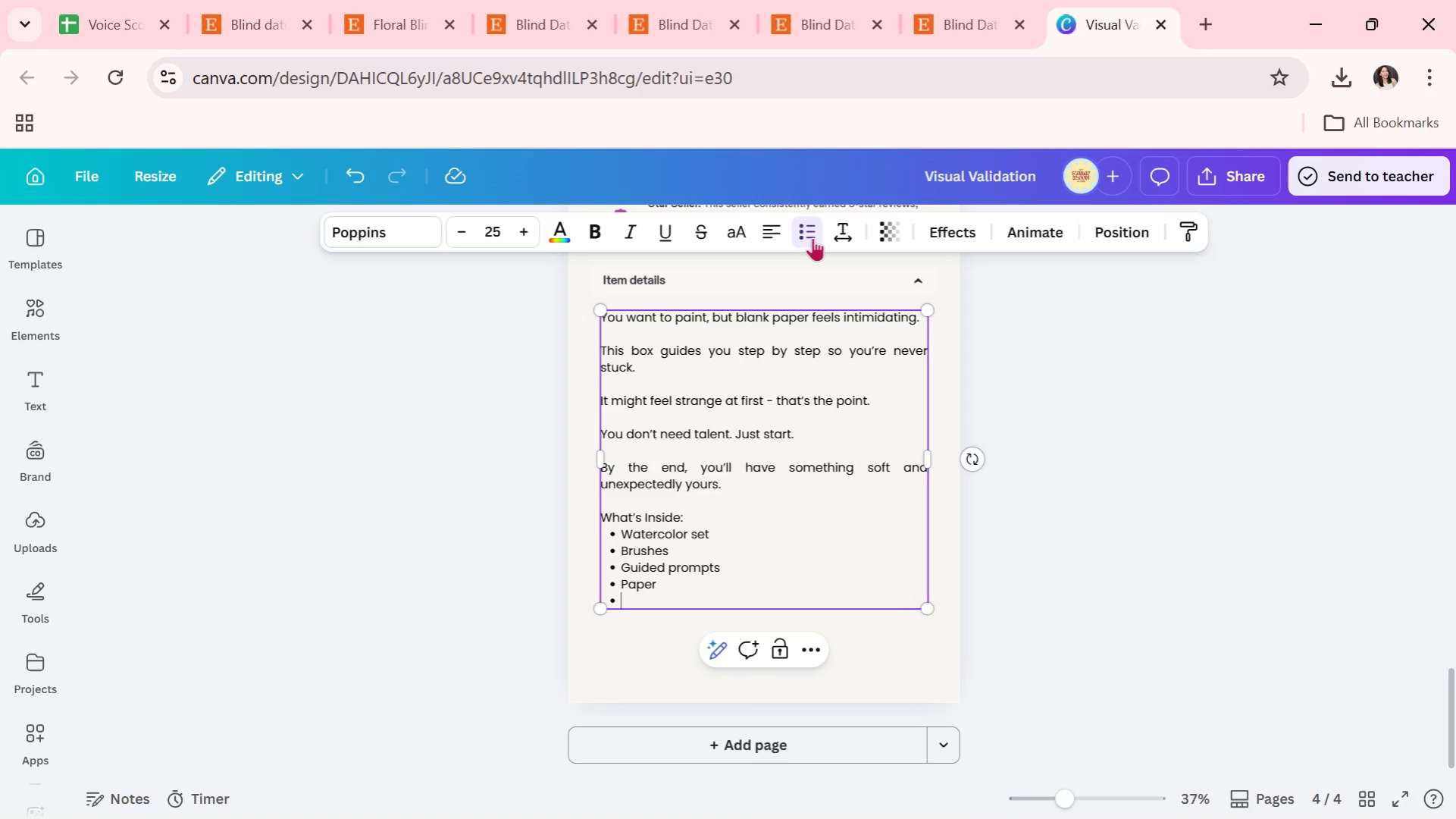 
key(Backspace)
 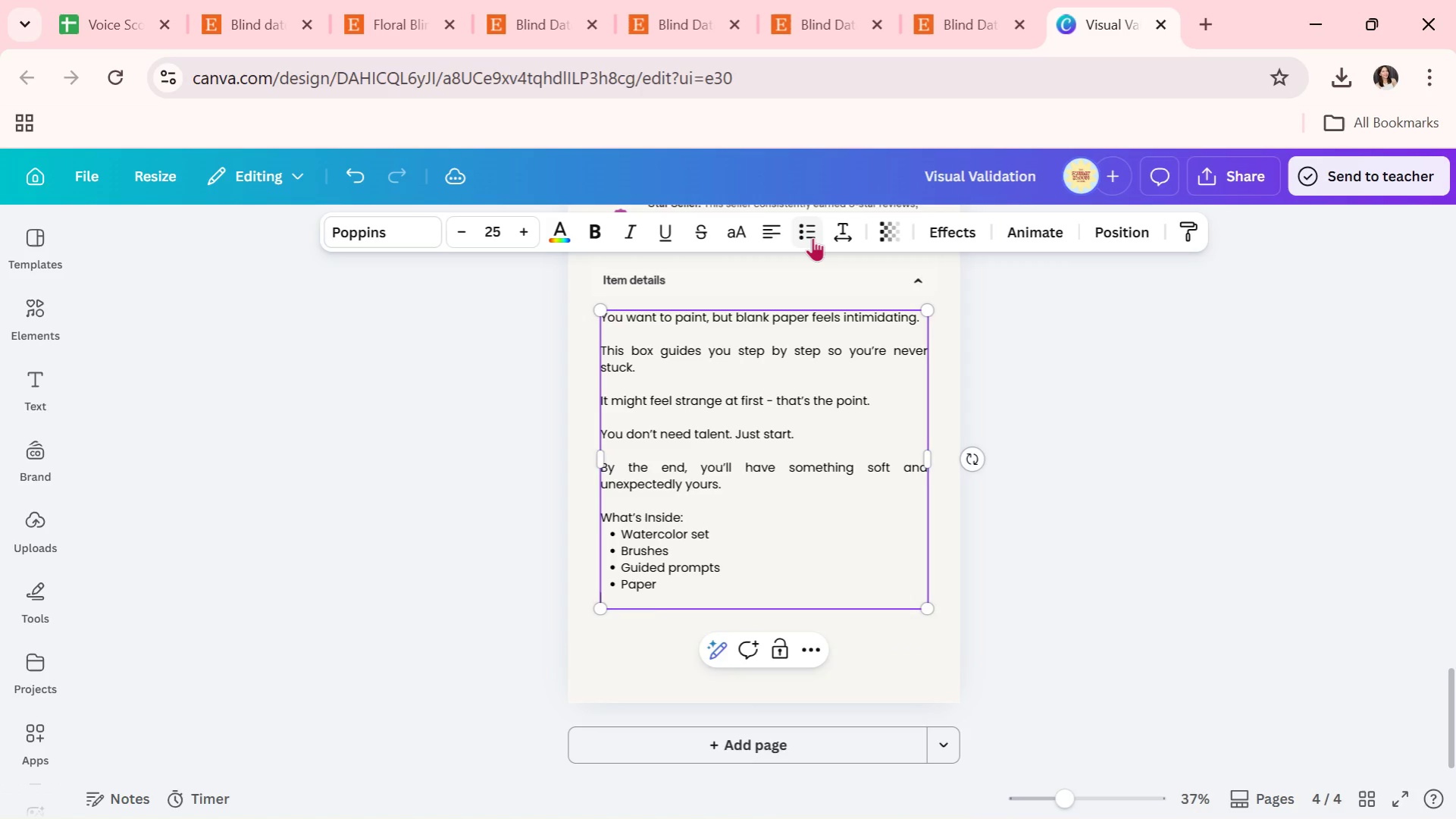 
key(Backspace)
 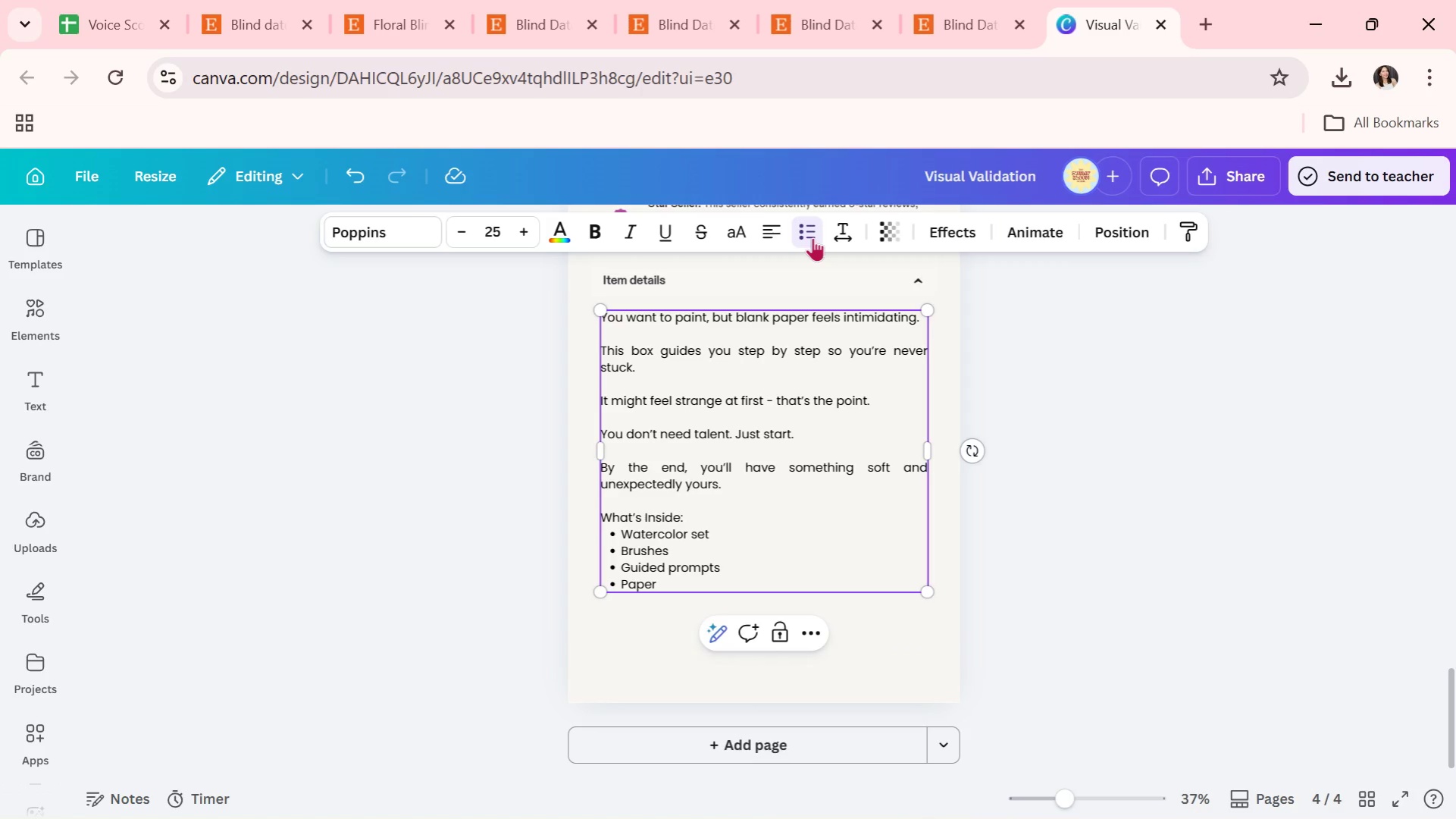 
key(Enter)
 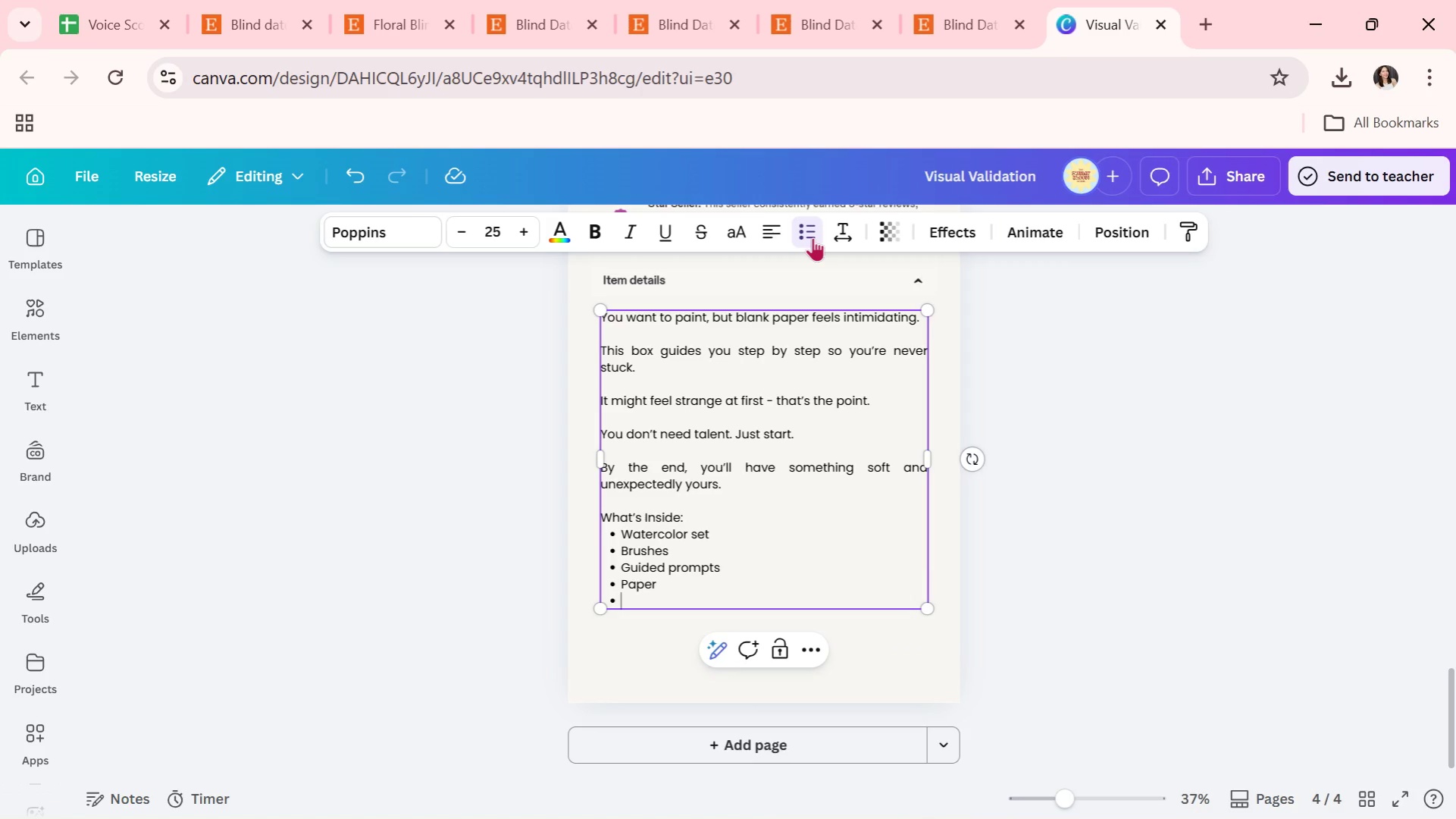 
key(Backspace)
 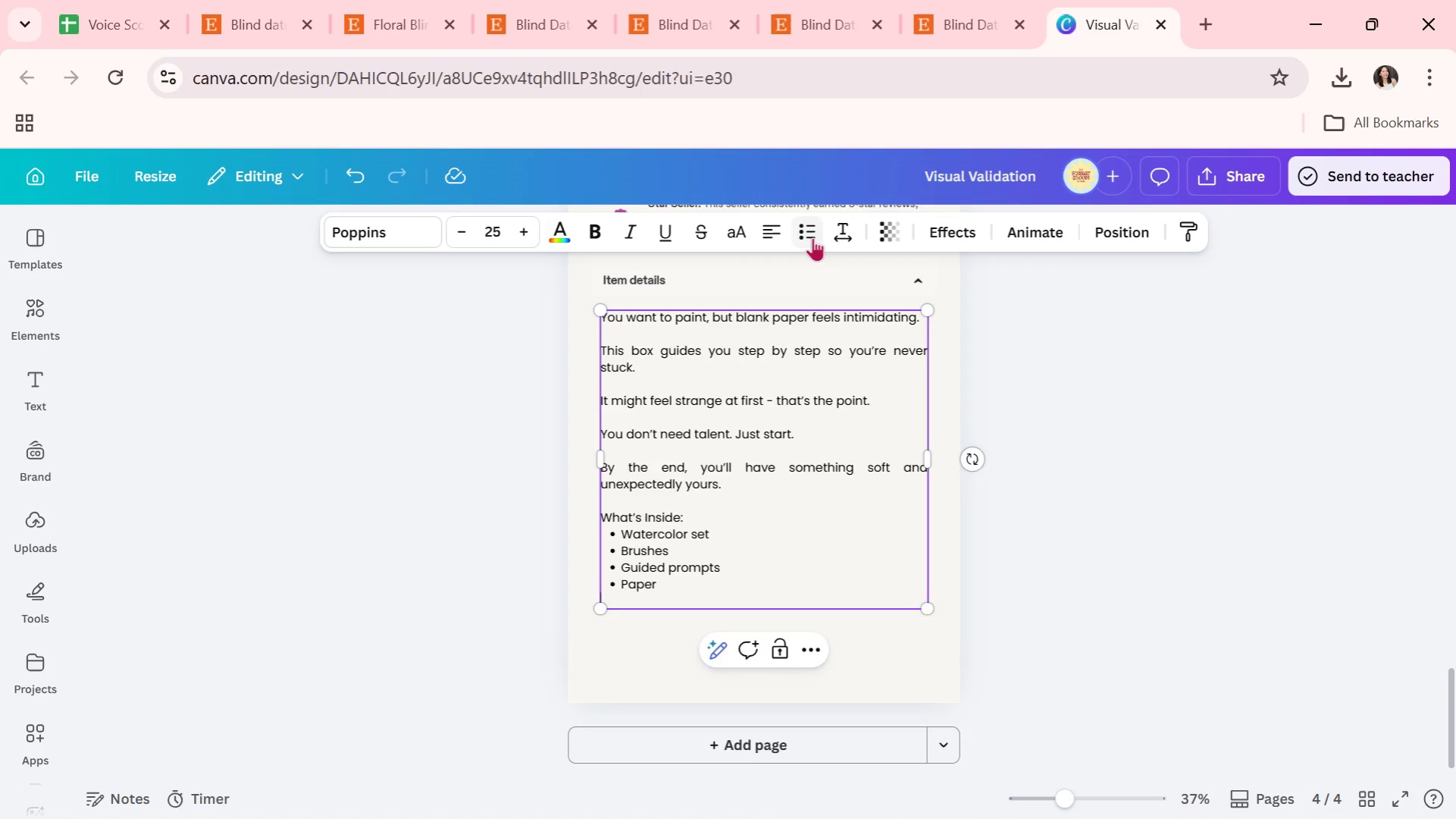 
key(Enter)
 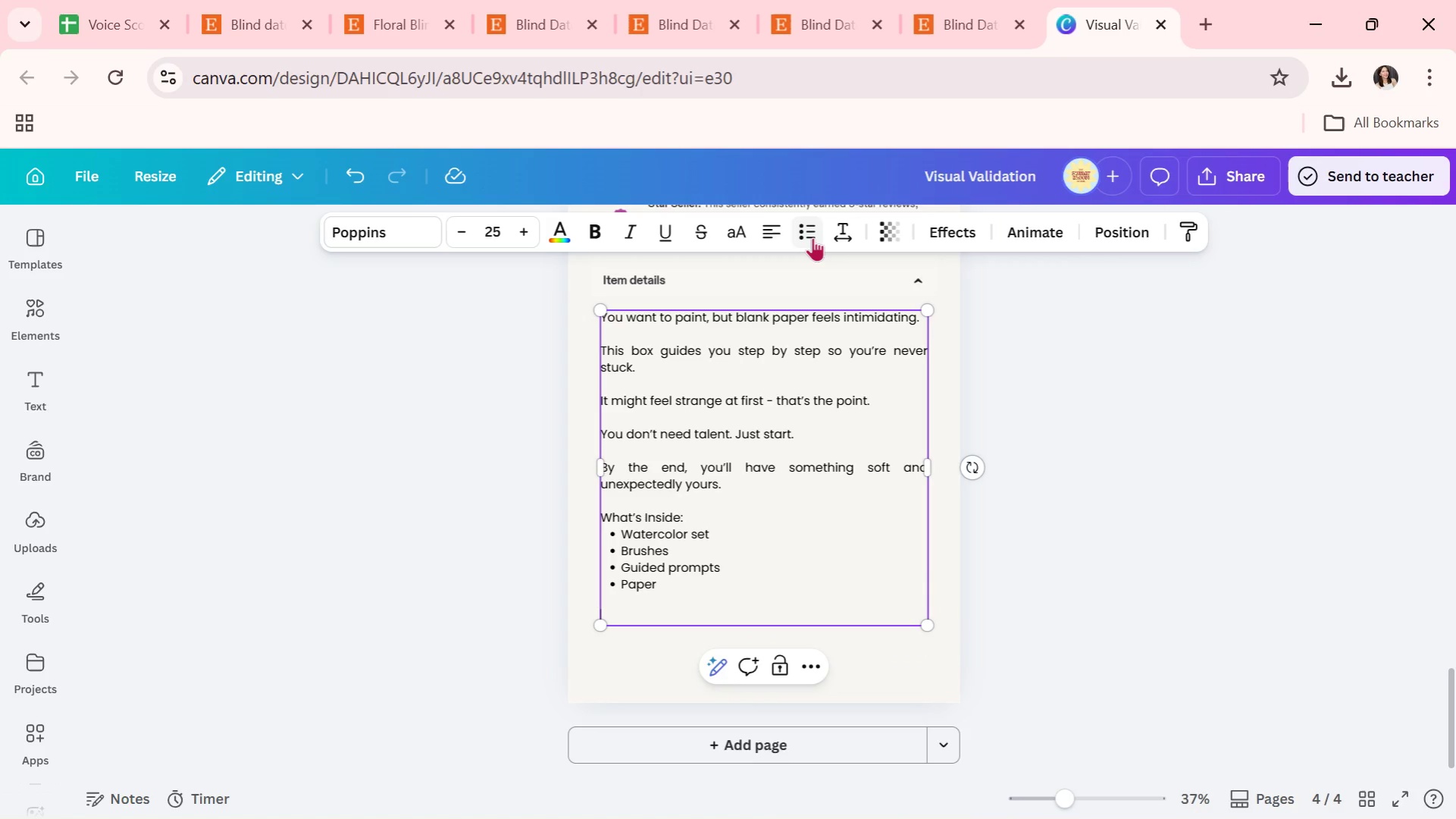 
type(Start here. See what happens.)
 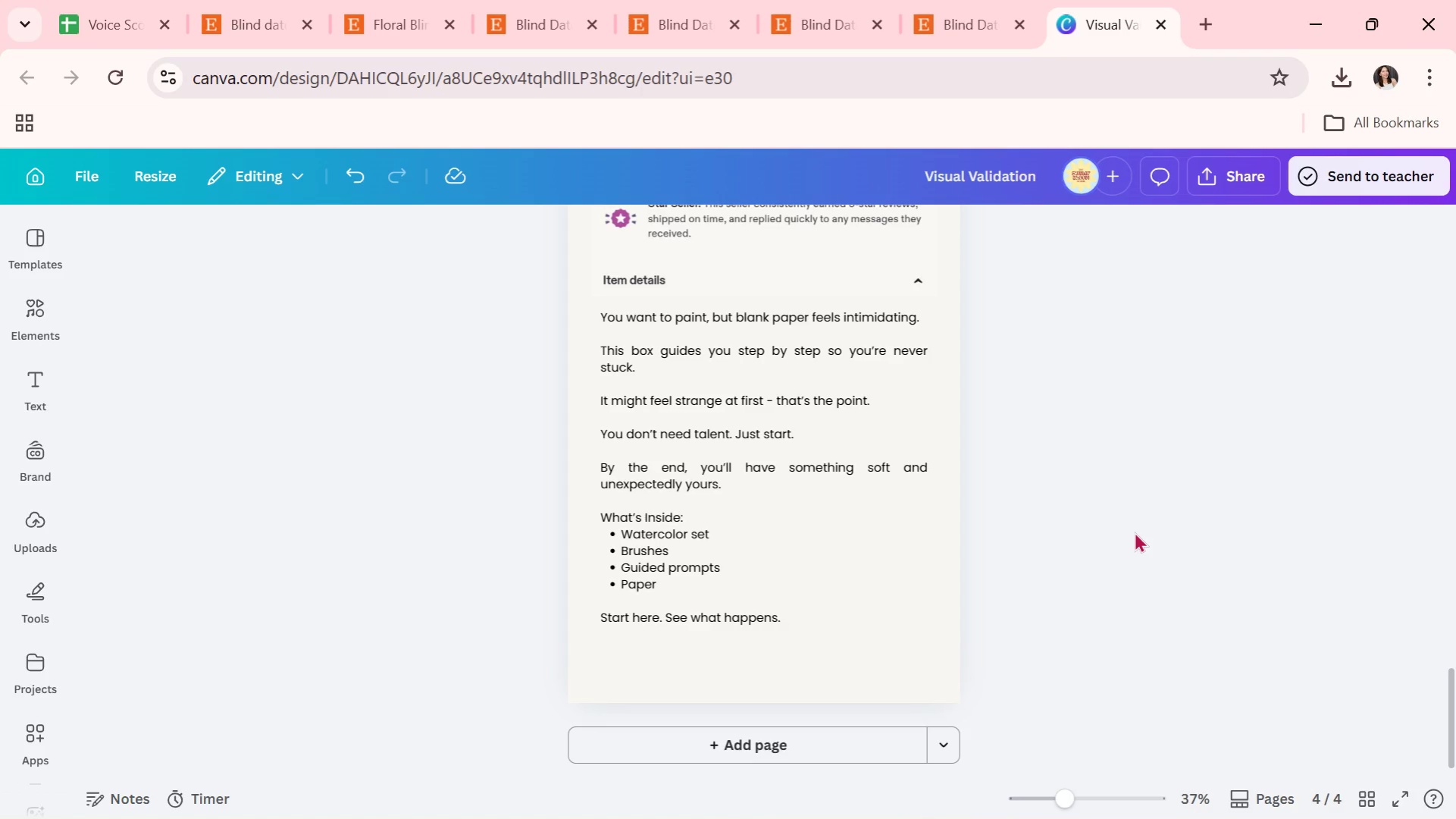 
wait(11.41)
 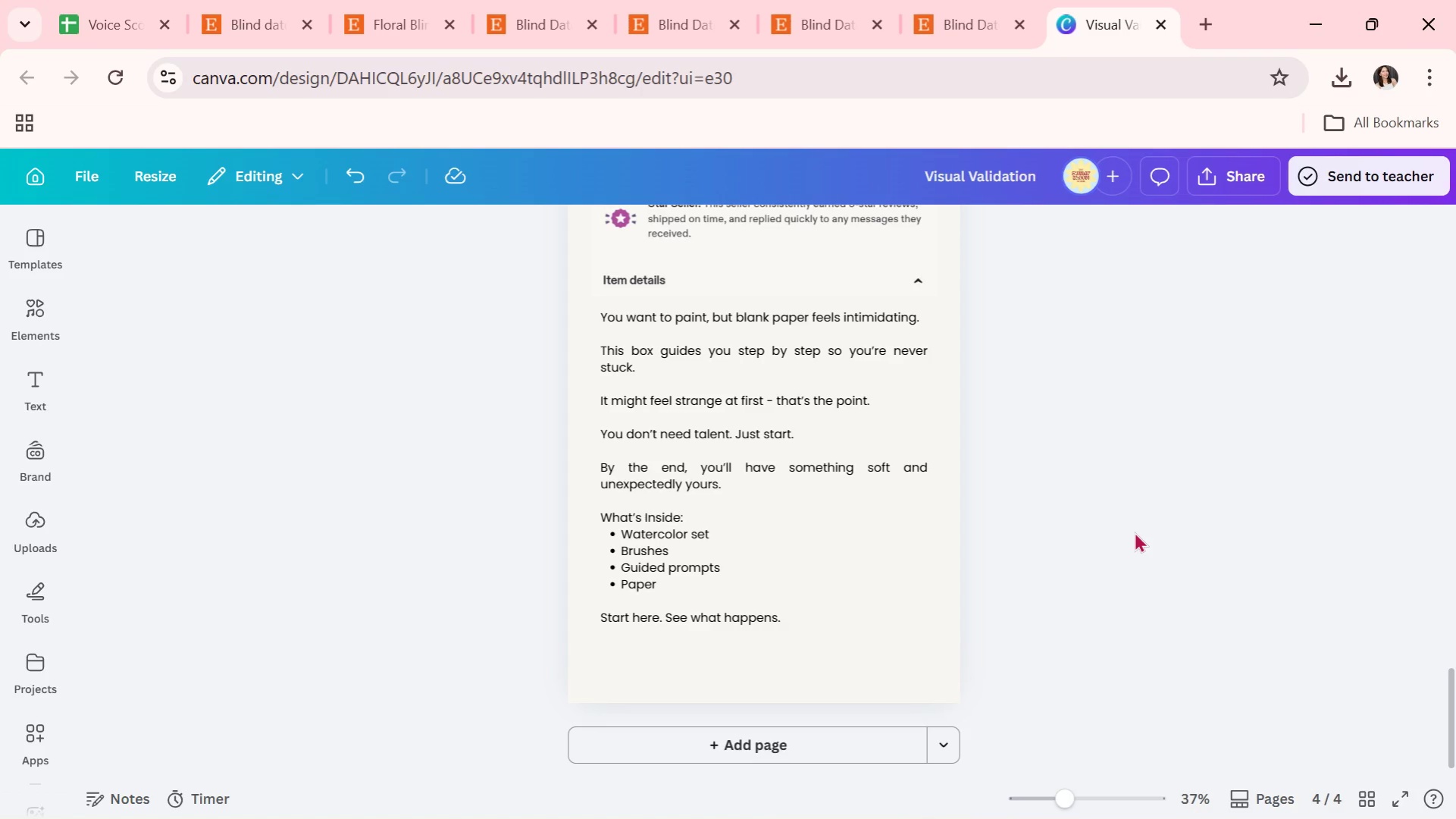 
scroll: coordinate [1013, 542], scroll_direction: up, amount: 2.0
 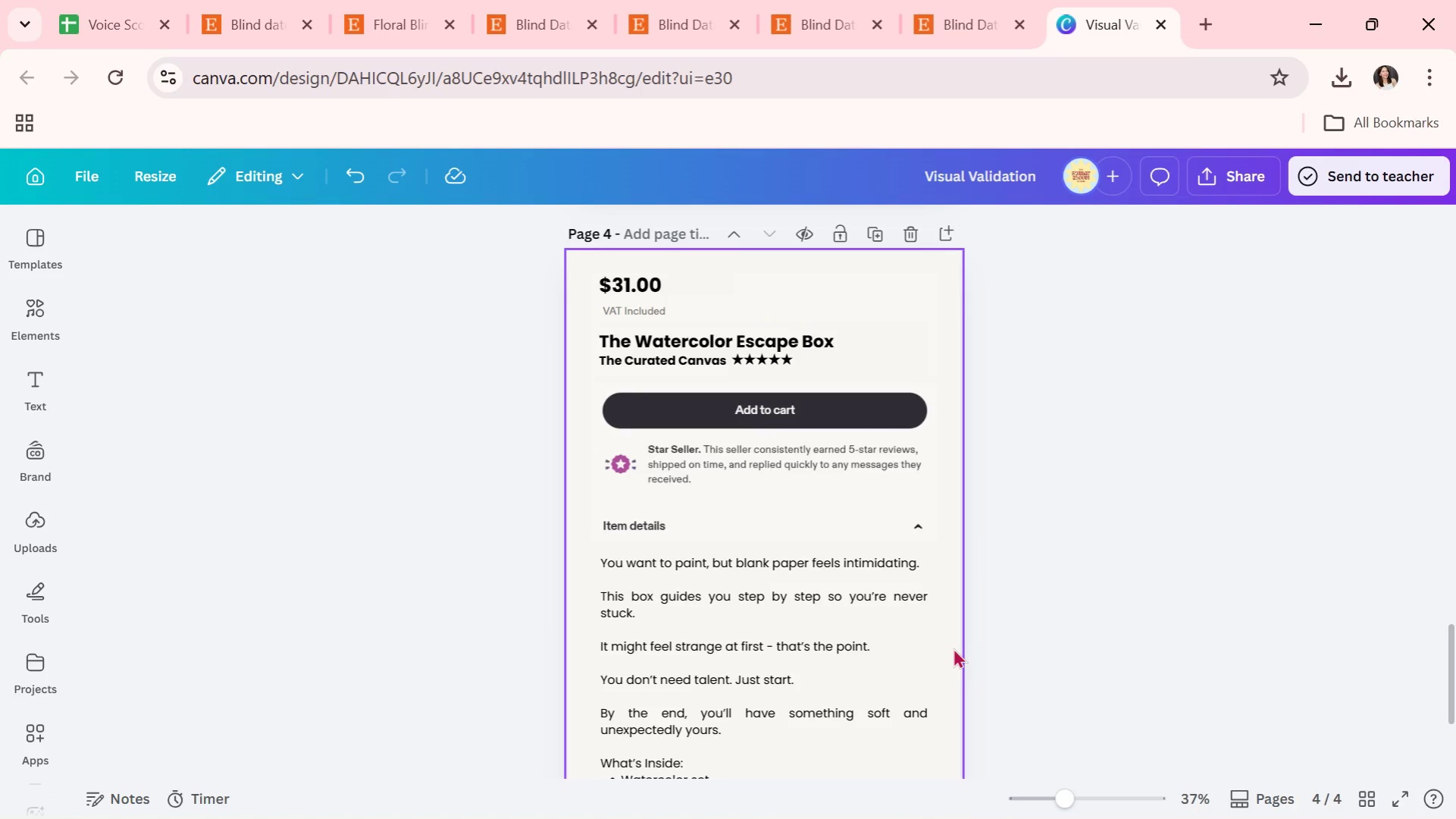 
scroll: coordinate [953, 646], scroll_direction: down, amount: 4.0
 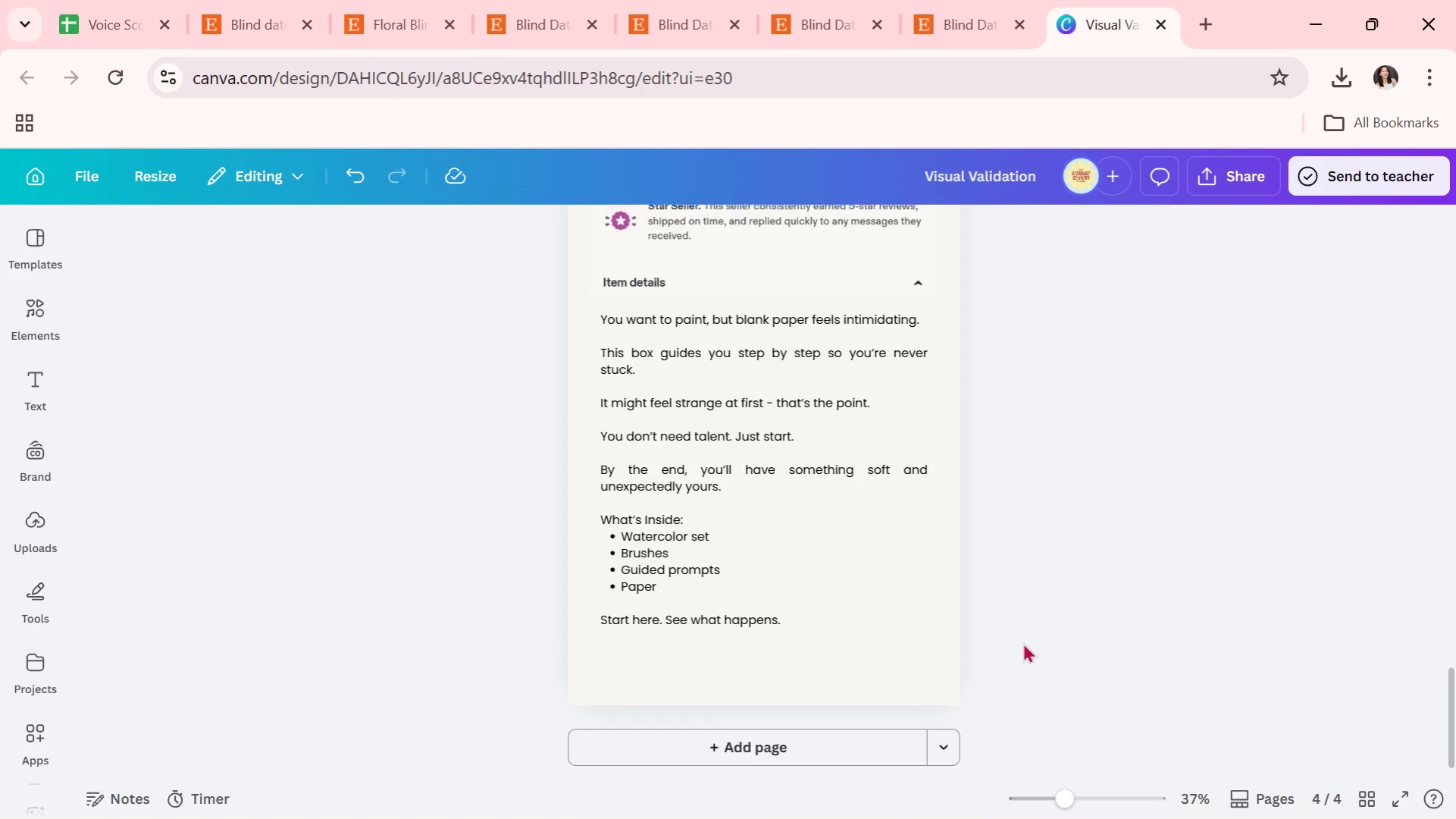 
scroll: coordinate [1022, 642], scroll_direction: up, amount: 2.0
 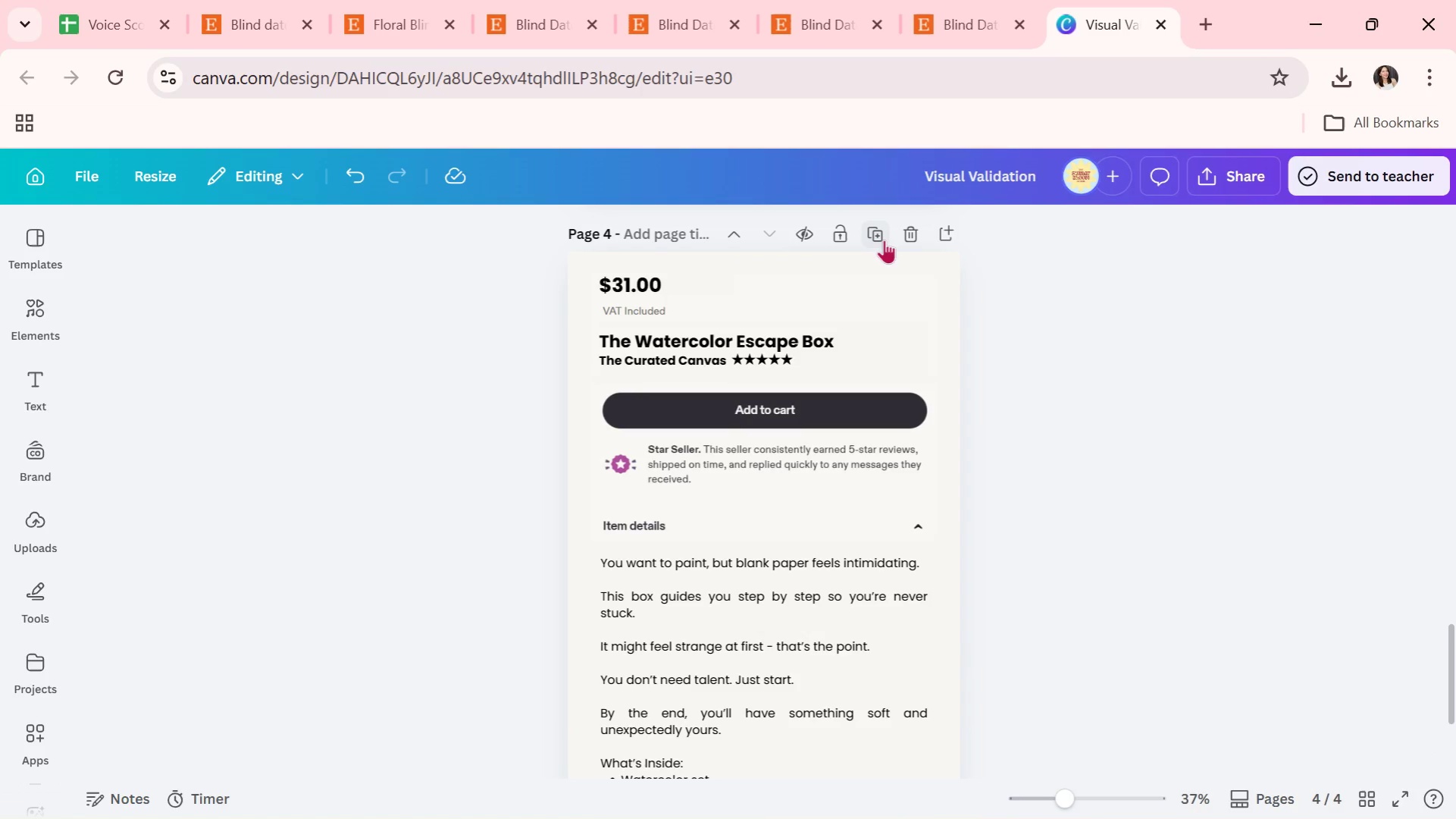 
left_click([881, 237])
 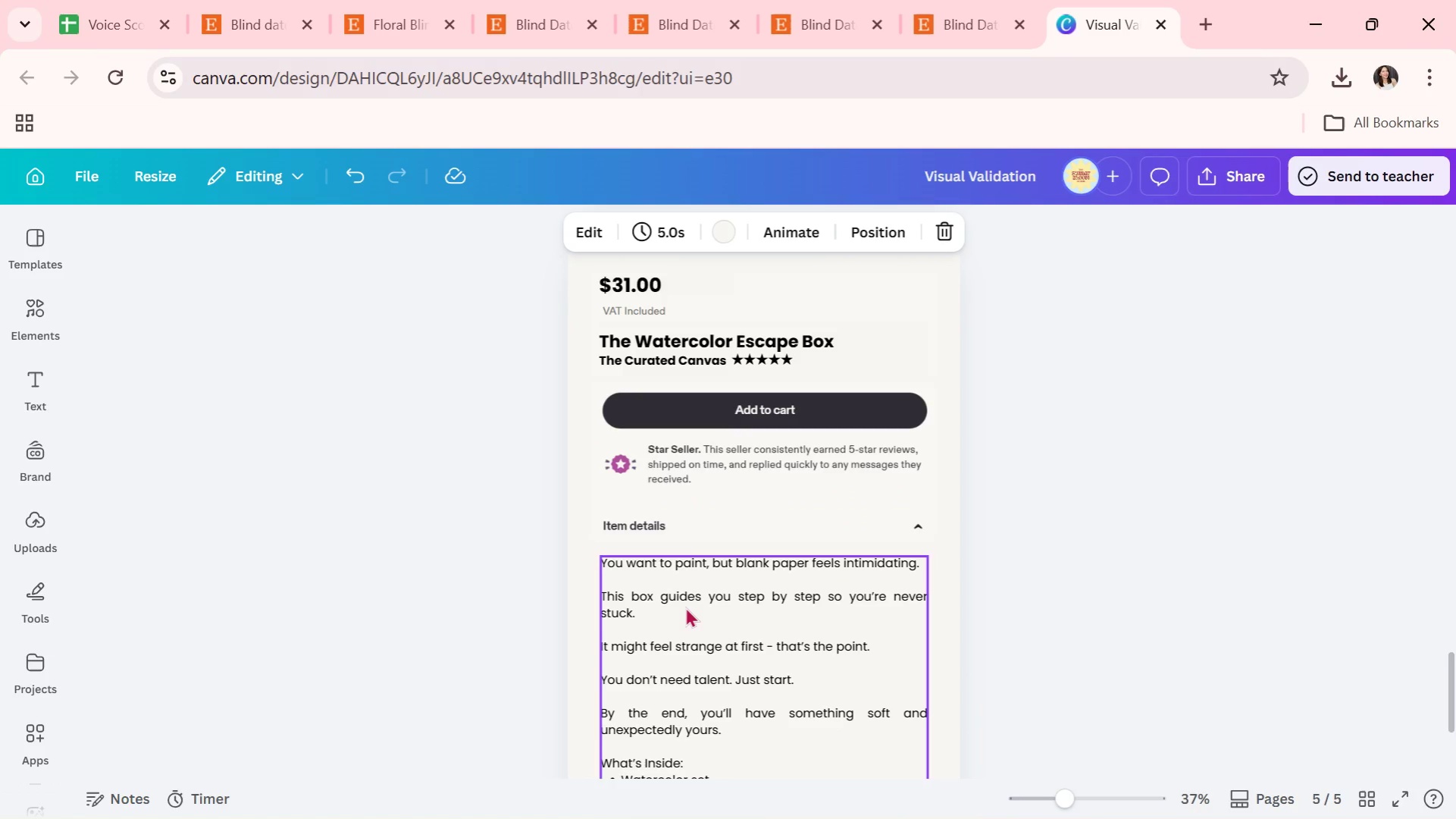 
scroll: coordinate [687, 600], scroll_direction: up, amount: 1.0
 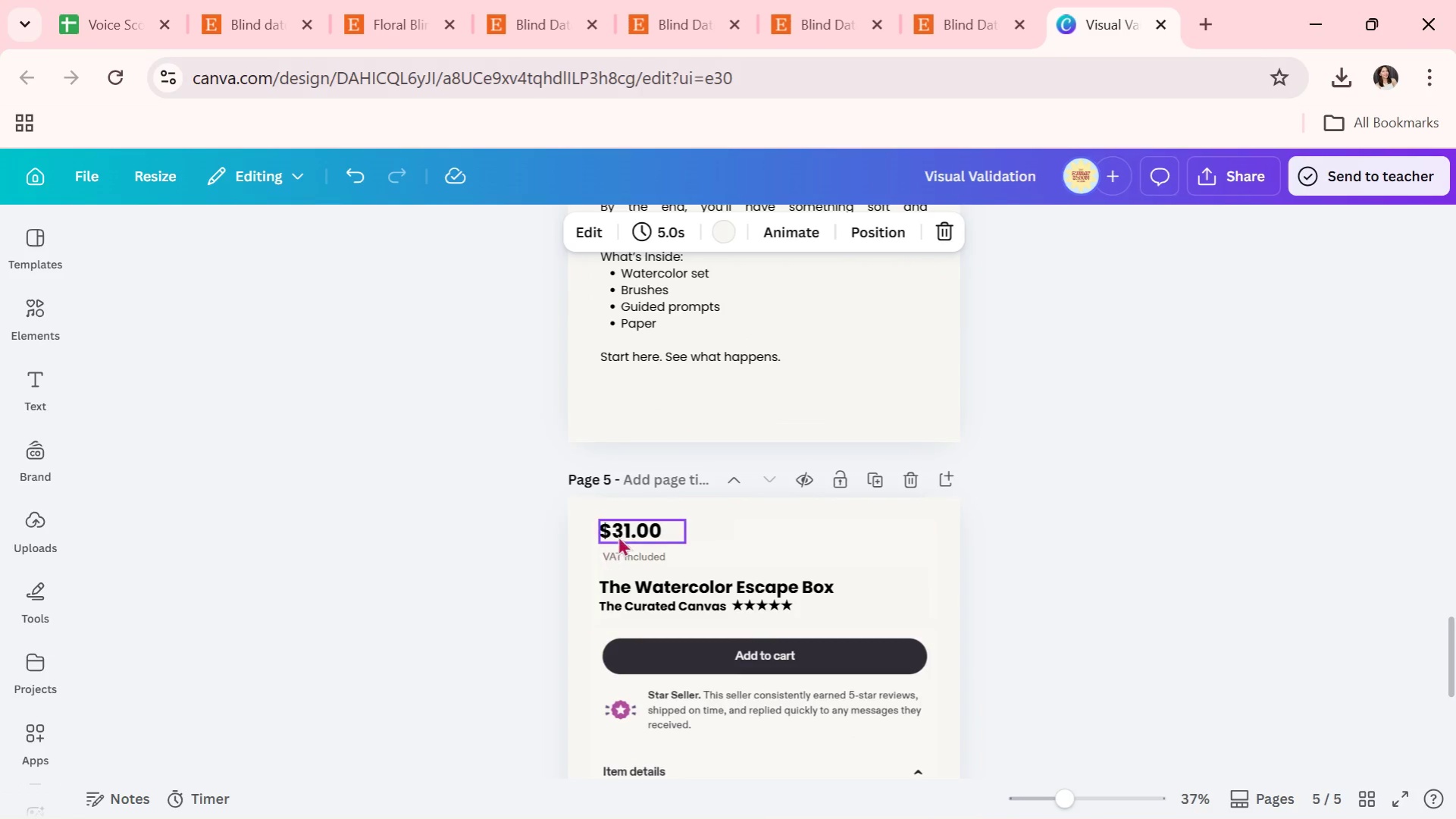 
double_click([626, 535])
 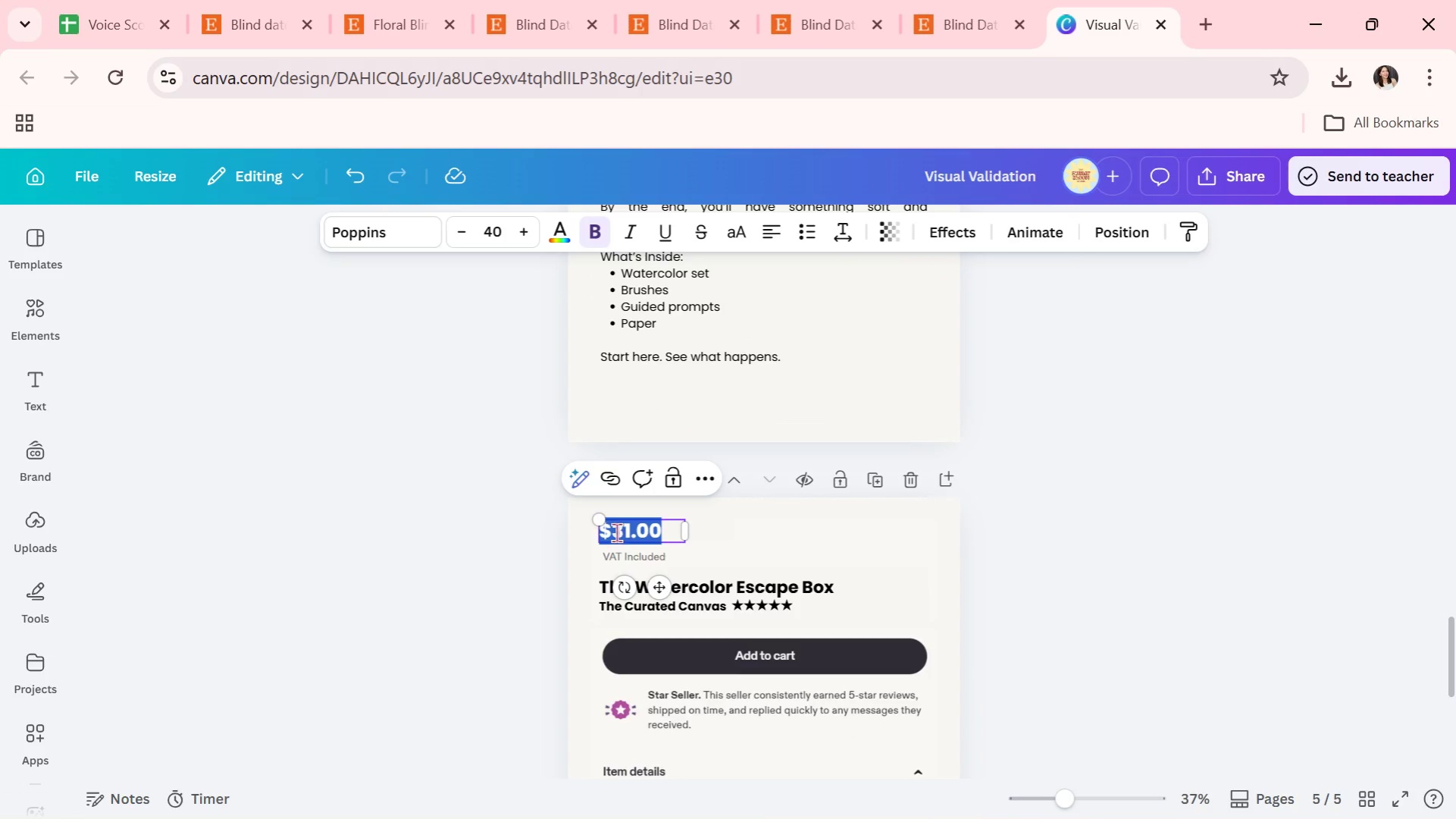 
left_click([629, 537])
 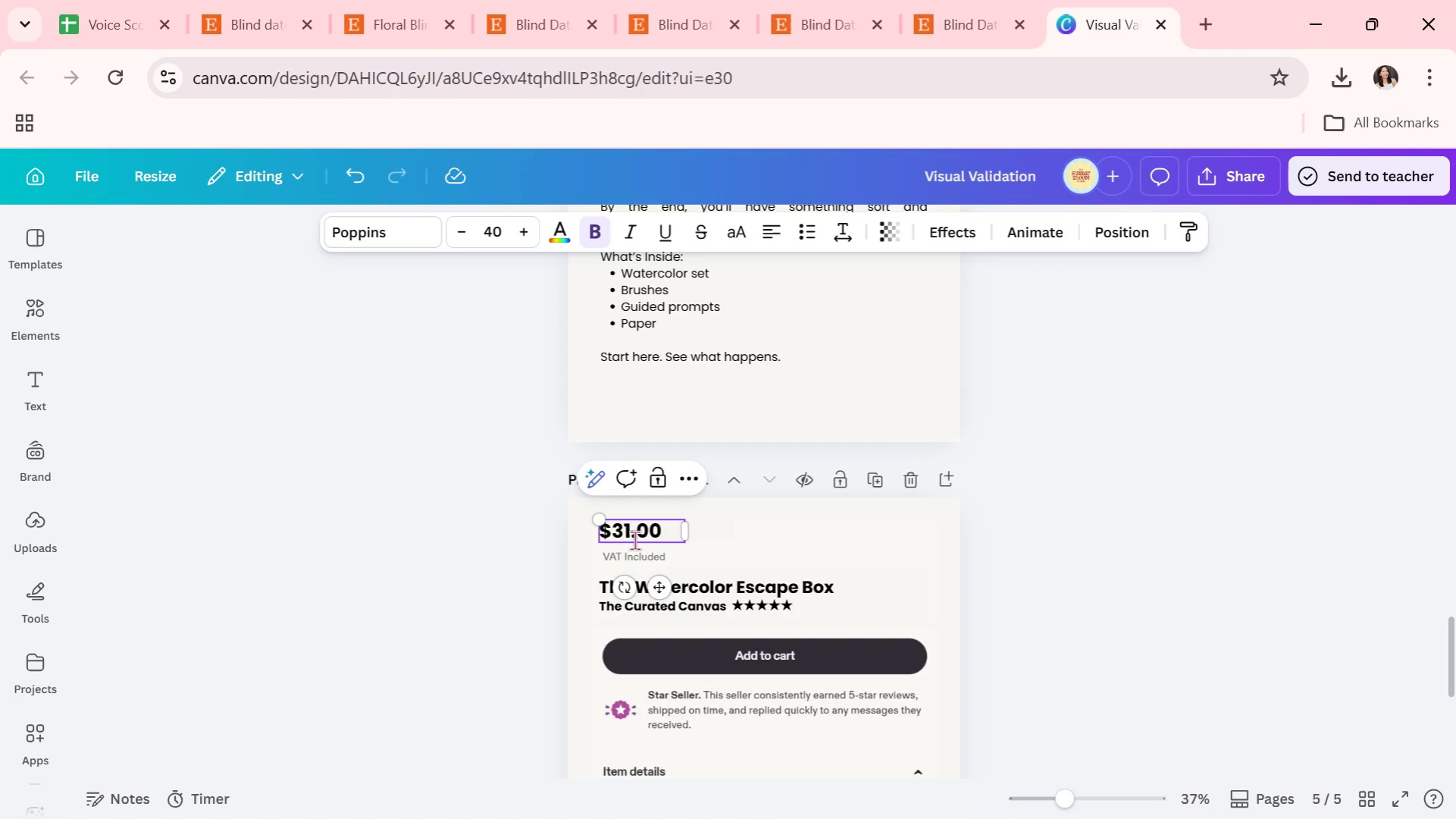 
key(Backspace)
 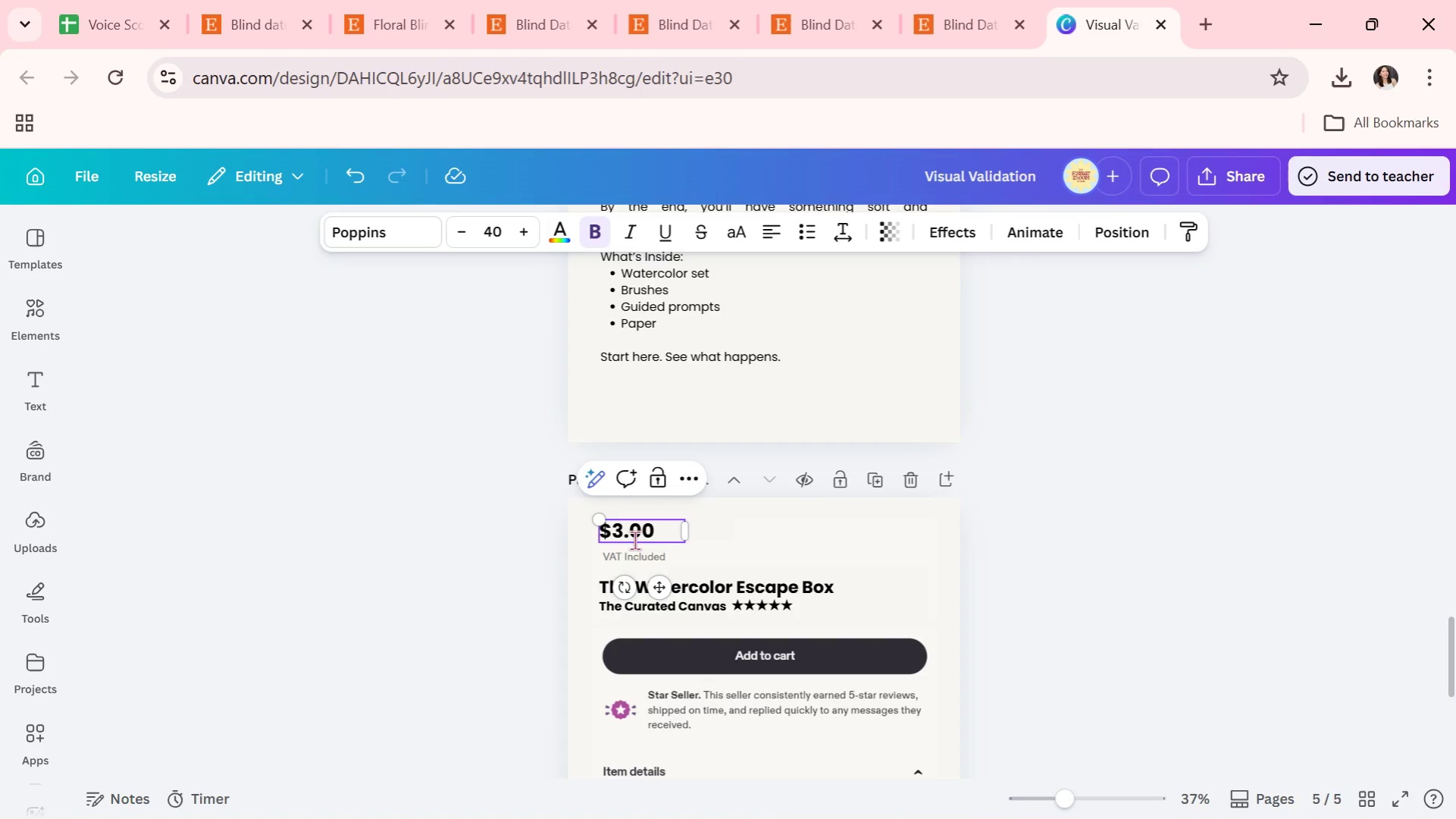 
key(9)
 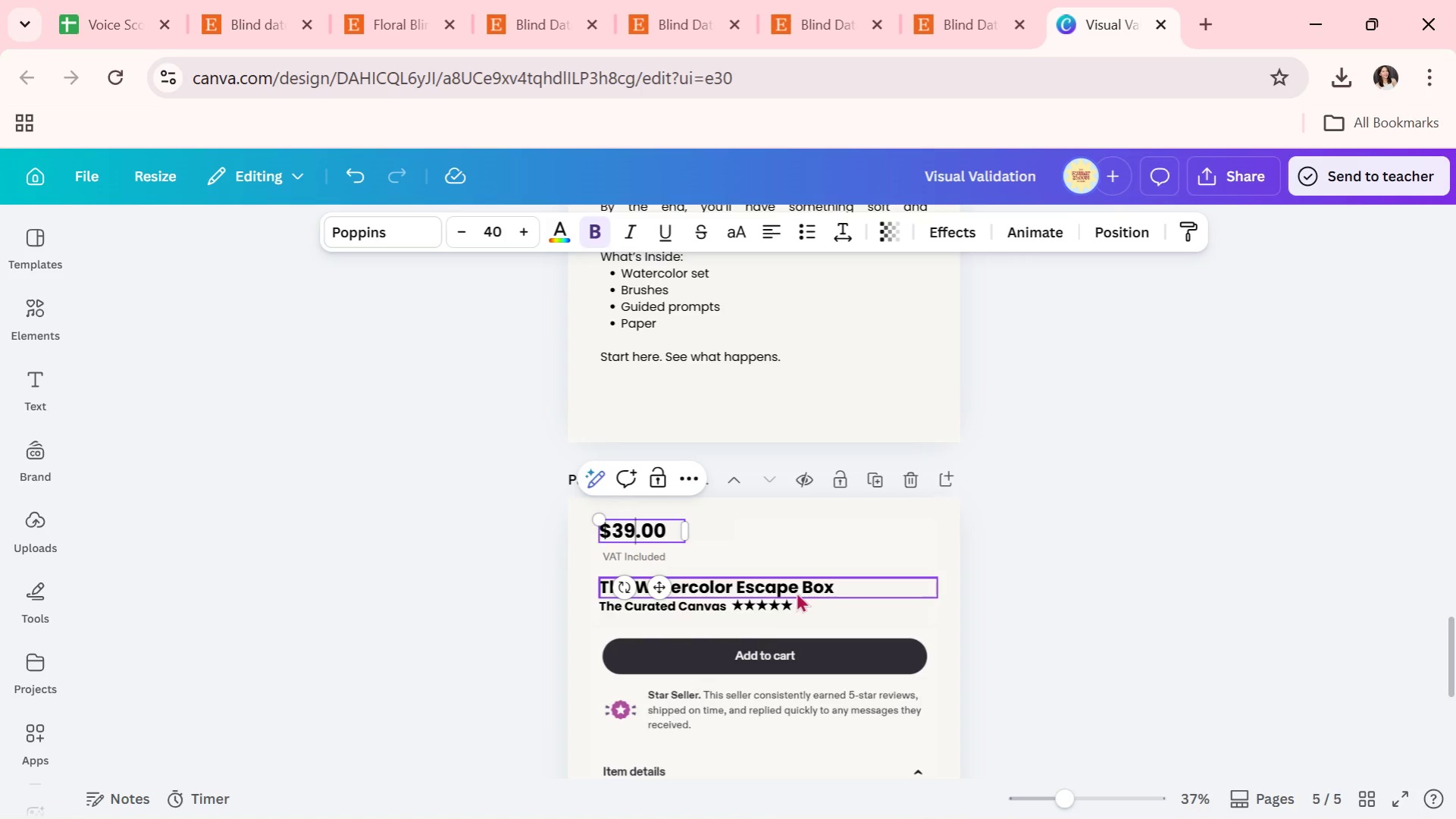 
double_click([798, 590])
 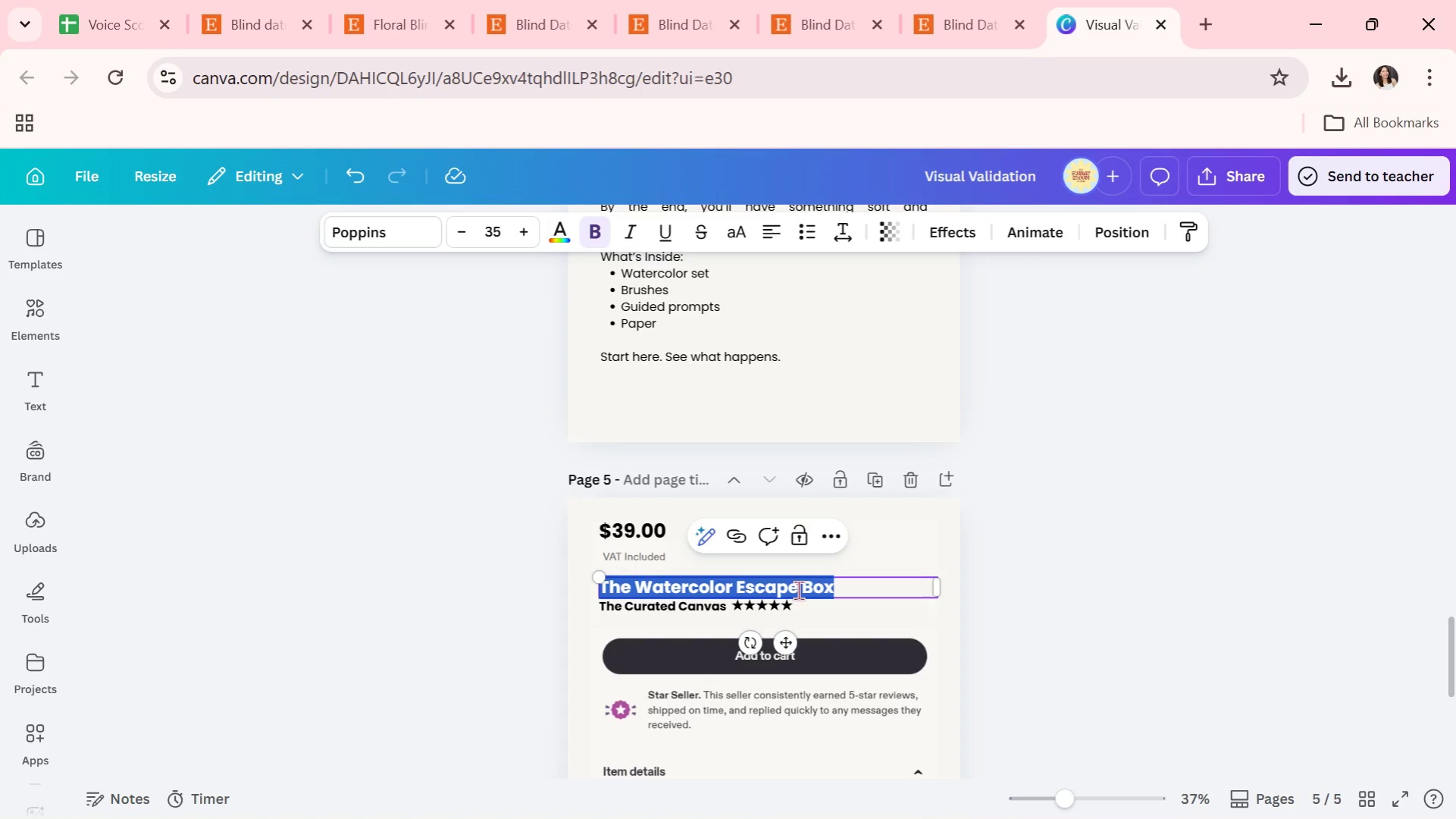 
type(The Beginner Pottery Box)
 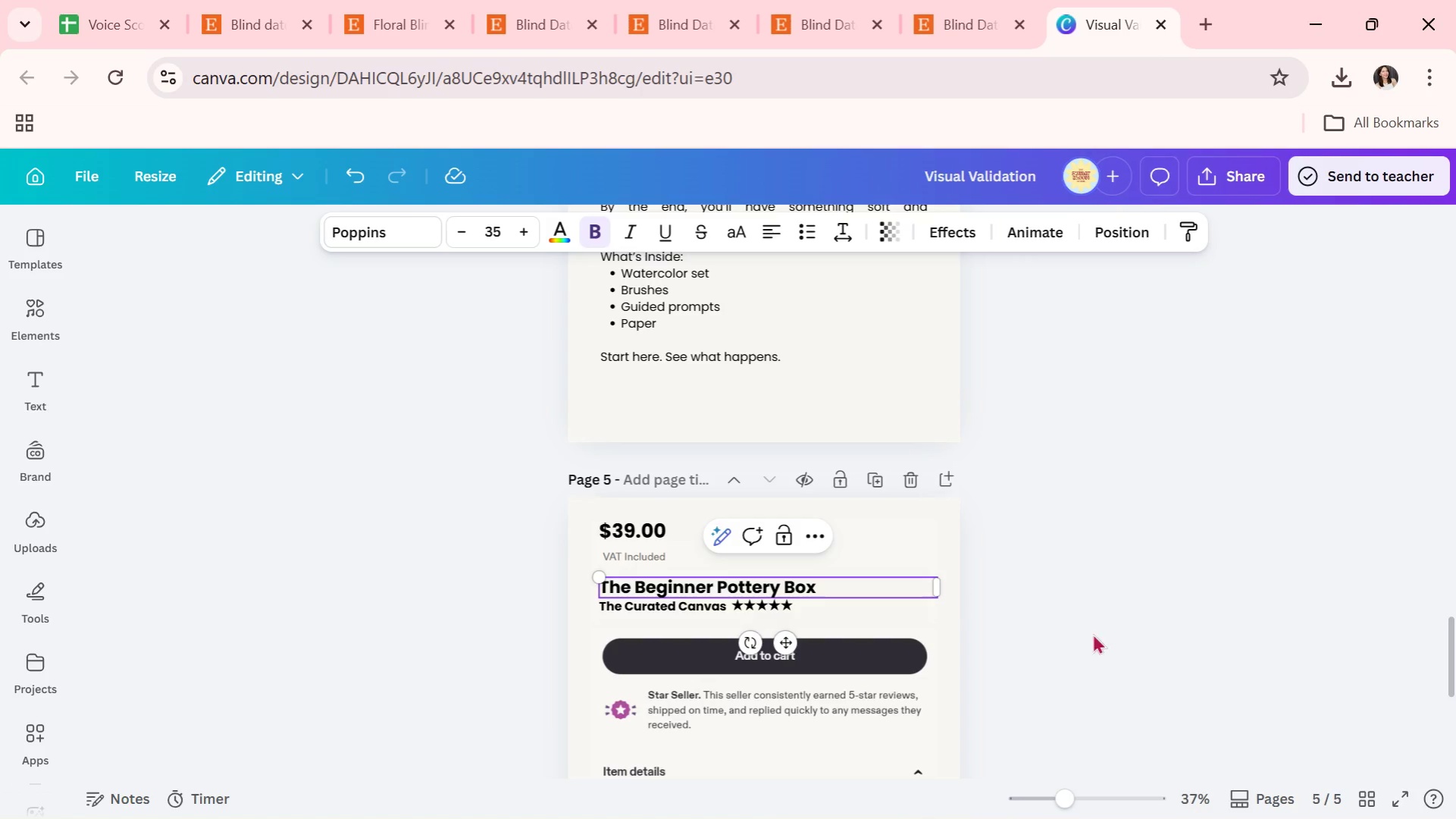 
left_click([1128, 632])
 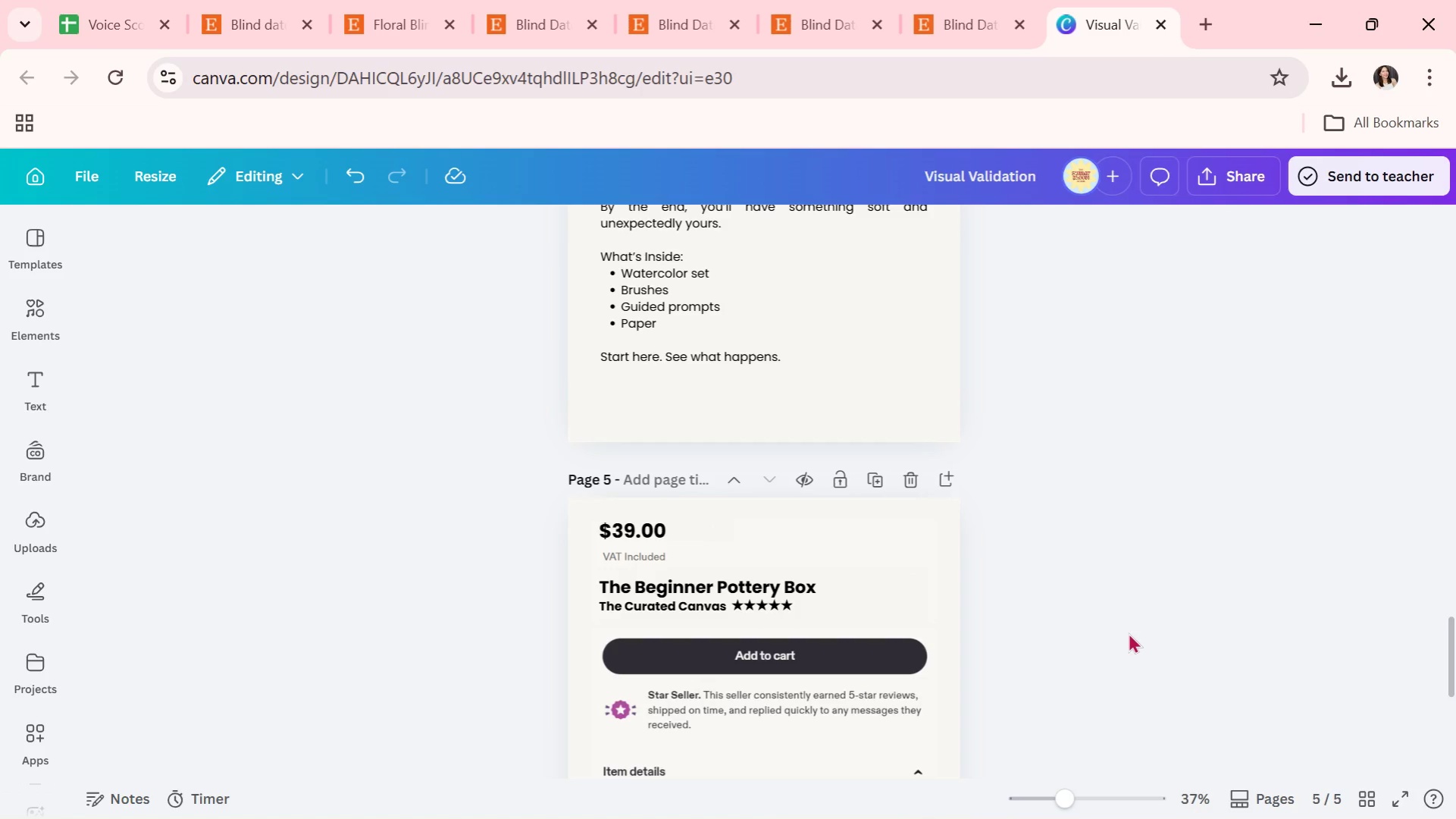 
wait(8.3)
 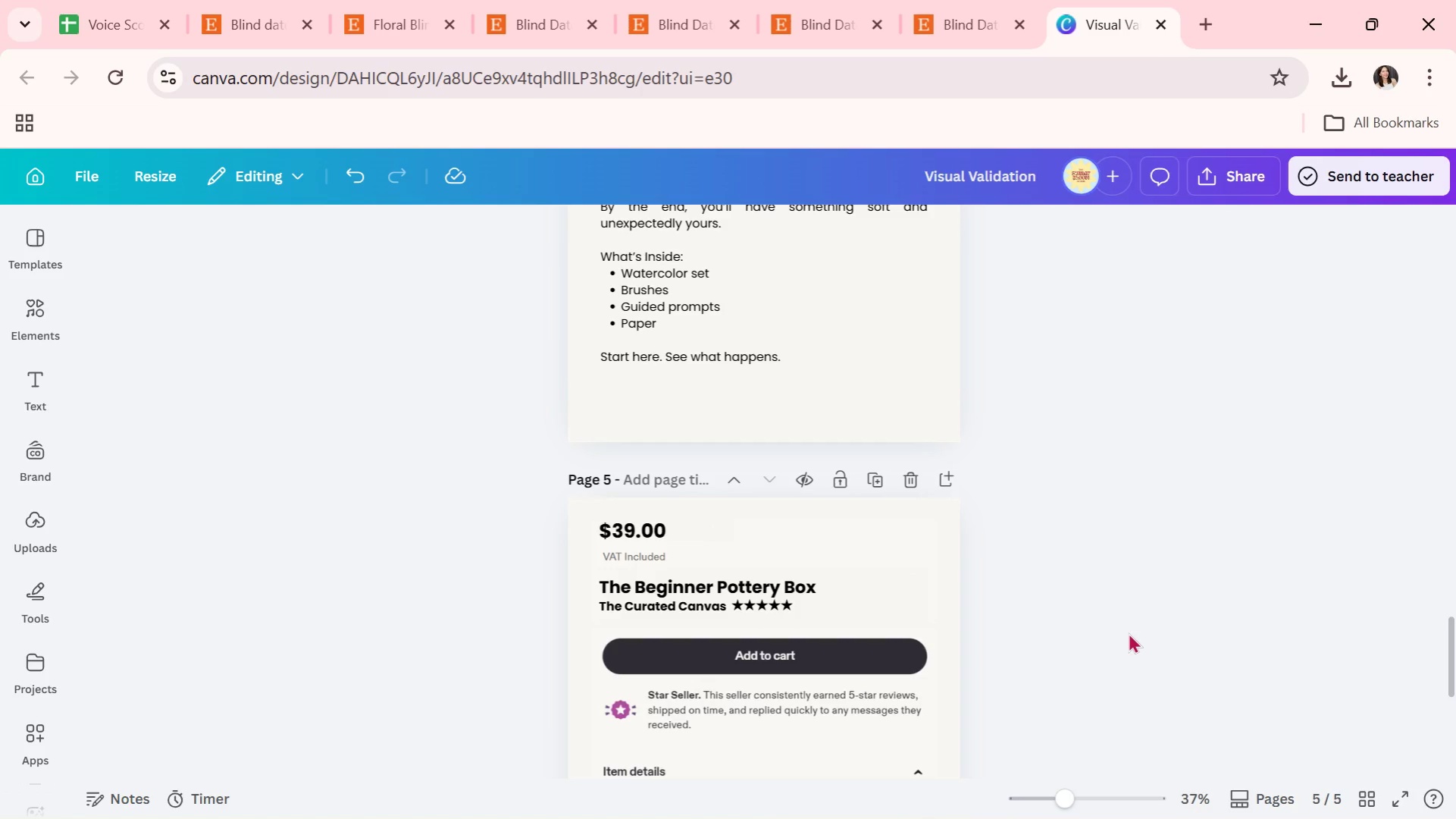 
scroll: coordinate [999, 636], scroll_direction: down, amount: 2.0
 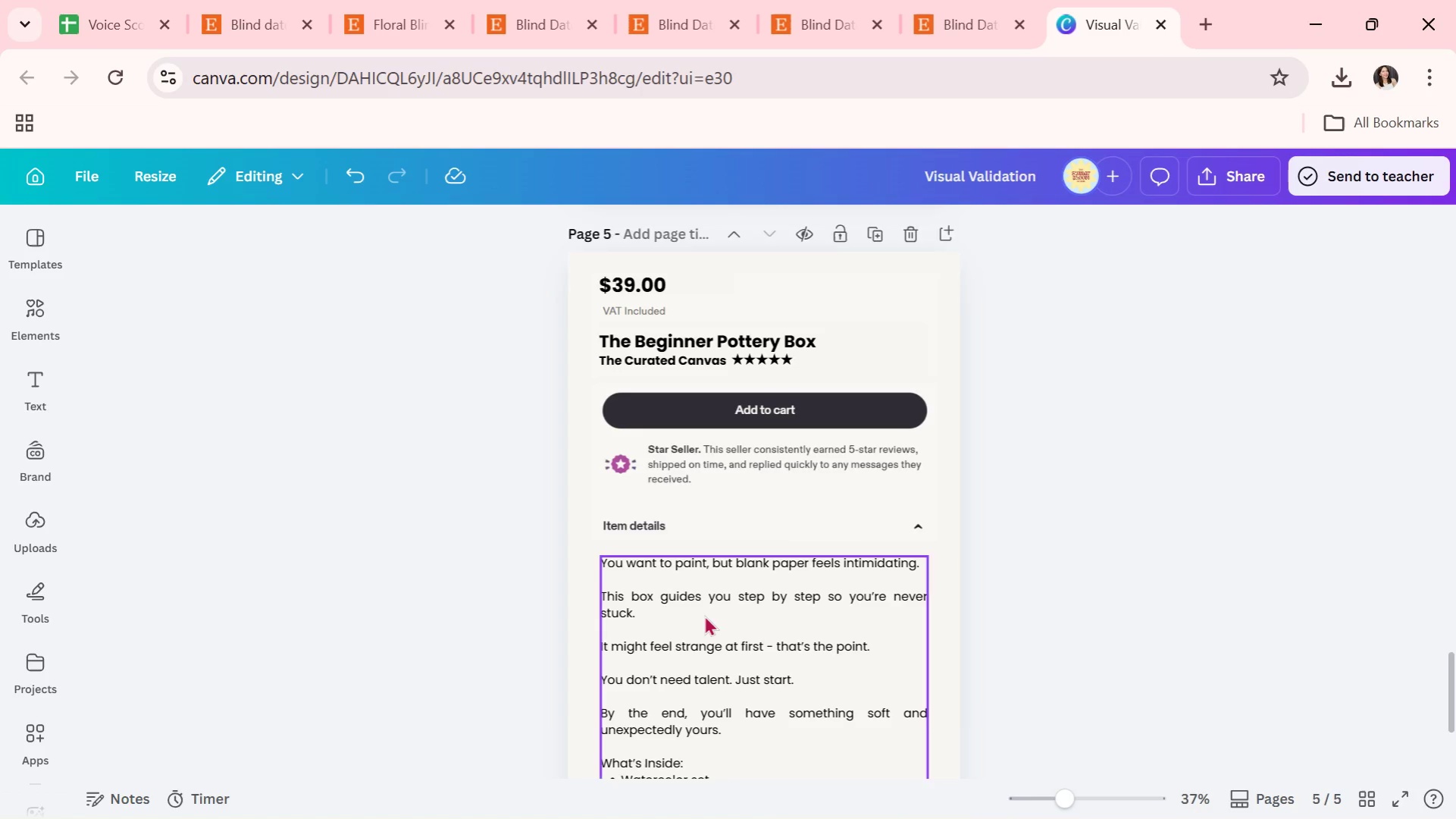 
double_click([704, 615])
 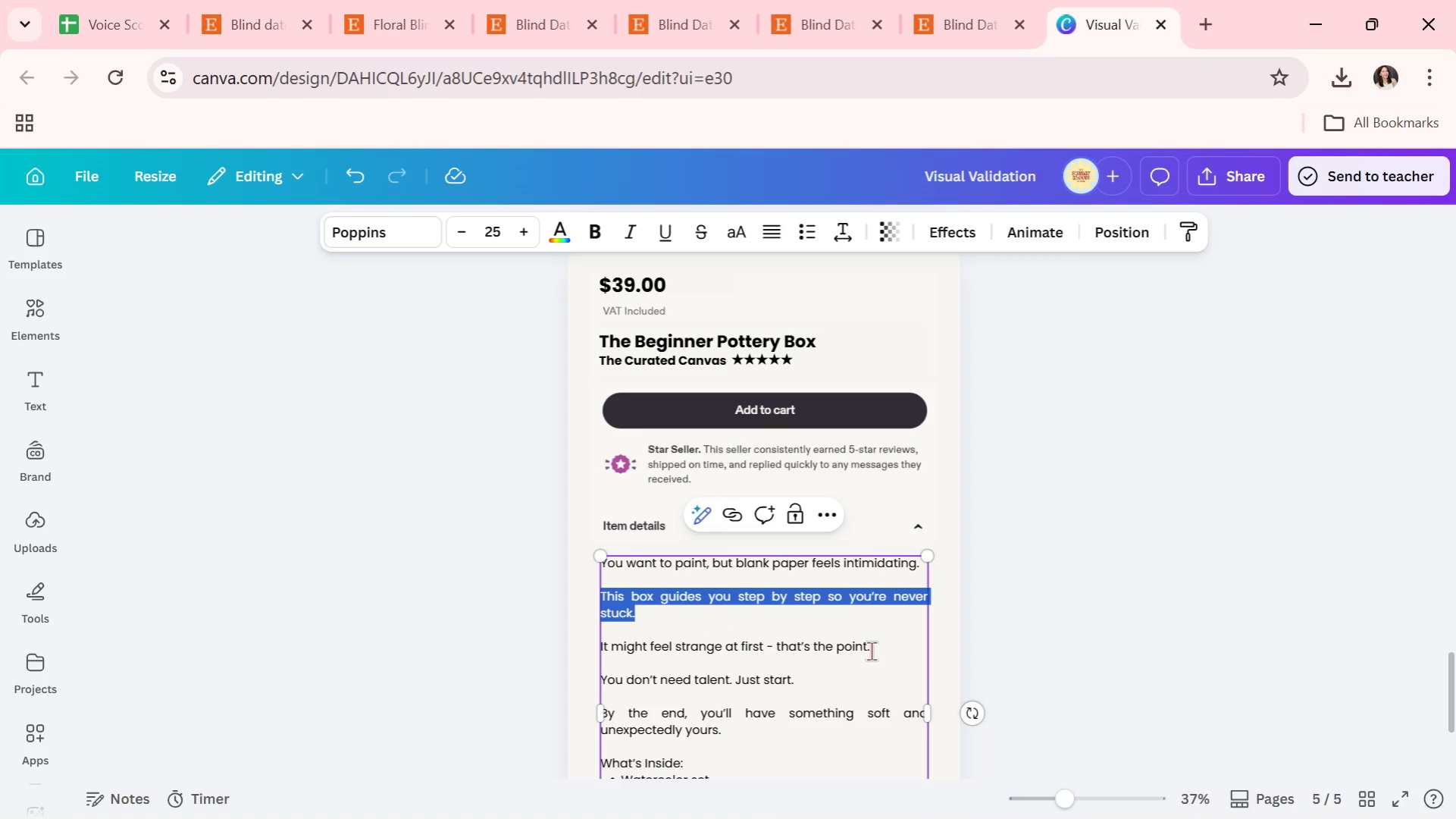 
double_click([704, 615])
 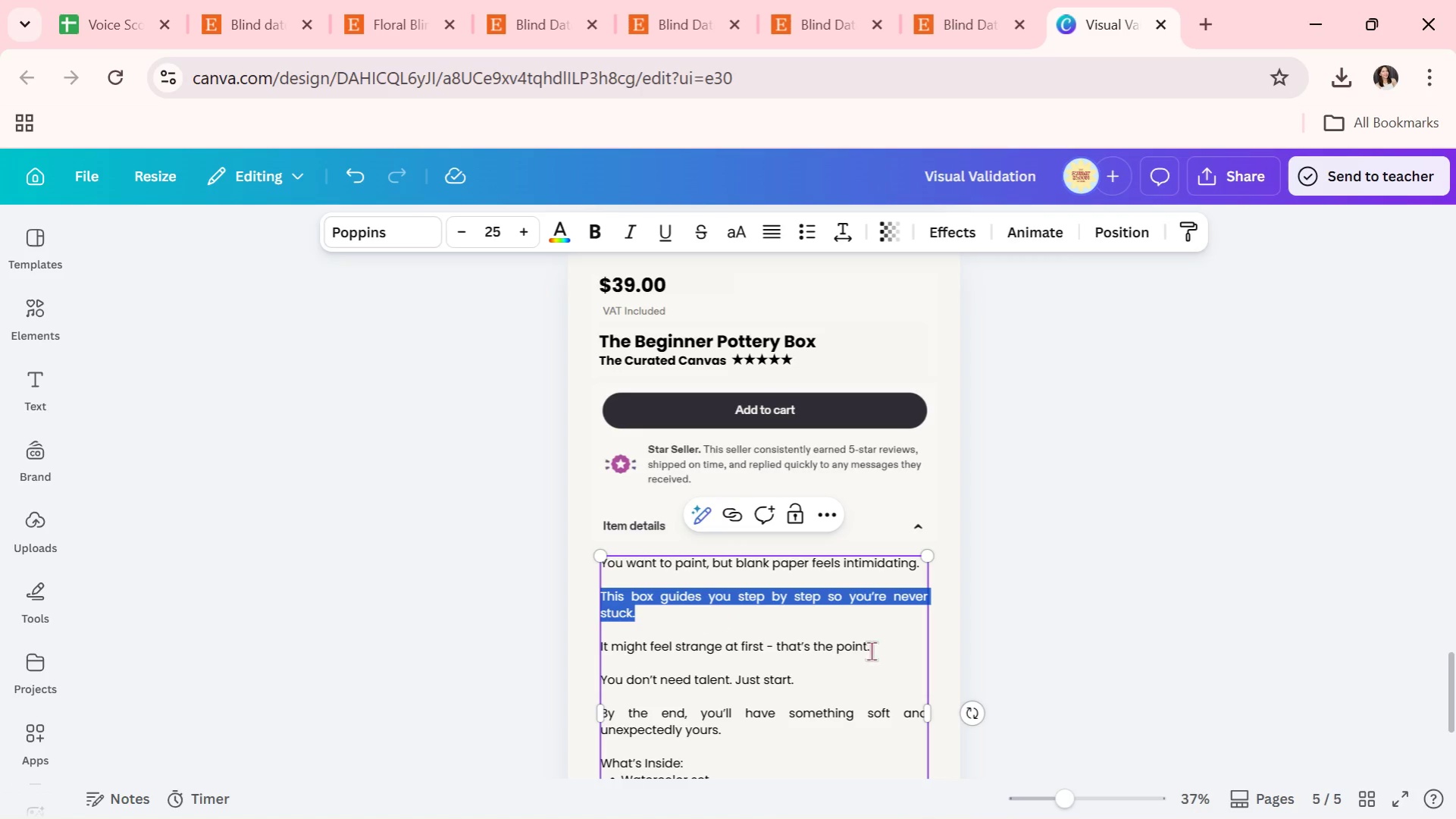 
left_click([1017, 672])
 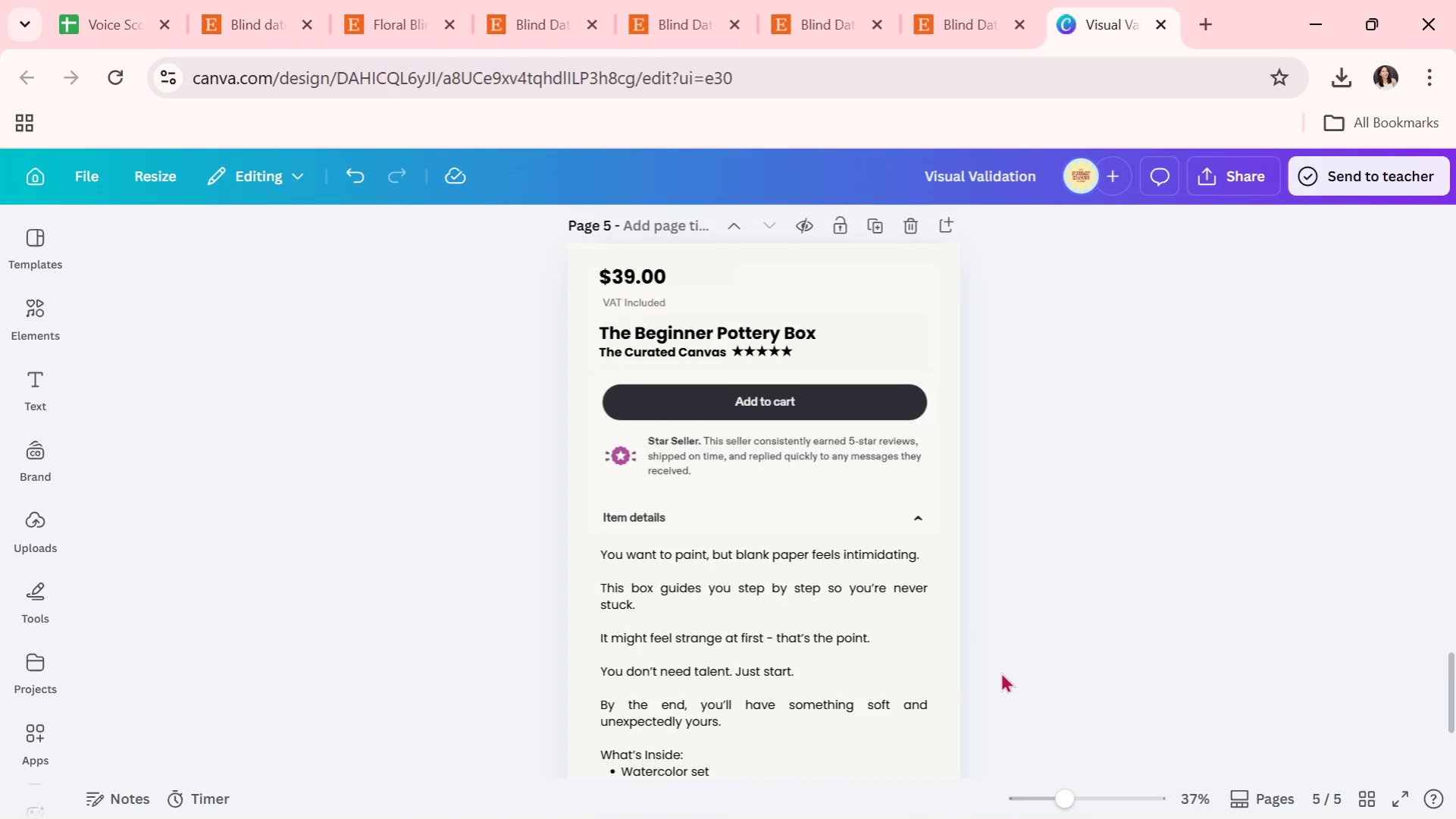 
scroll: coordinate [1000, 672], scroll_direction: down, amount: 2.0
 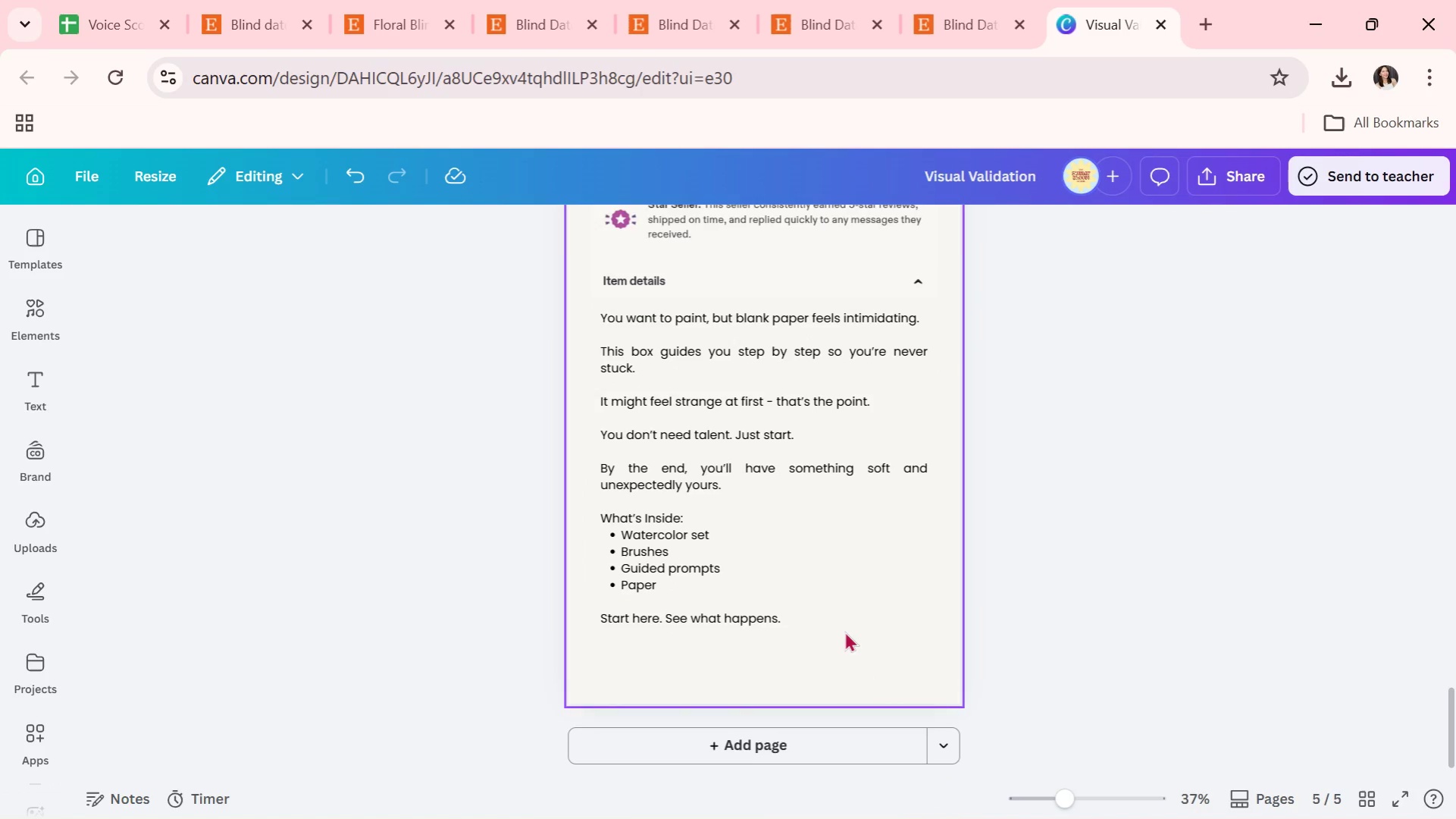 
left_click([844, 630])
 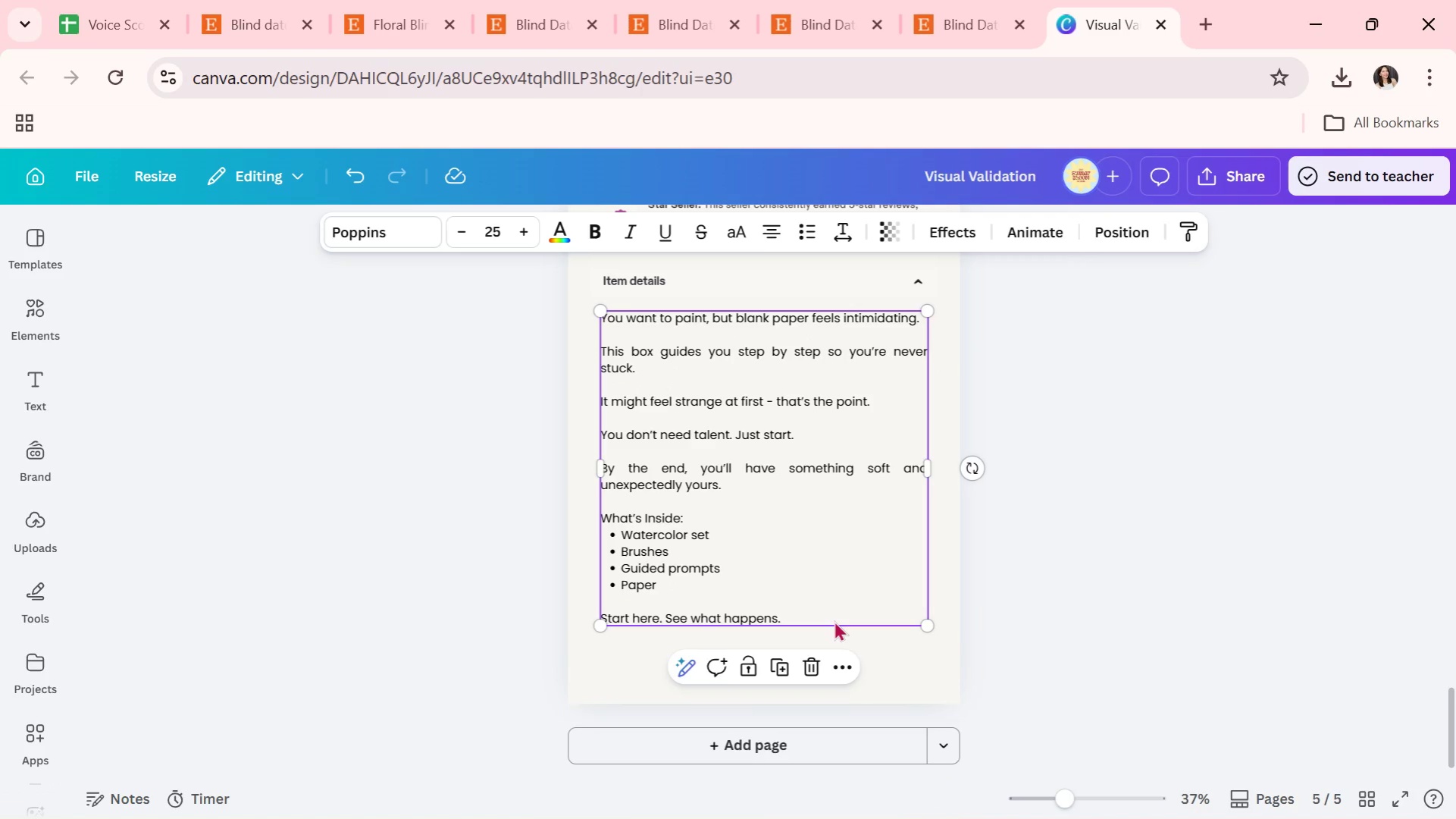 
triple_click([834, 620])
 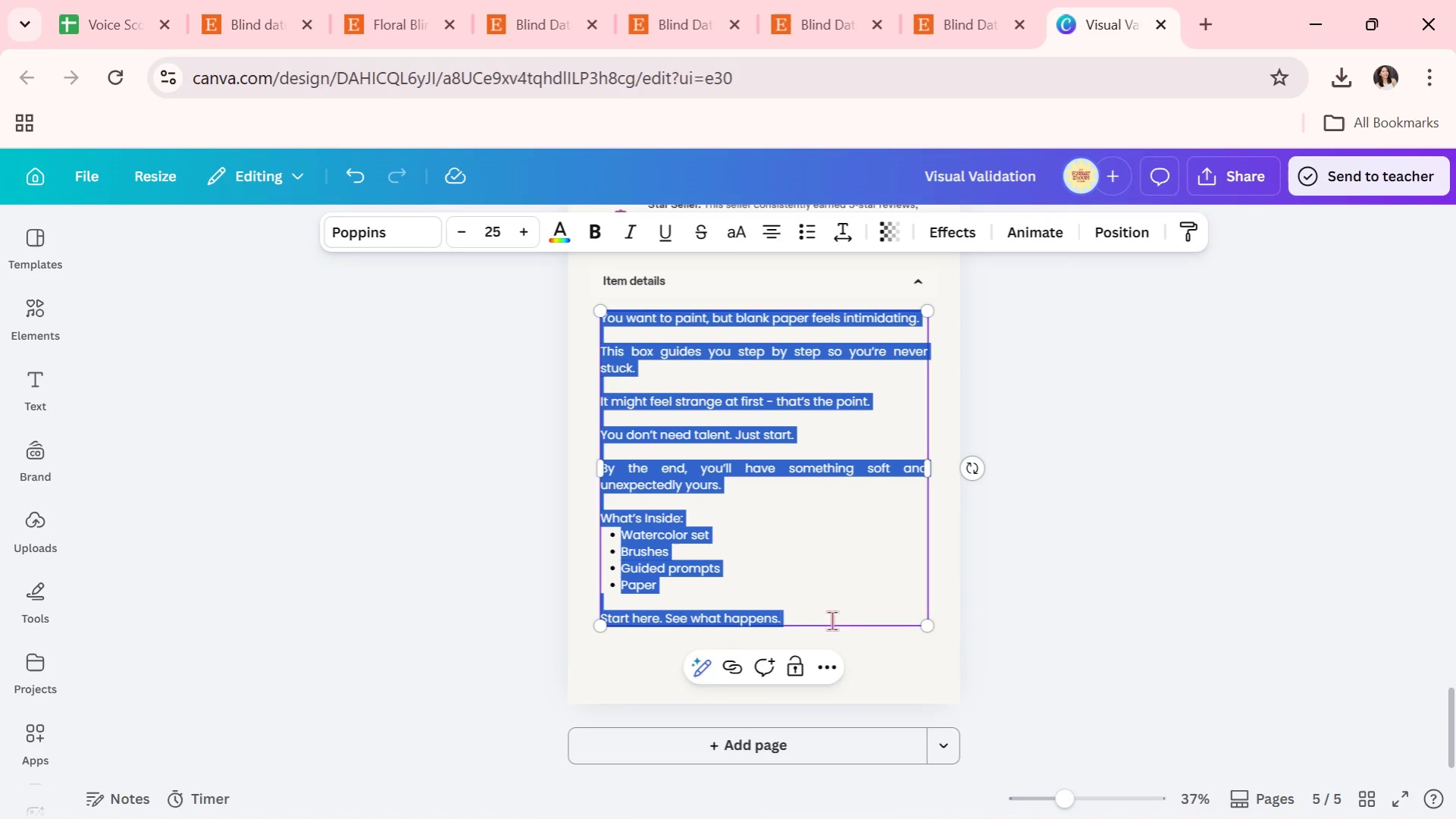 
type(You've thought about pottery )
key(Backspace)
type(, but it felt too complicated.)
 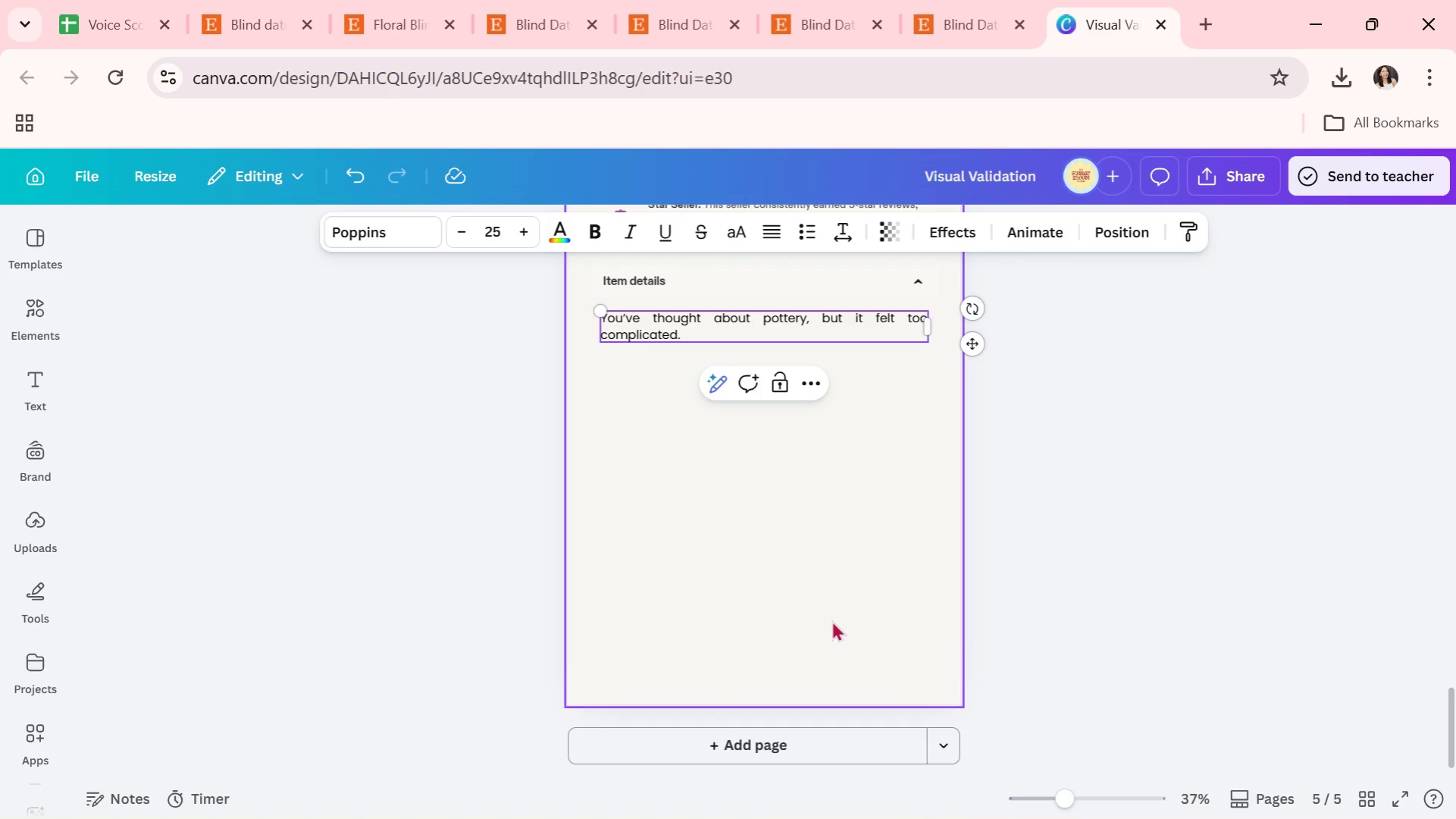 
wait(6.67)
 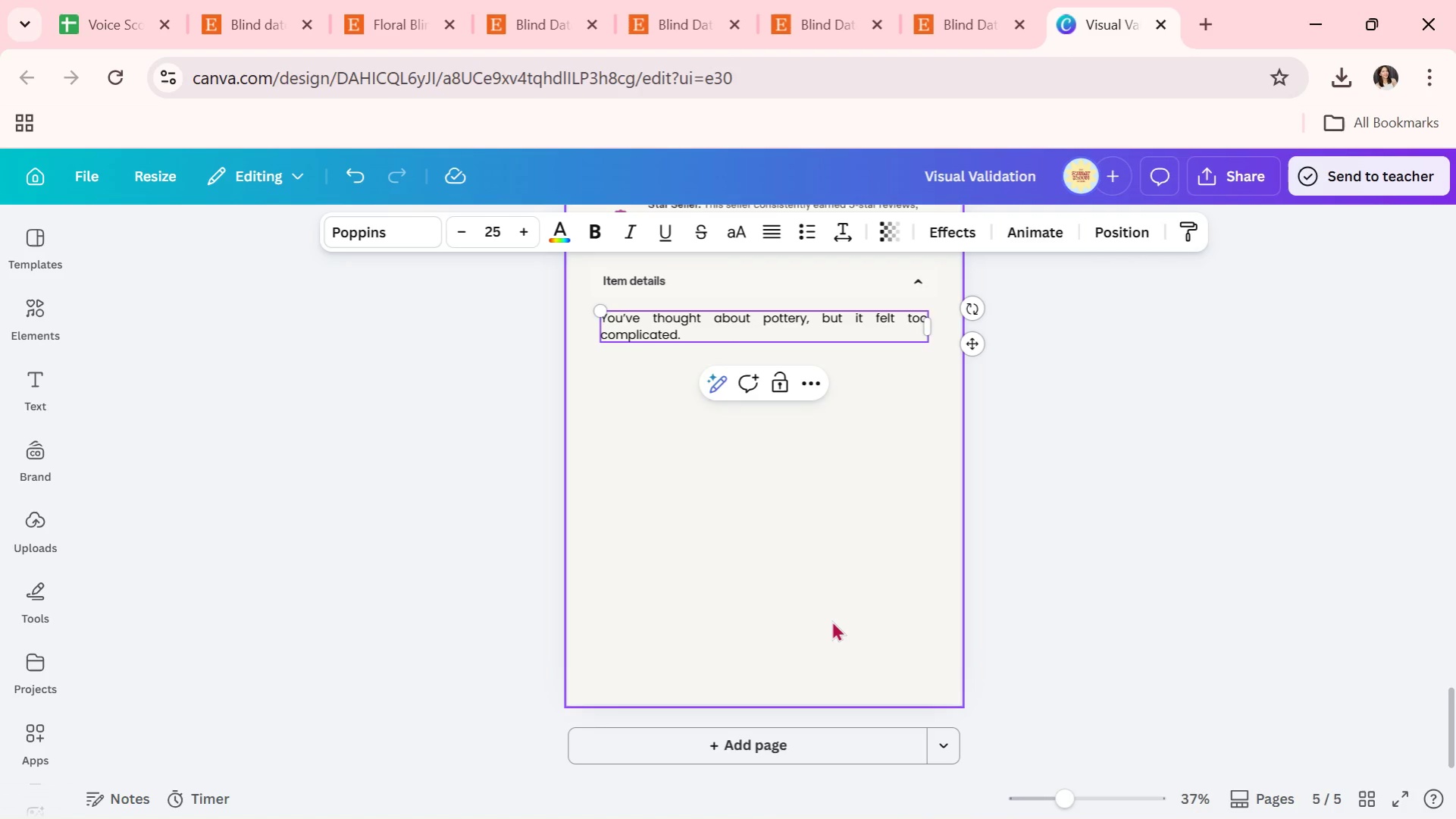 
key(Enter)
 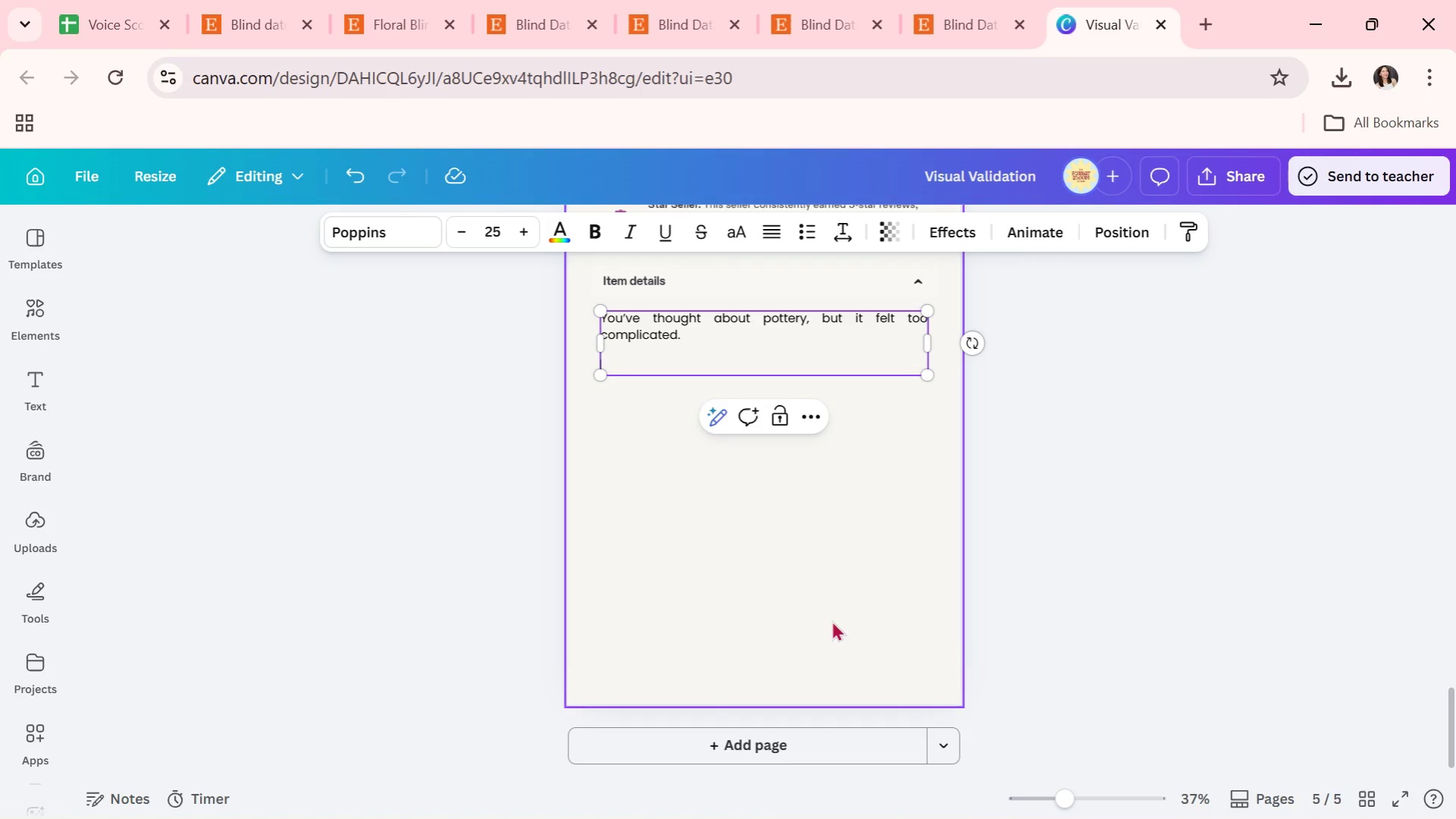 
key(Enter)
 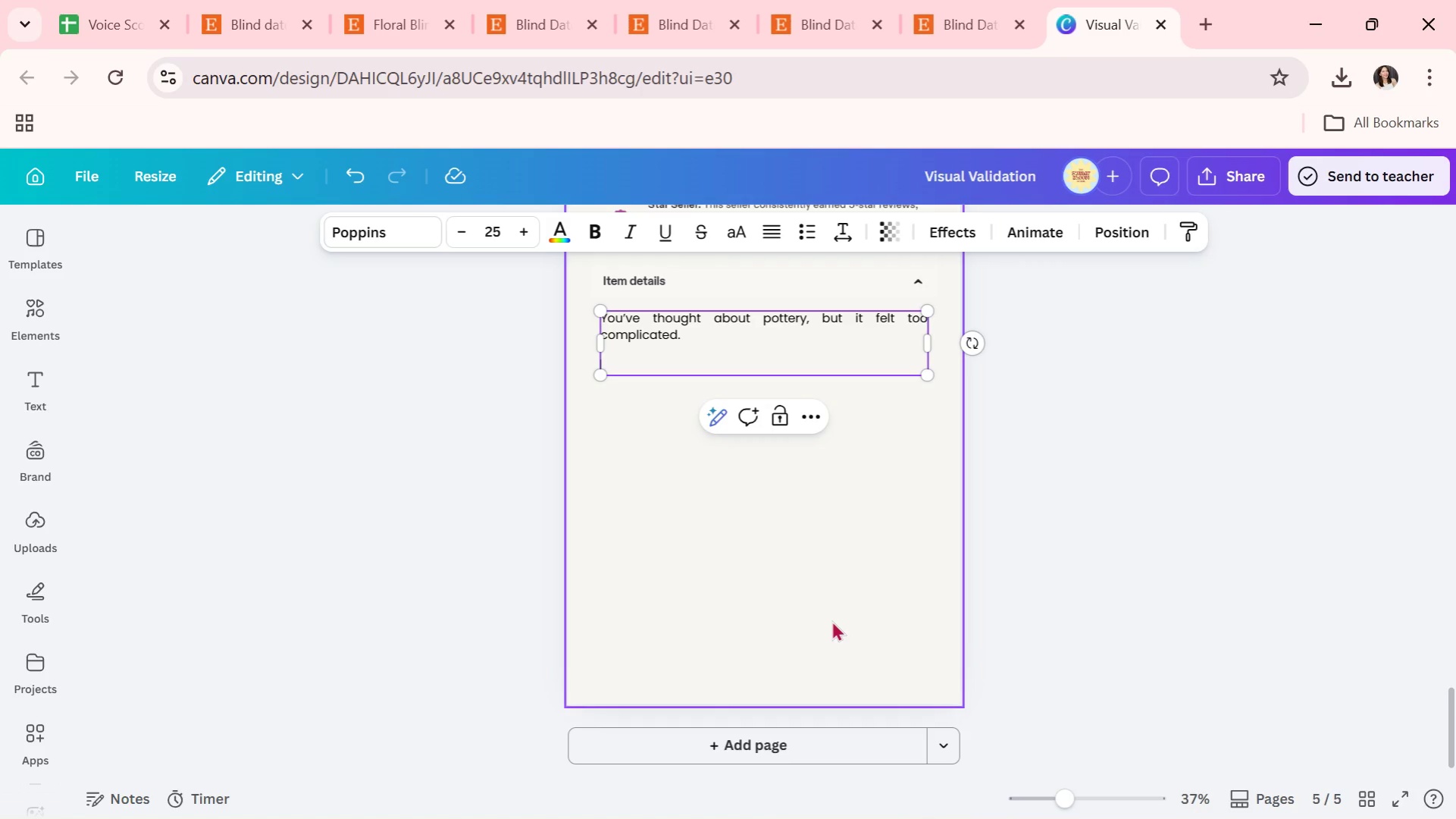 
type(This Kit)
key(Backspace)
key(Backspace)
key(Backspace)
type(kit gives you a simple starting point - no studio needed.)
 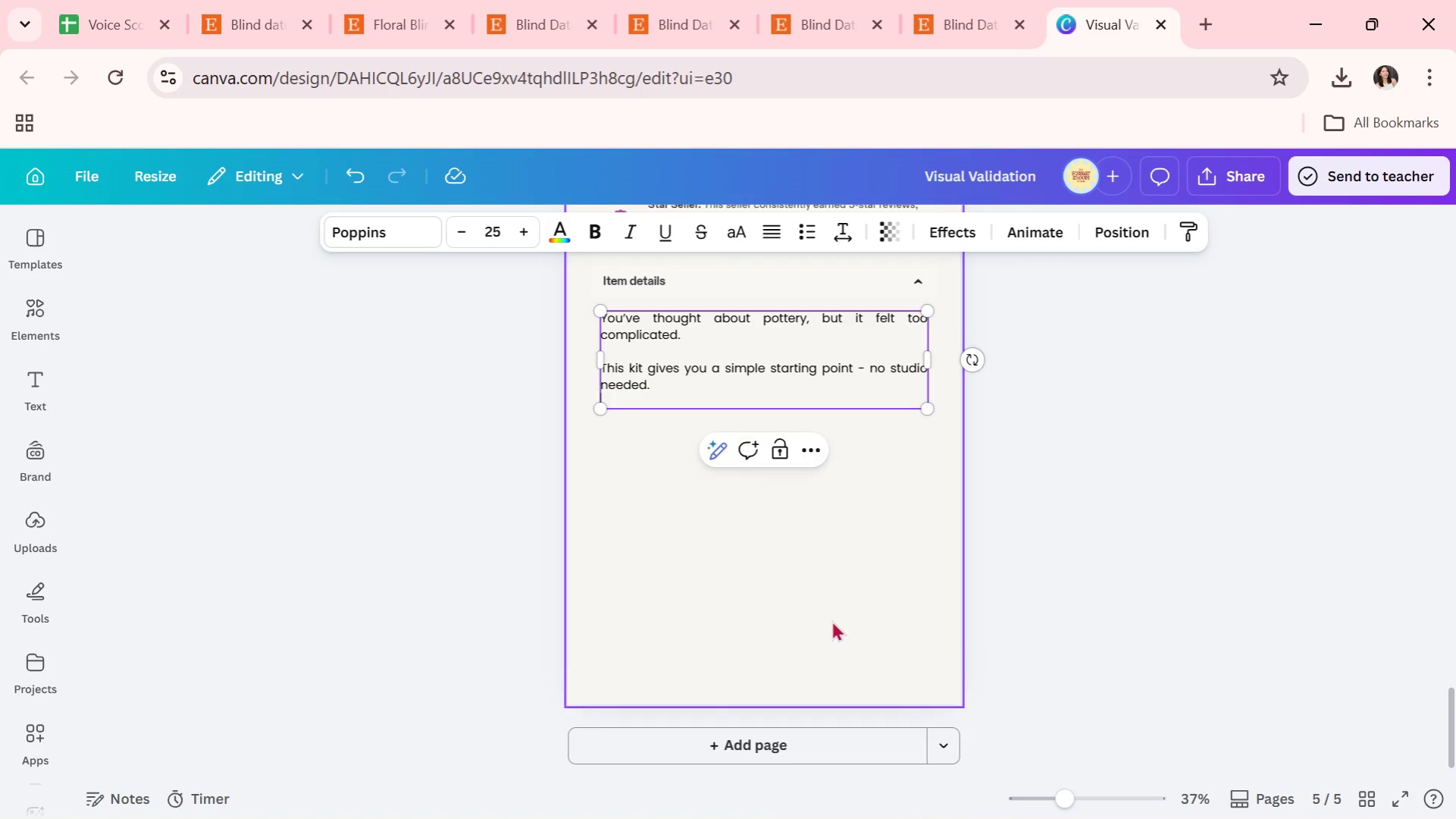 
key(Enter)
 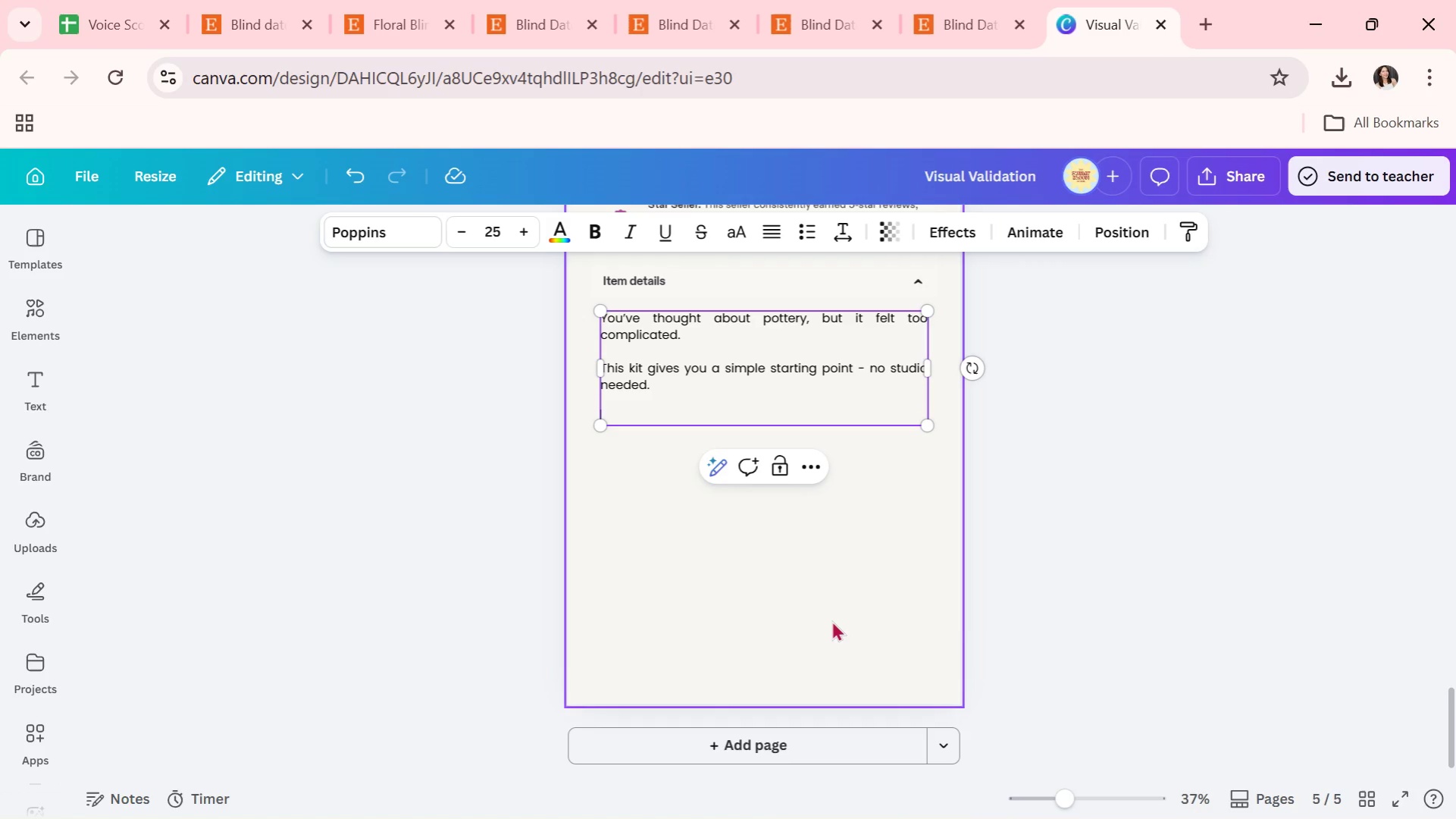 
key(Enter)
 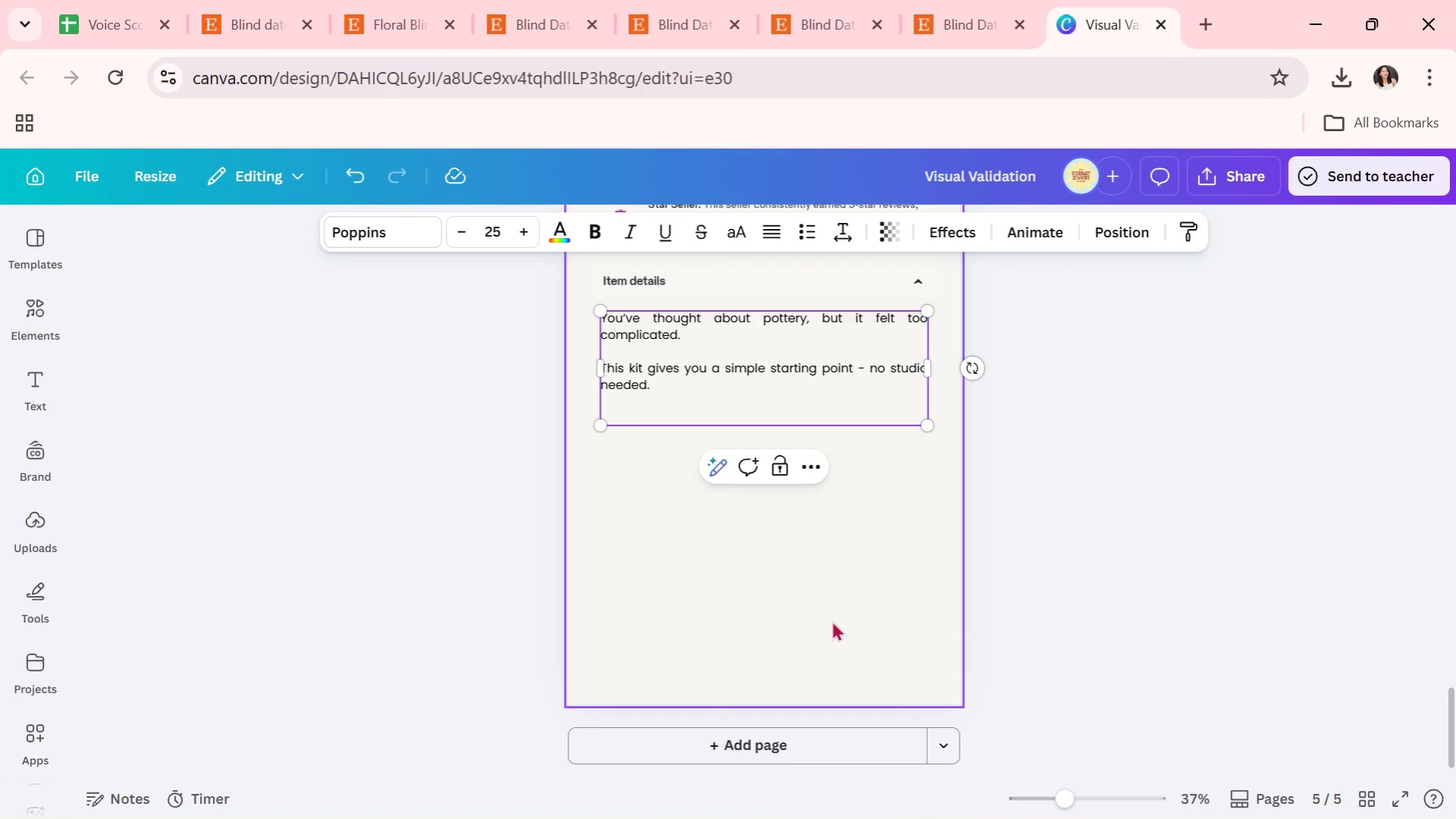 
wait(8.95)
 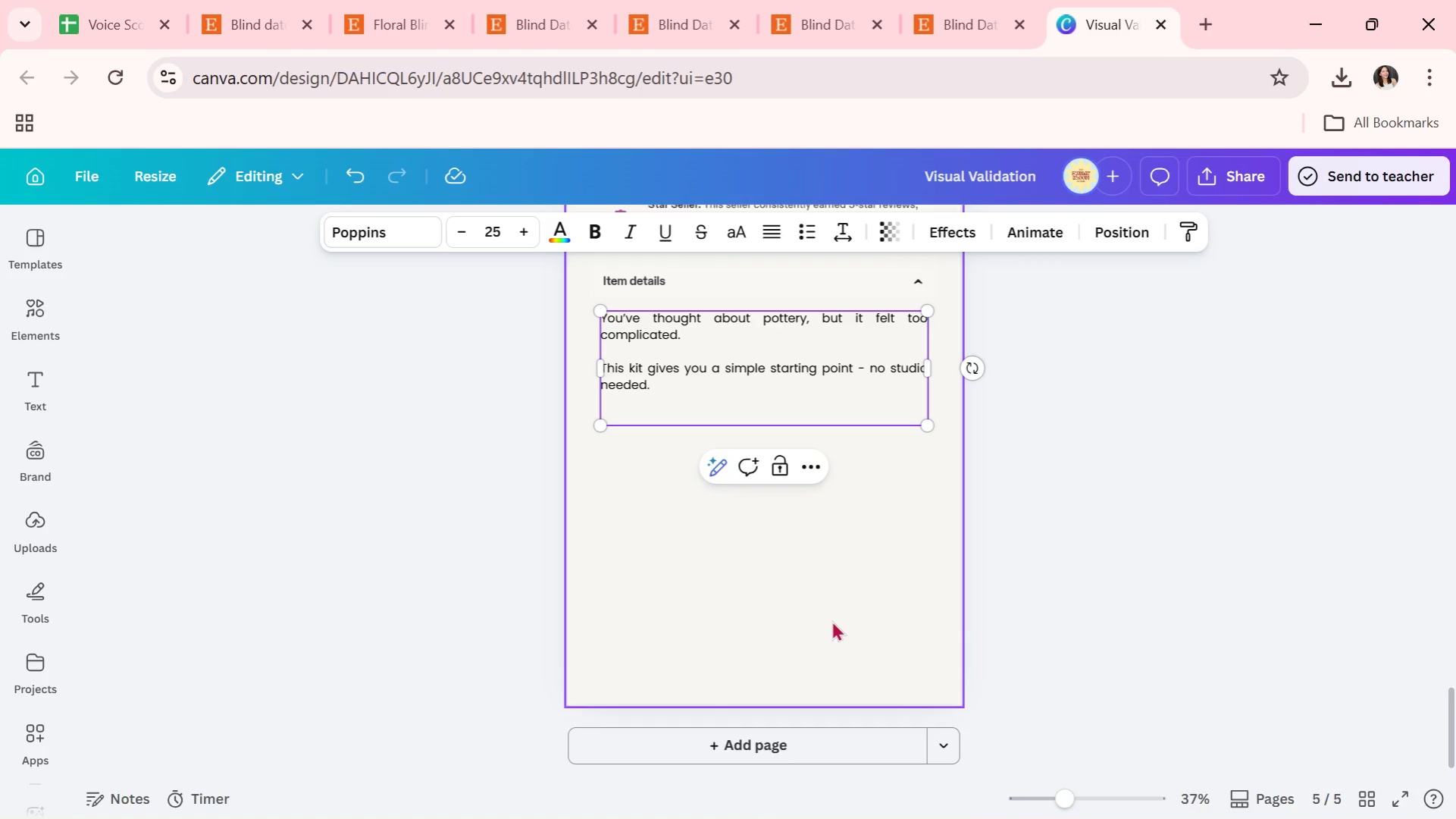 
type(This might get a little messy. That's )
 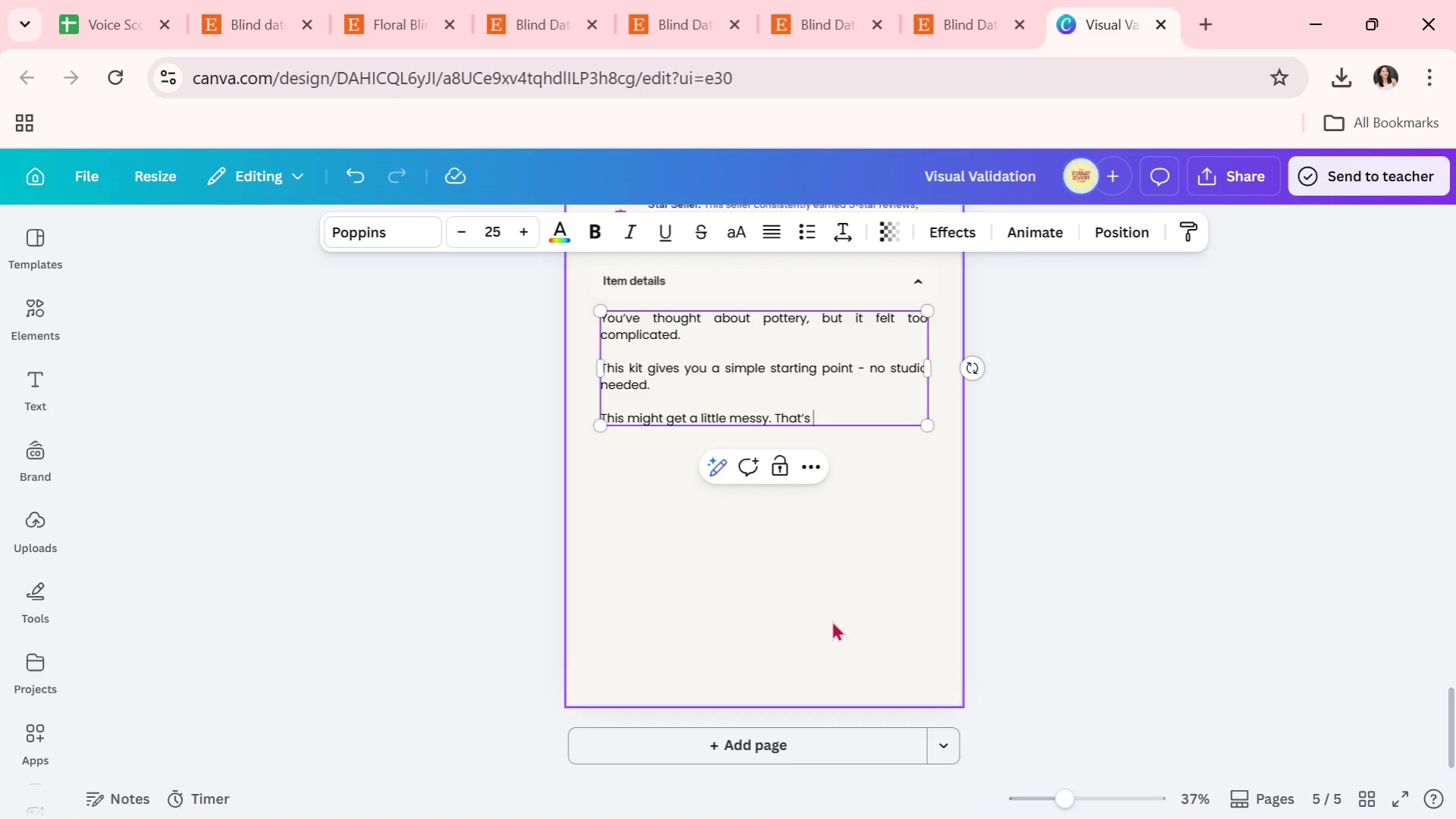 
key(Backspace)
type( part of the process.)
 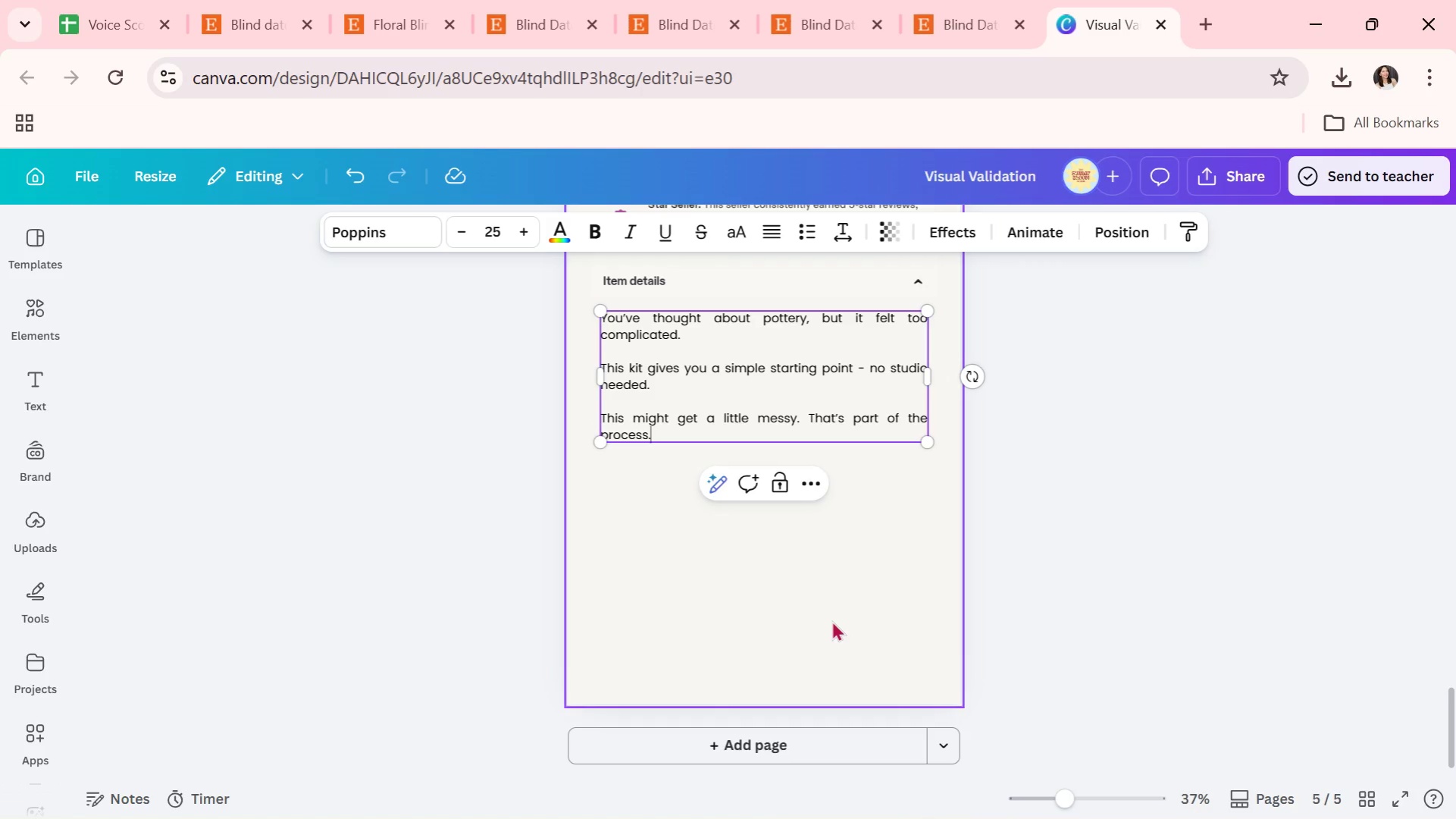 
key(Enter)
 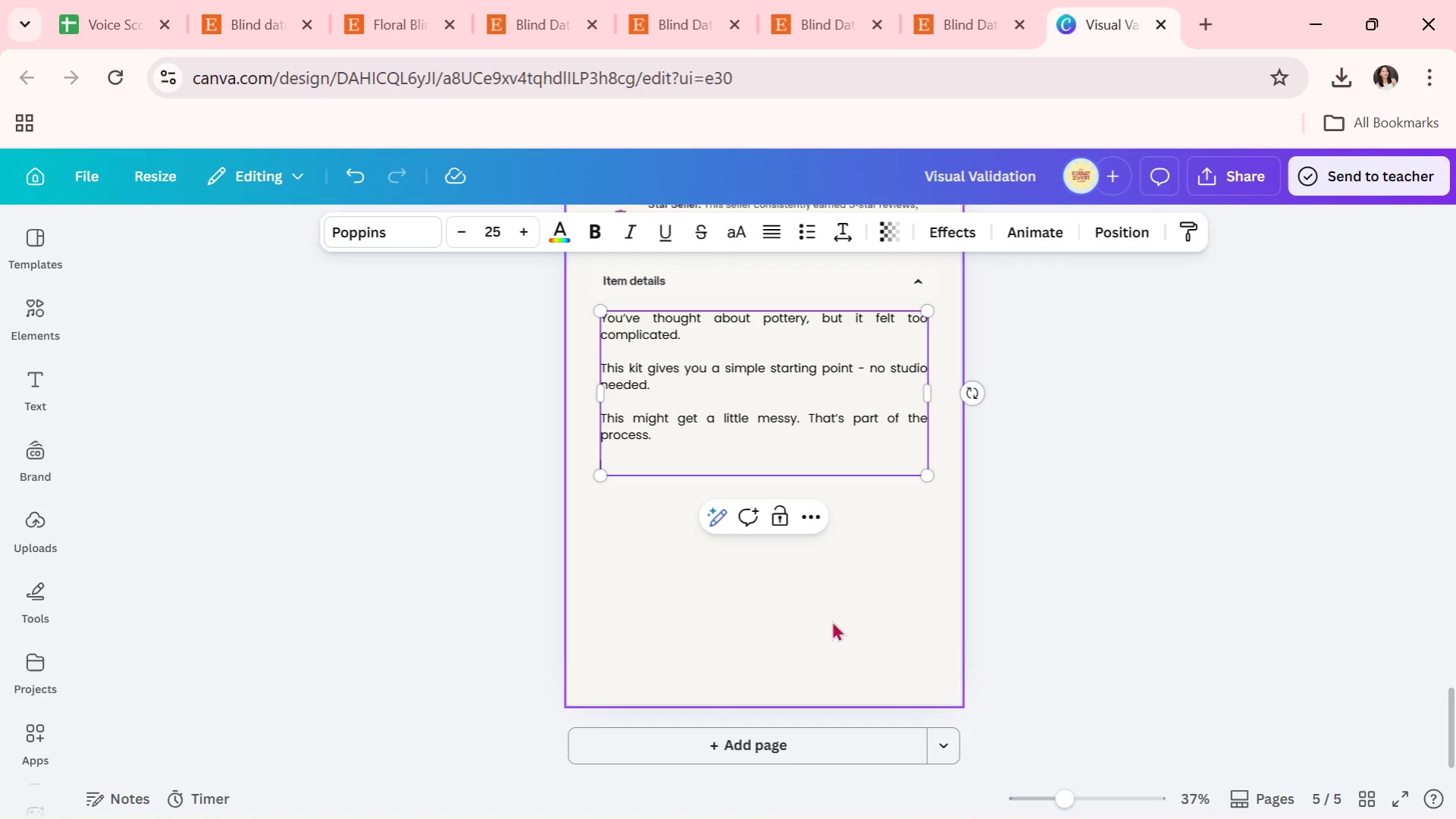 
key(Enter)
 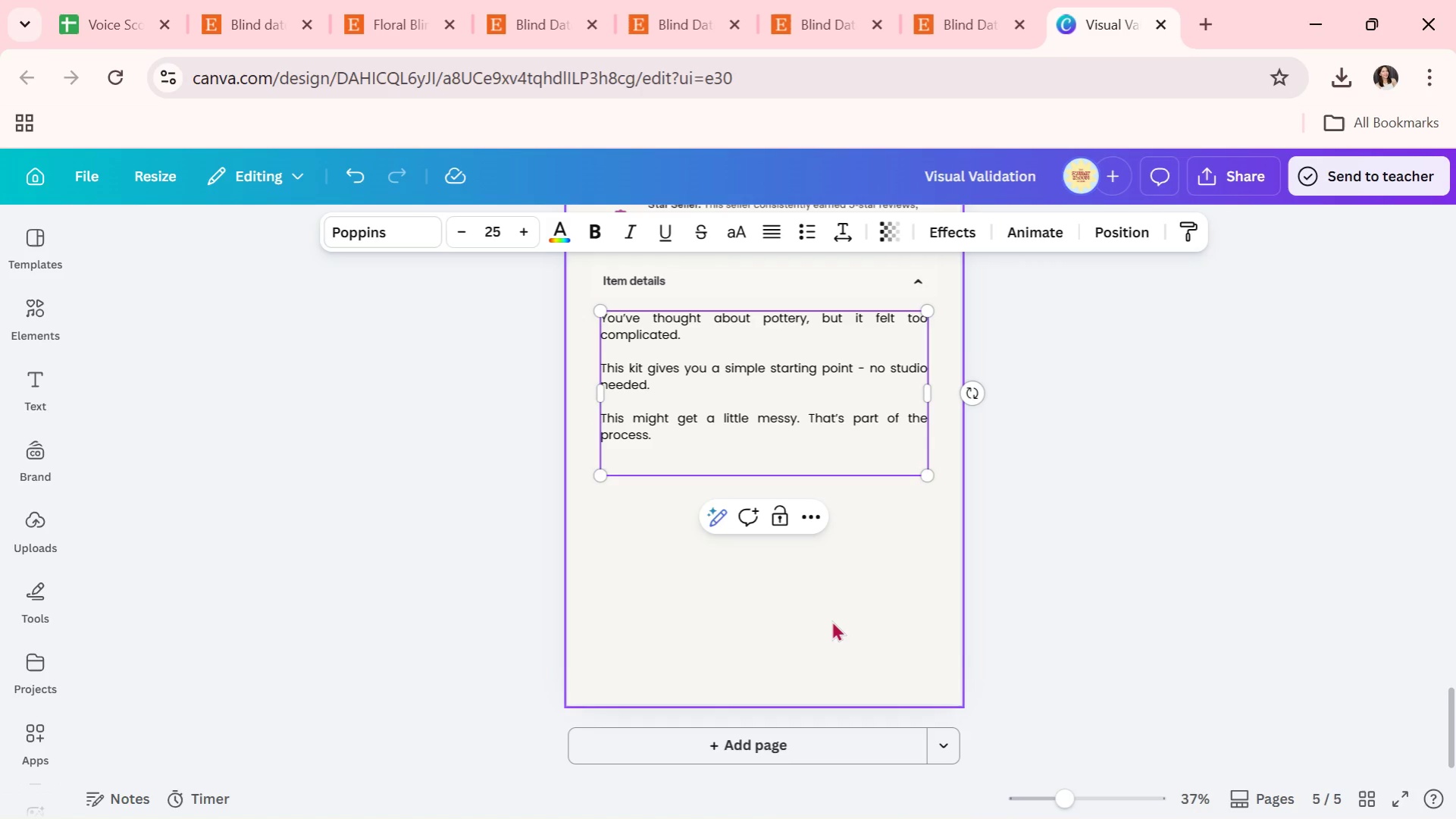 
type(You don't need to be )
 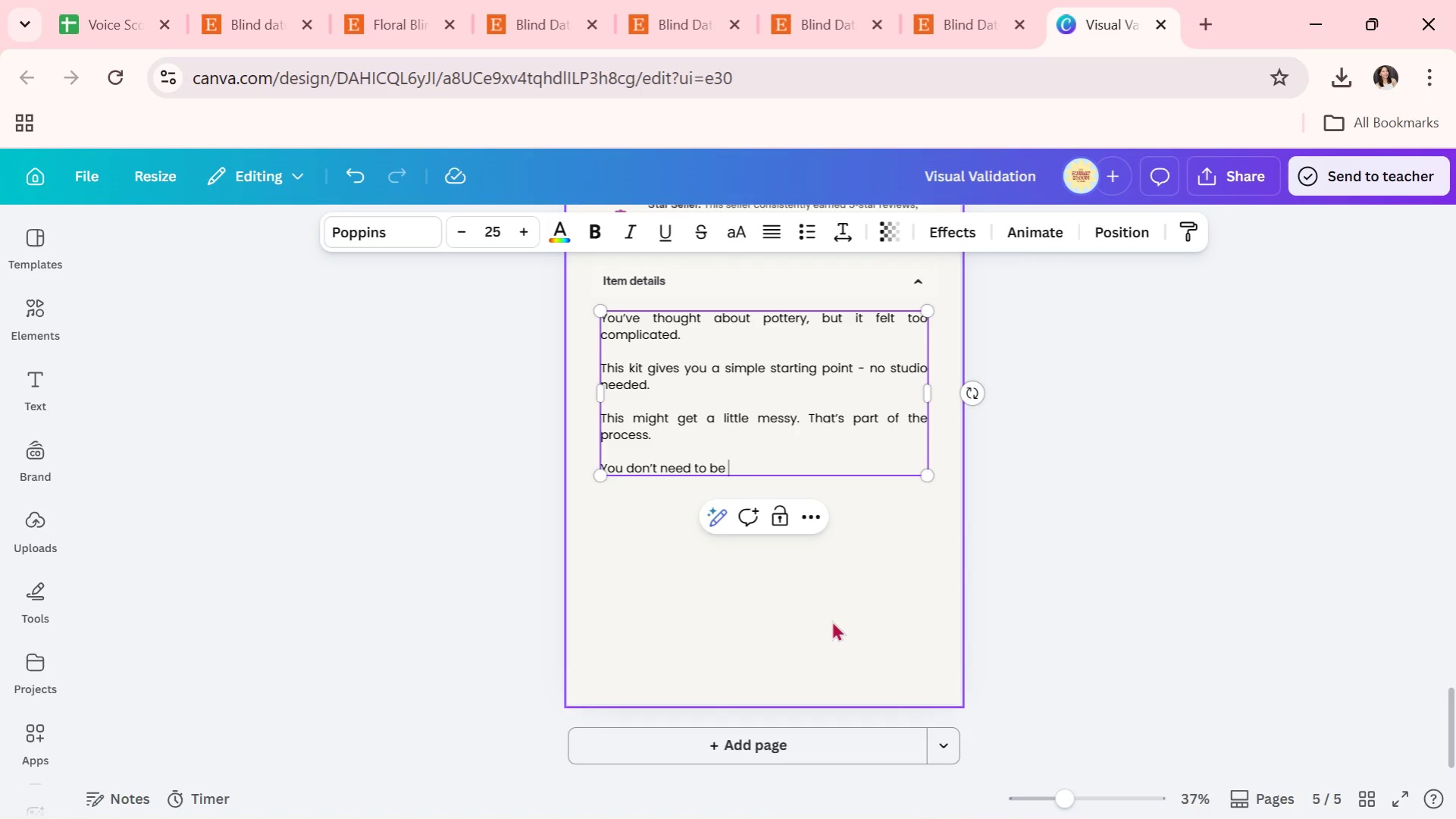 
wait(6.92)
 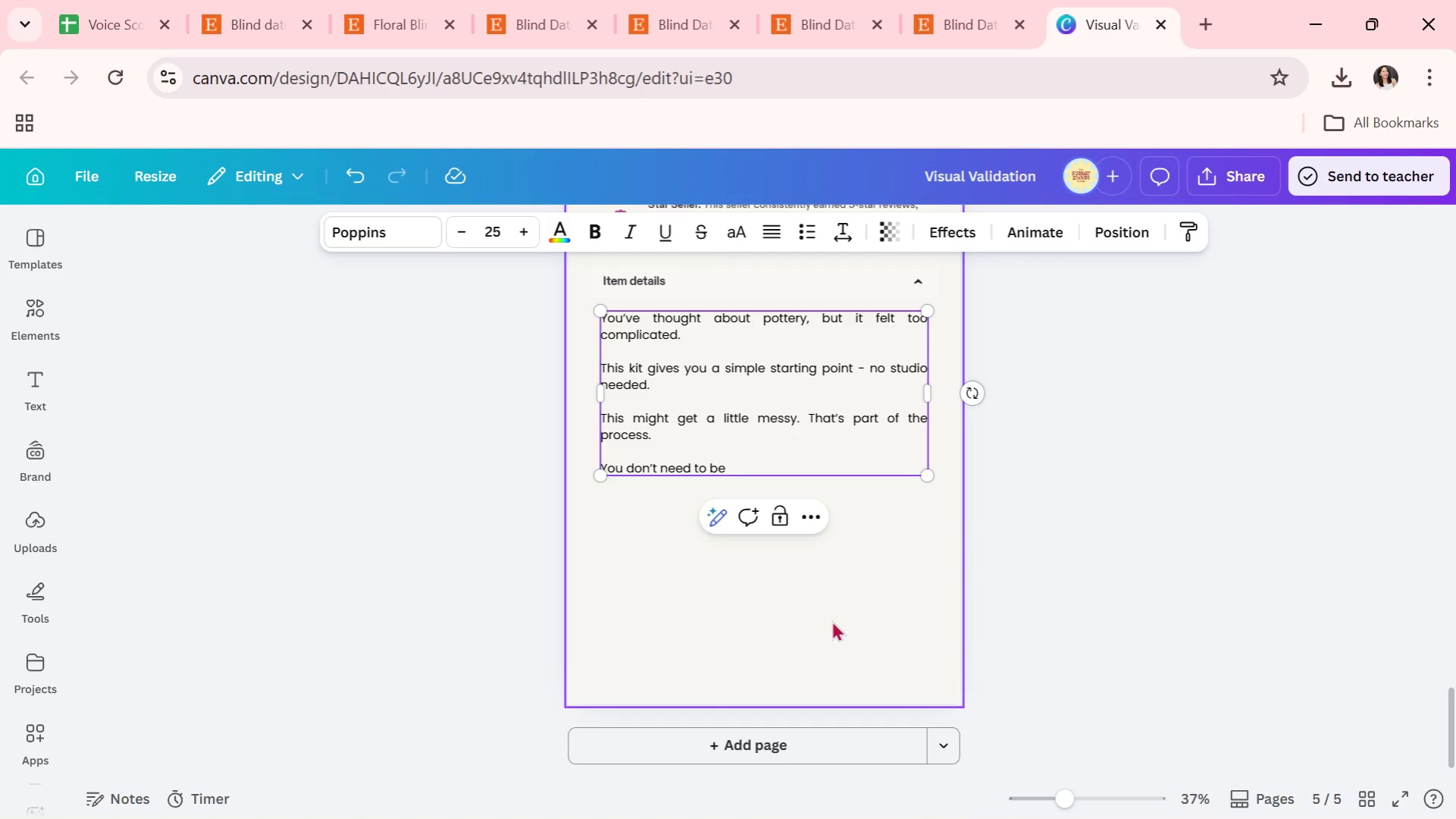 
type(good. Just try.)
 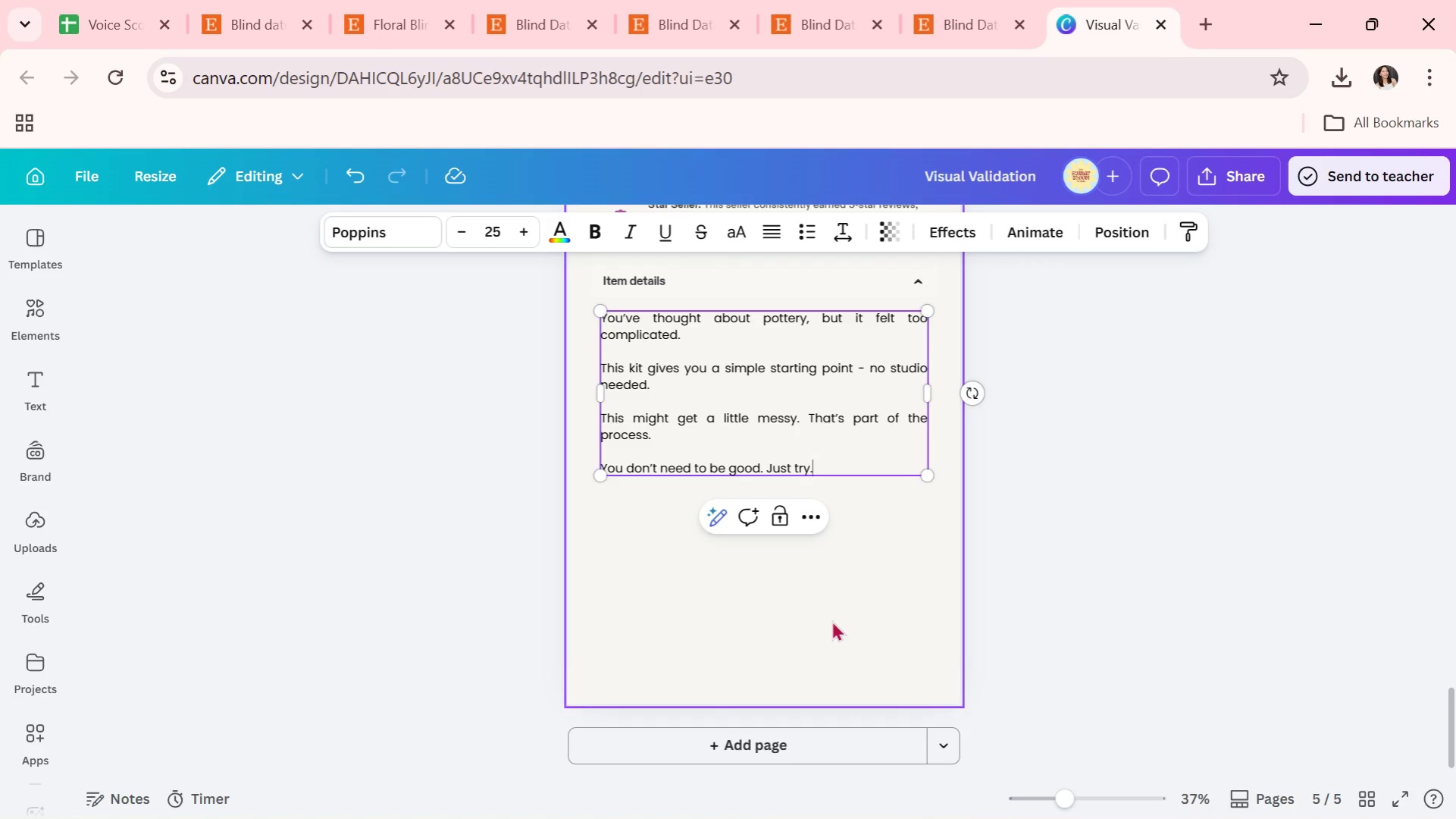 
key(Enter)
 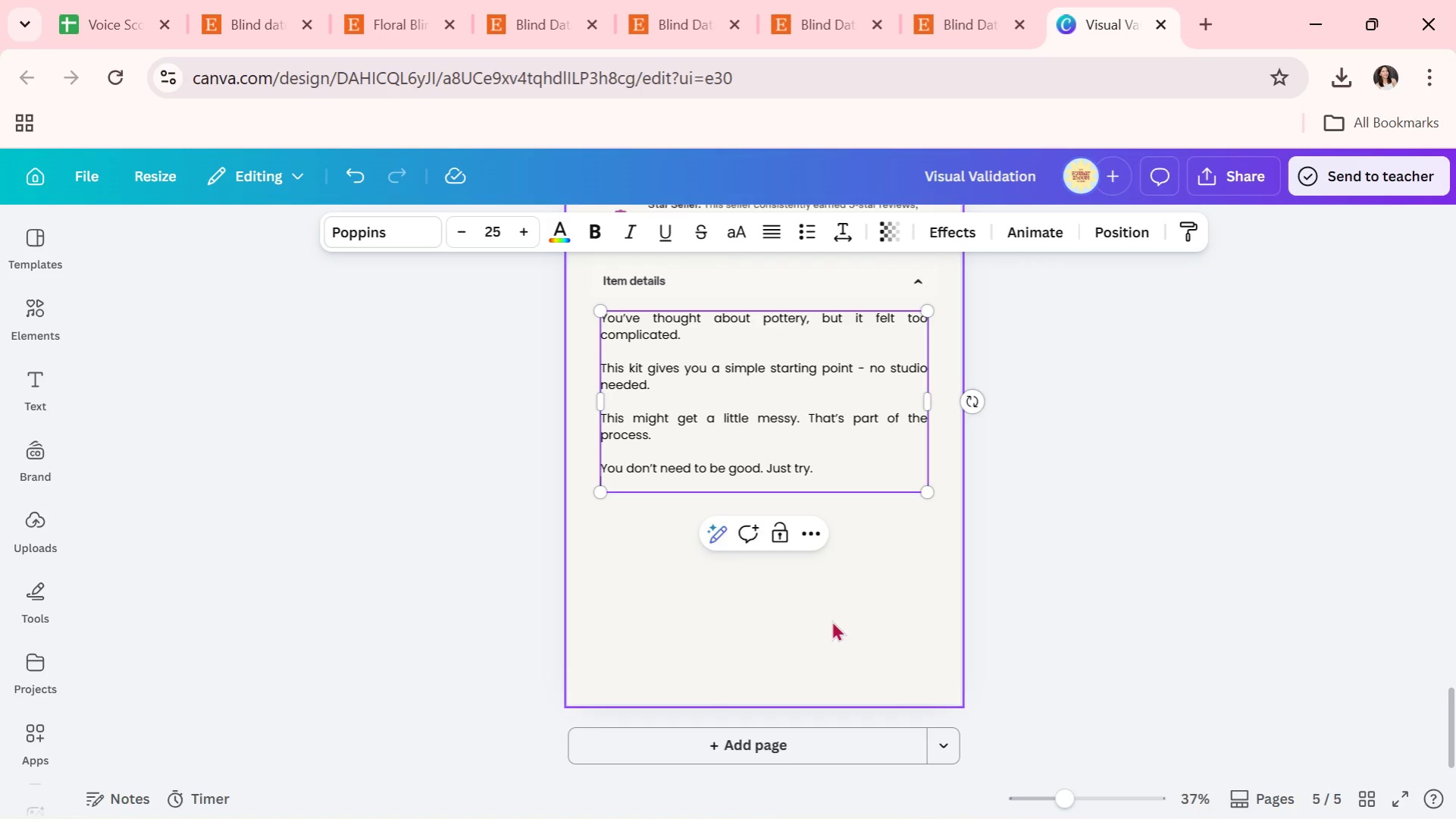 
key(Enter)
 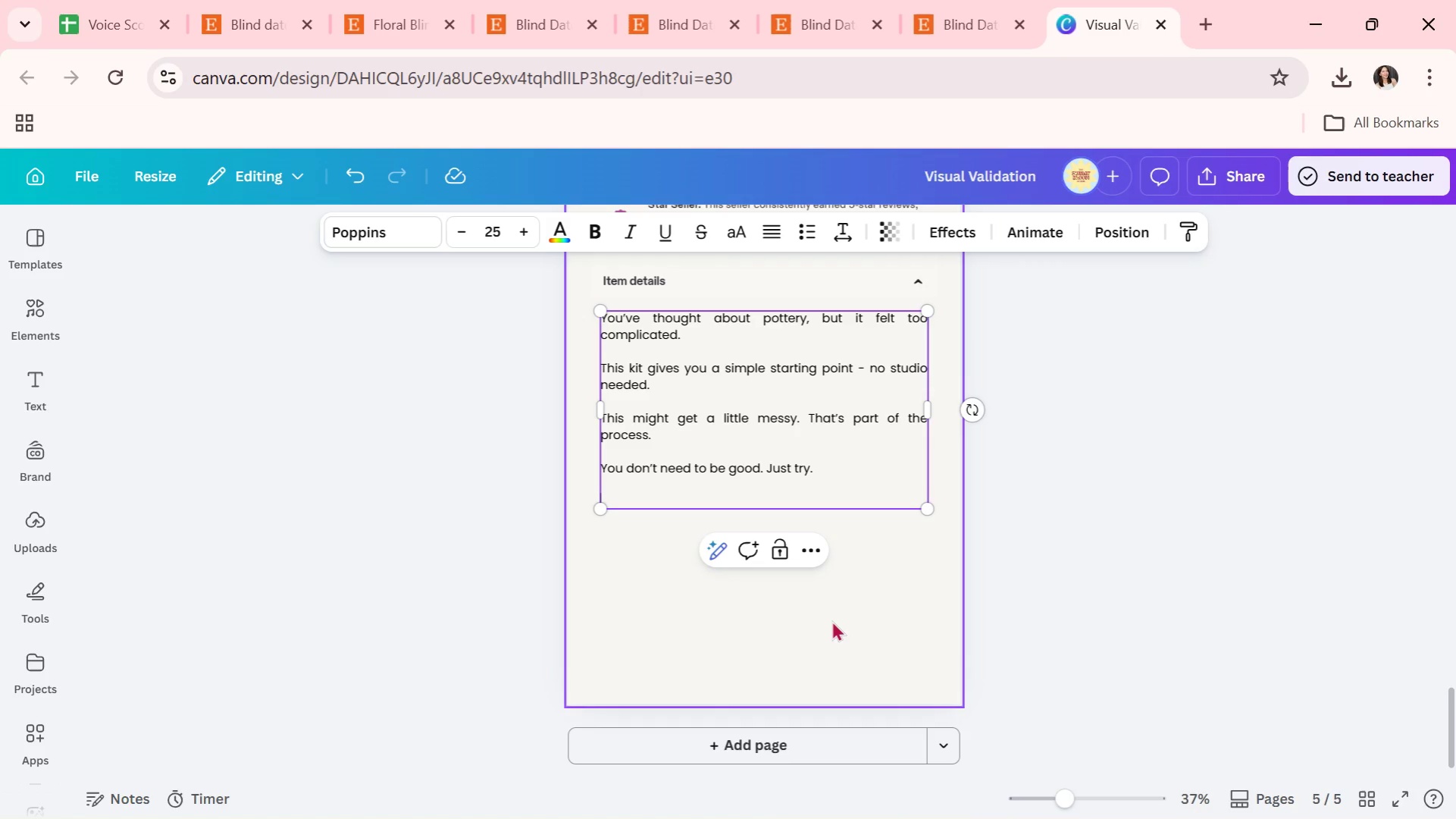 
type(By the end, yu)
key(Backspace)
type(ou'll have something real )
key(Backspace)
type( - not perfect )
key(Backspace)
type(, but yours.)
 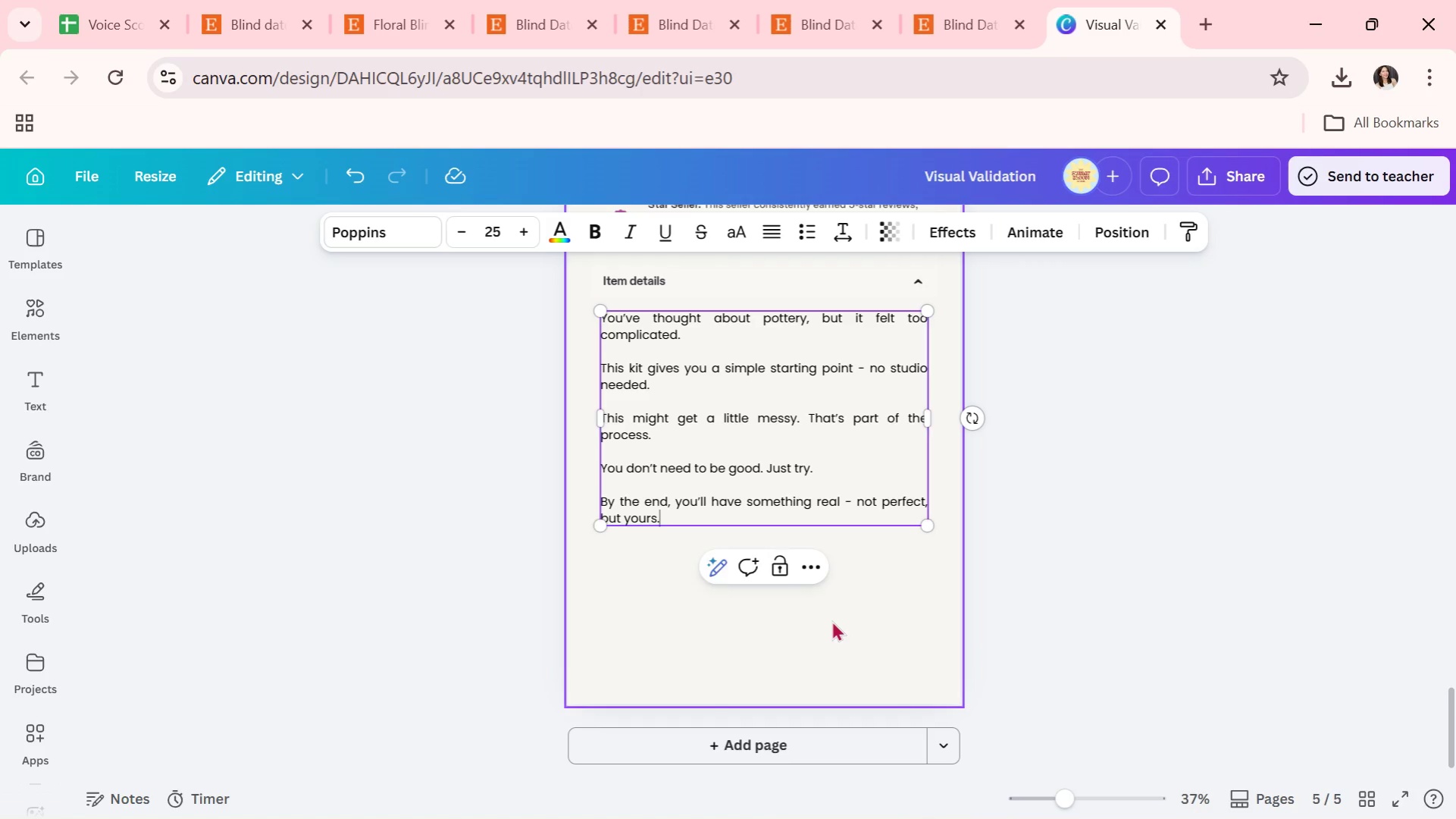 
key(Enter)
 